 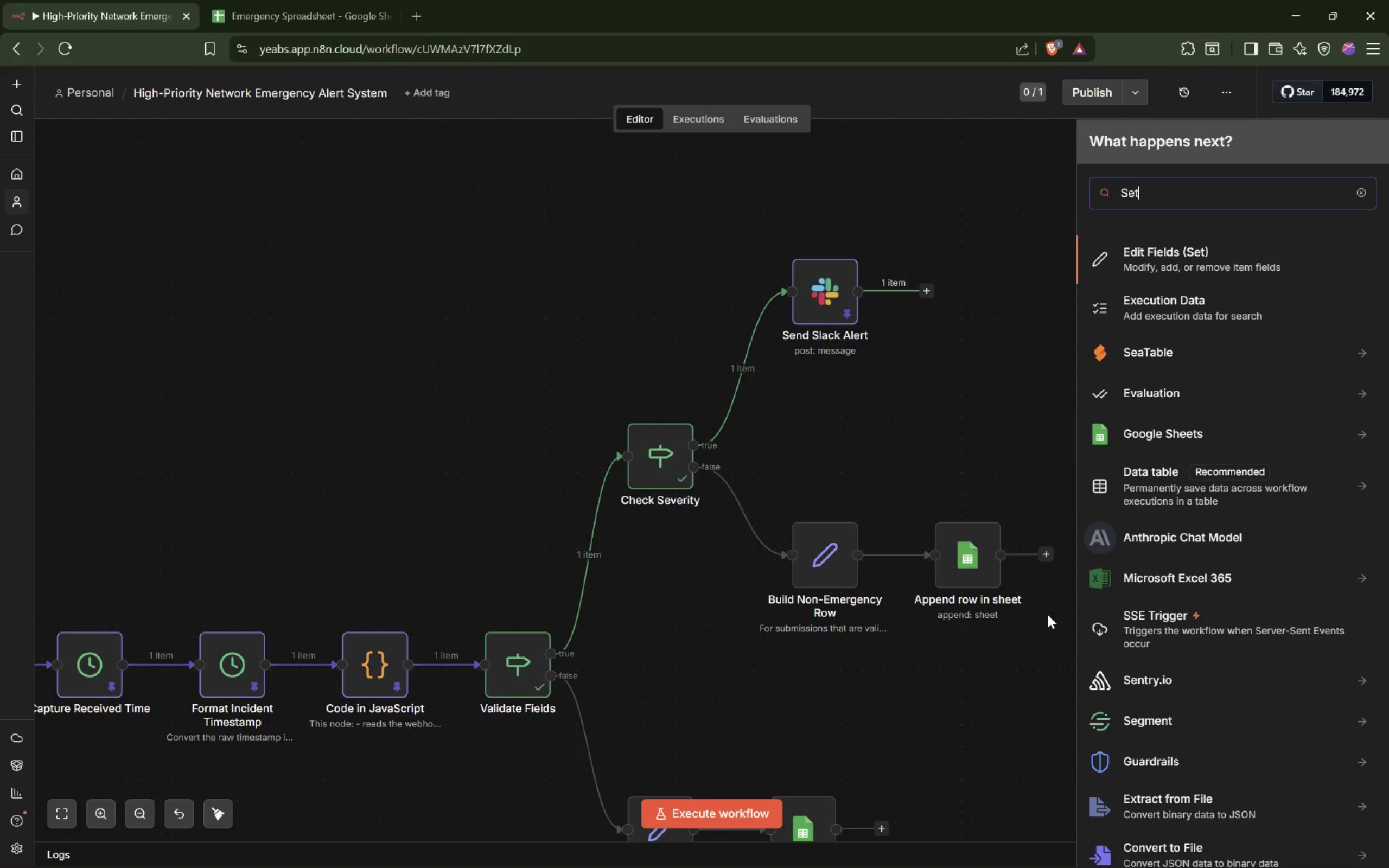 
left_click([1247, 259])
 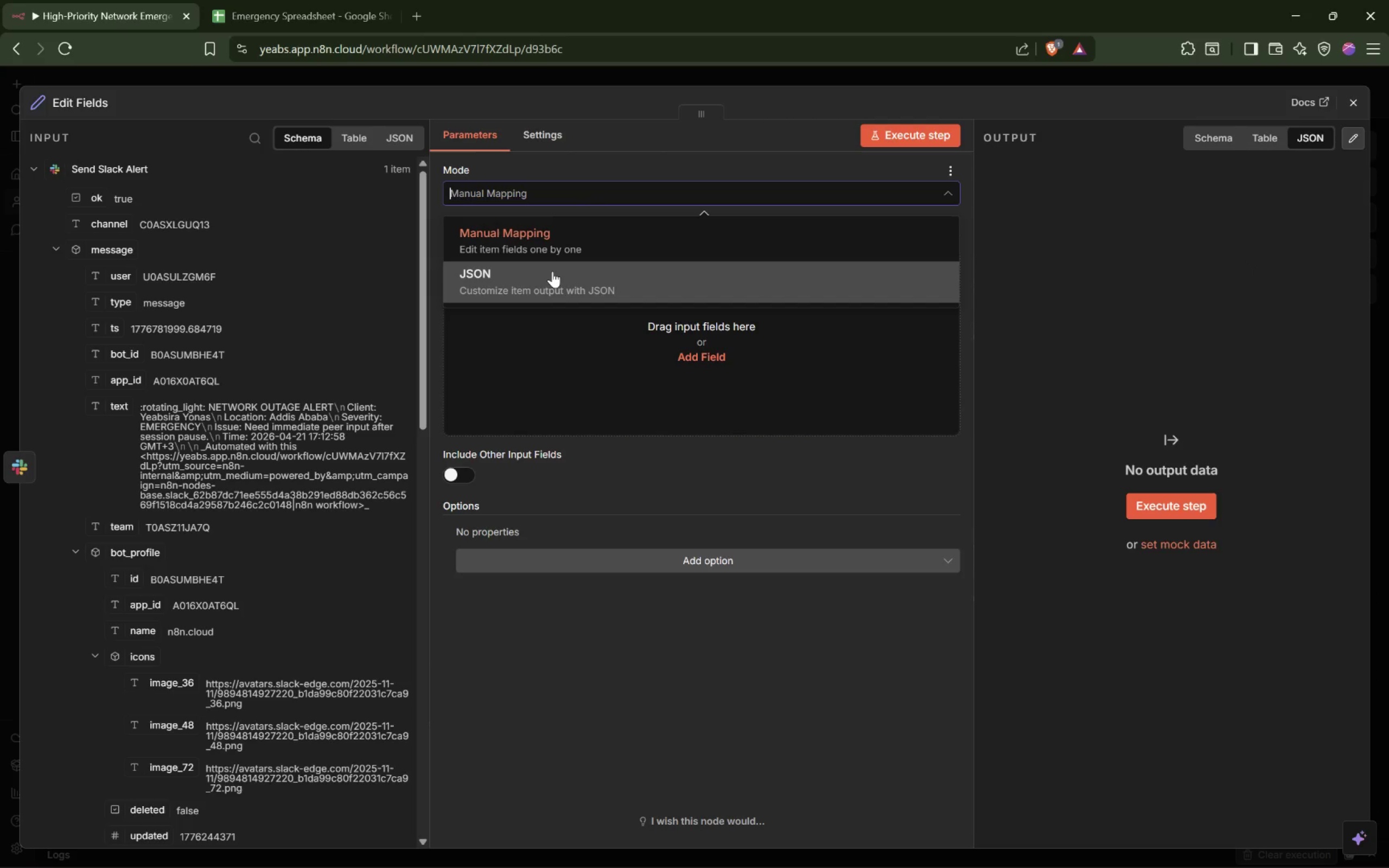 
wait(30.86)
 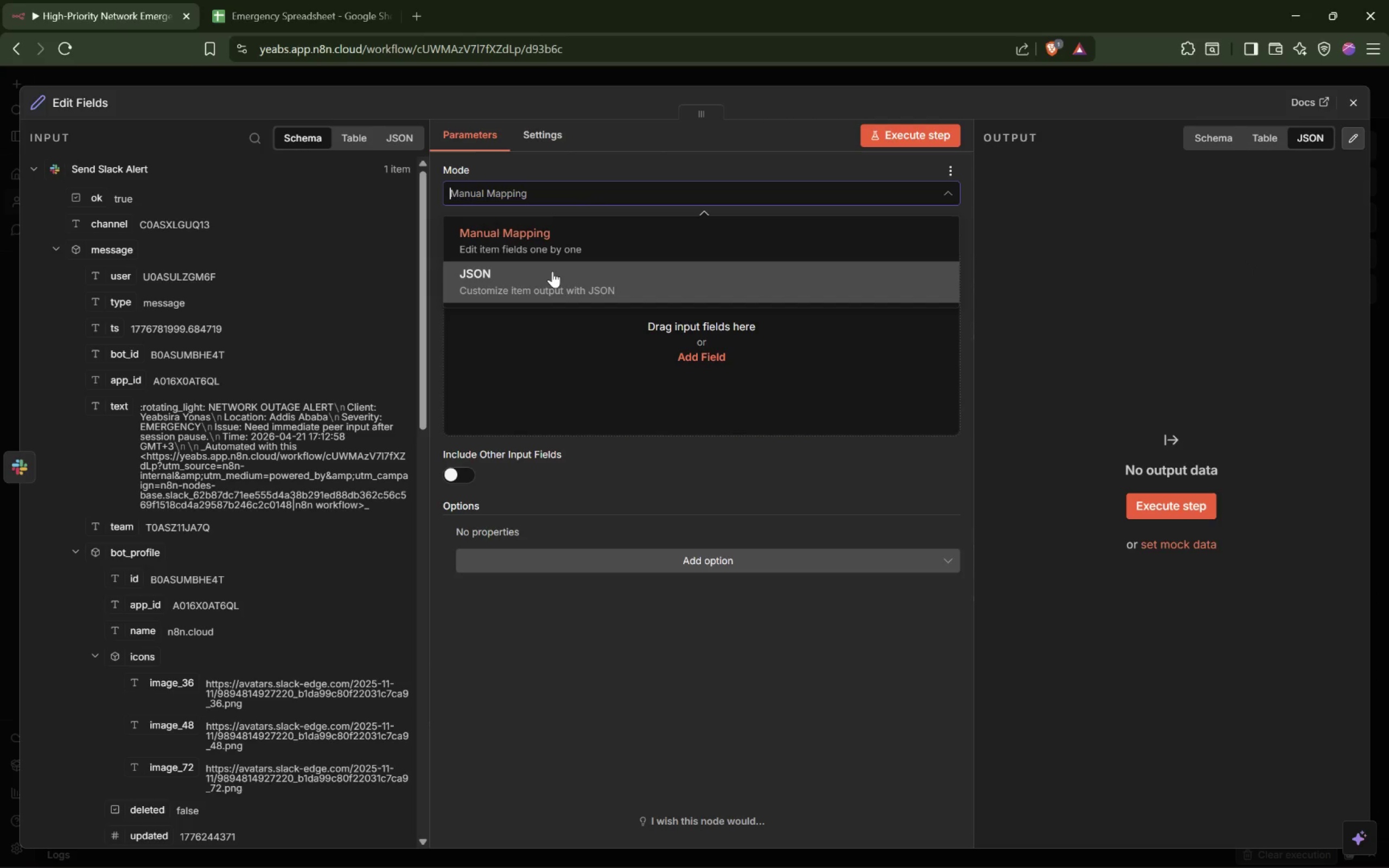 
left_click([553, 270])
 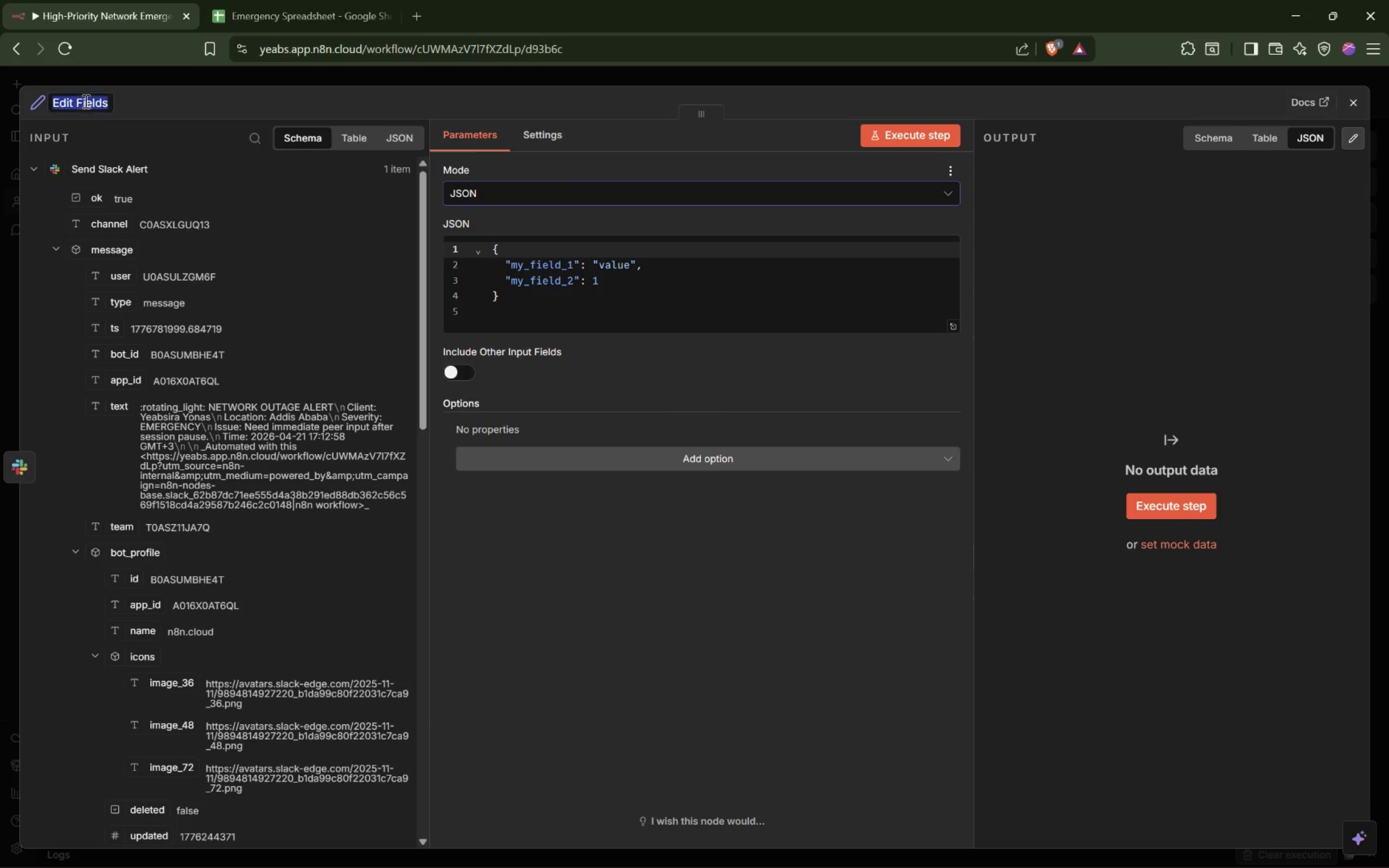 
left_click([85, 101])
 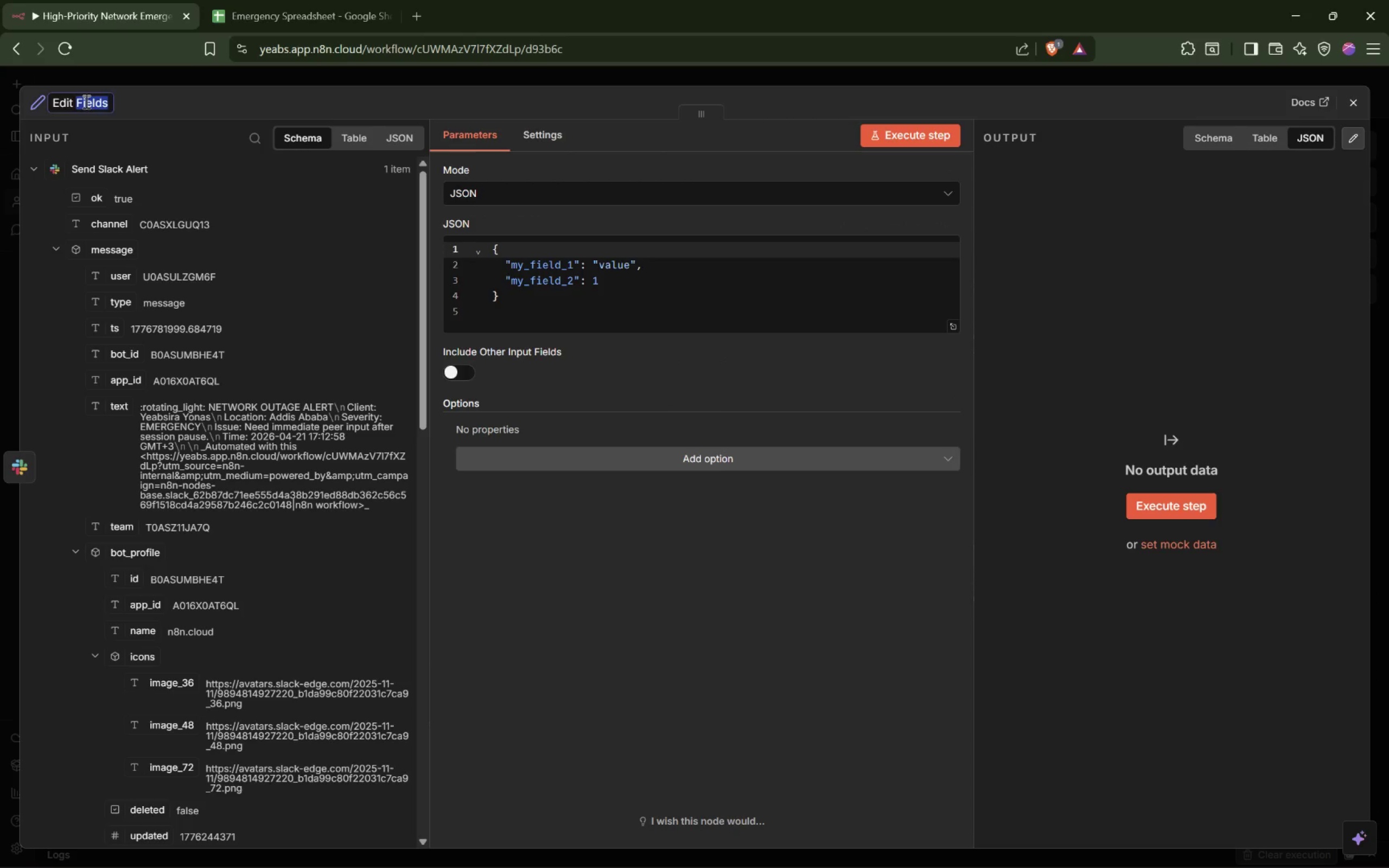 
key(Control+ControlLeft)
 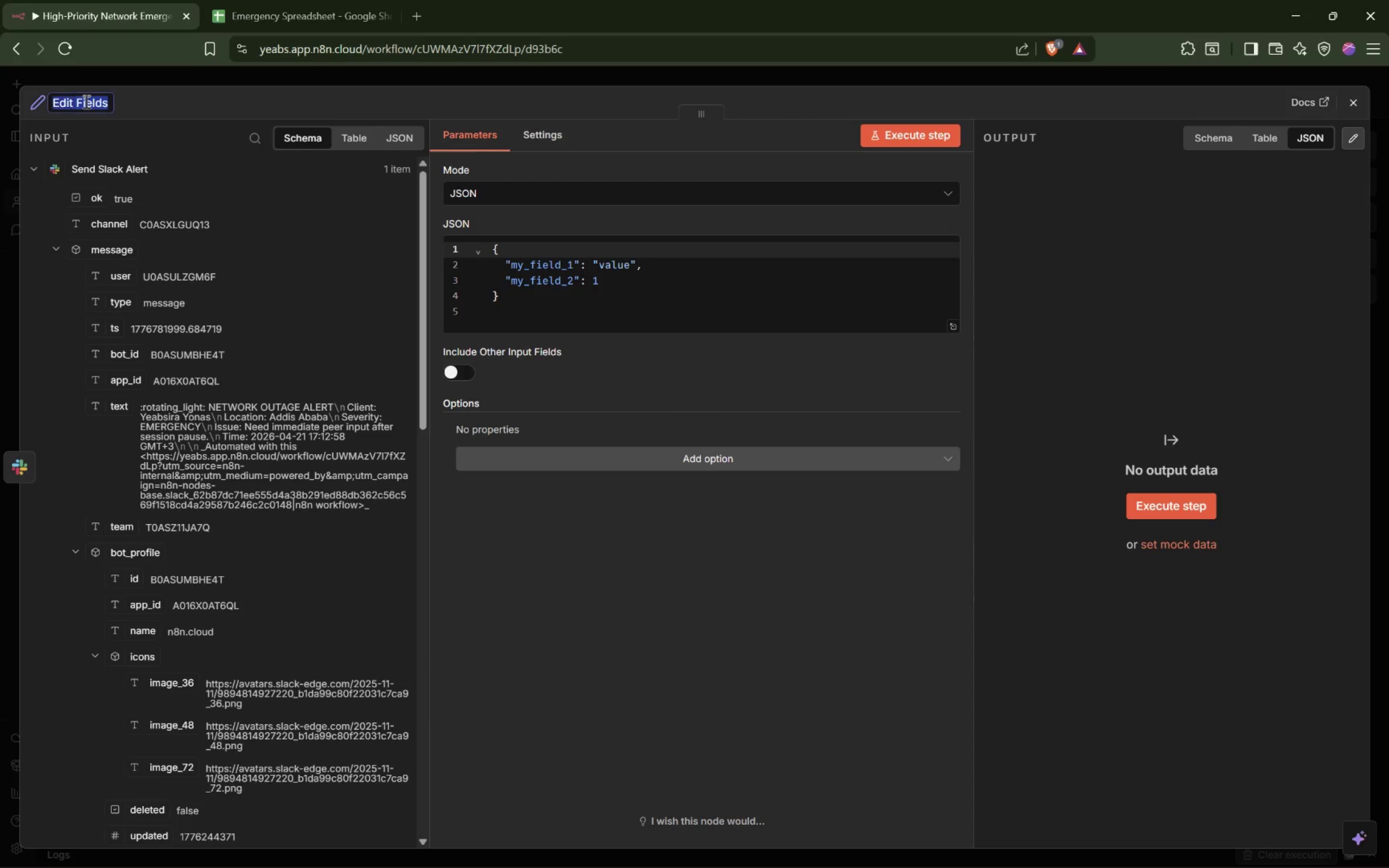 
key(Control+A)
 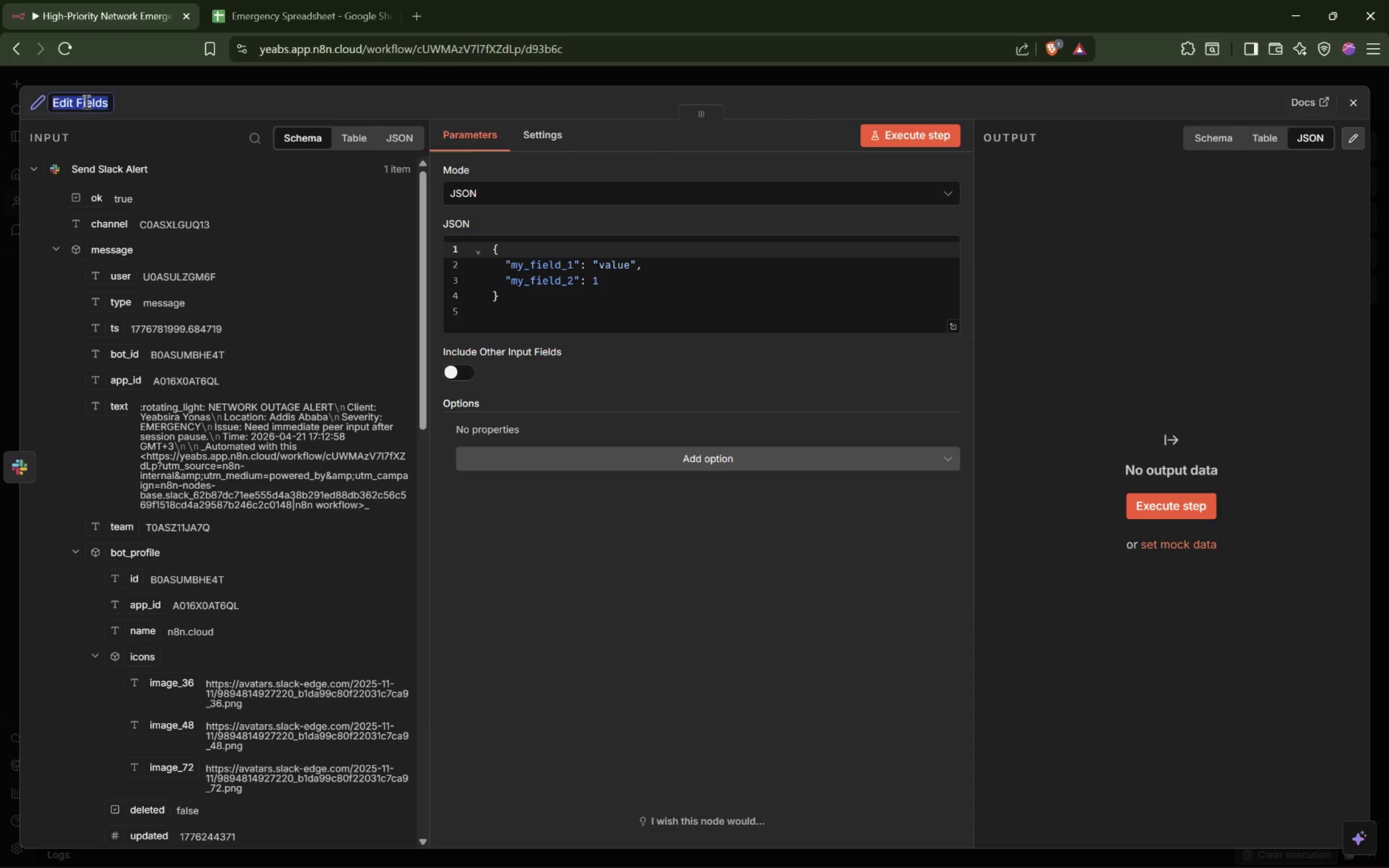 
type(Build Audit Row)
 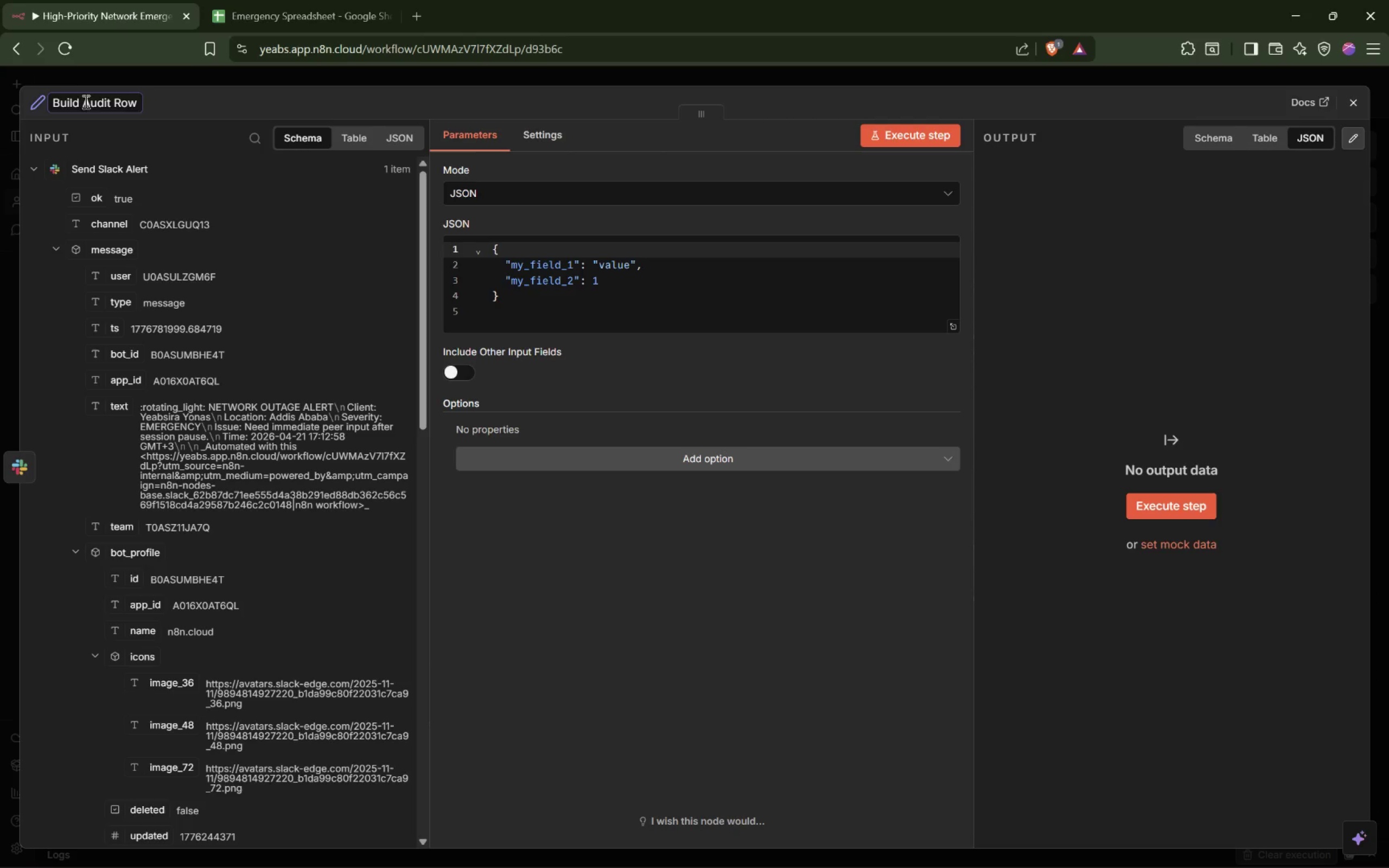 
wait(7.83)
 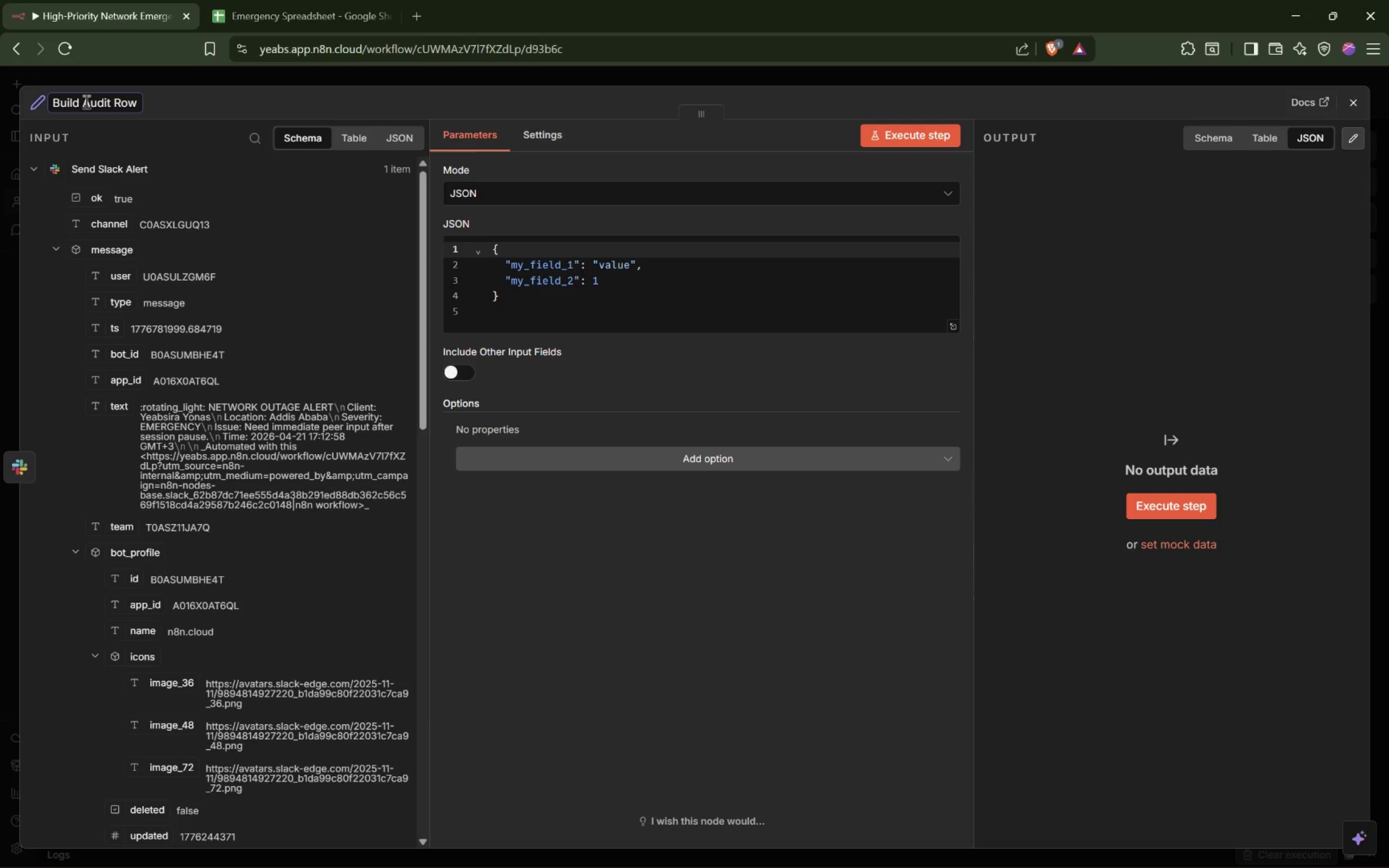 
left_click([483, 225])
 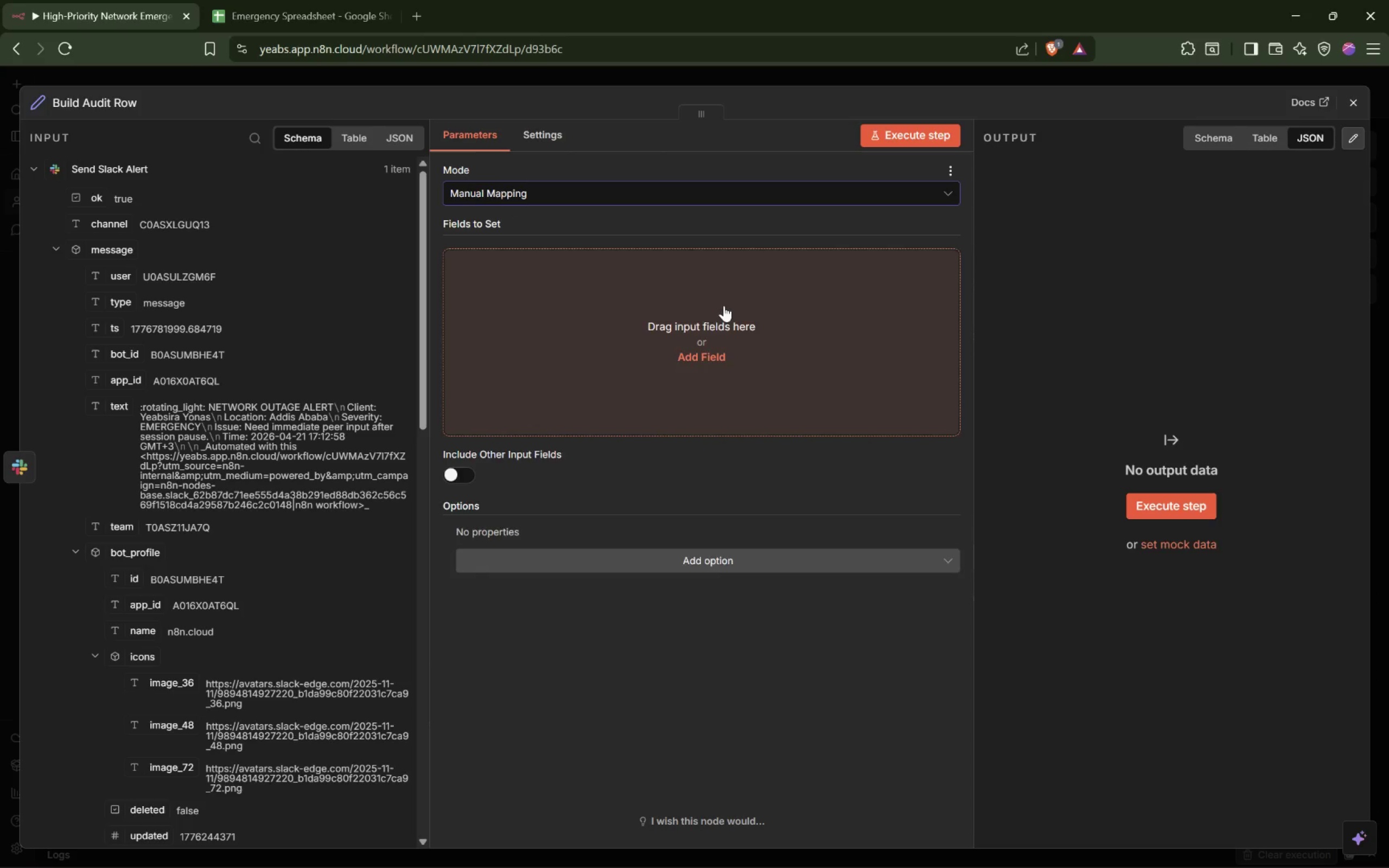 
left_click([562, 264])
 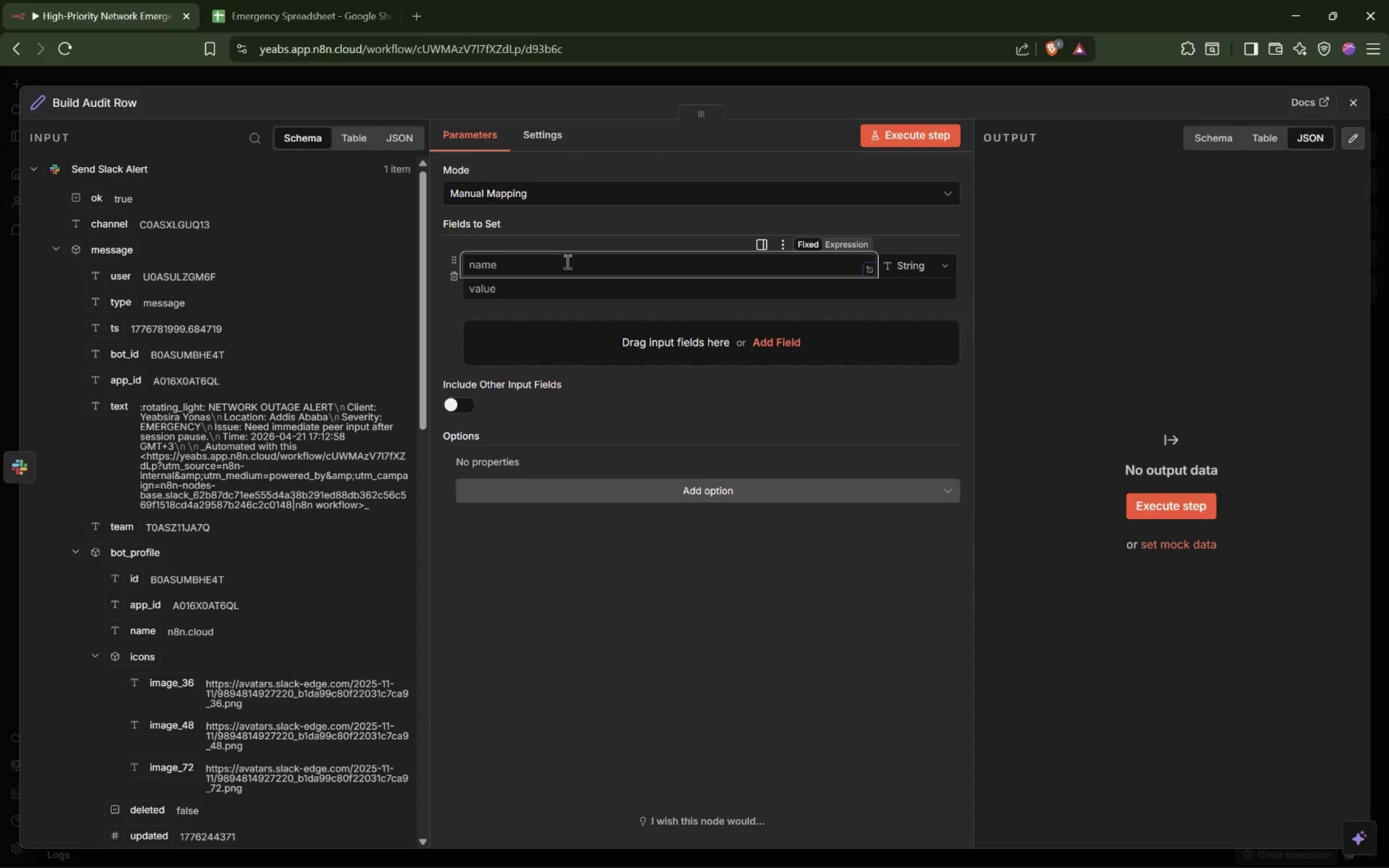 
type(Timestamp)
 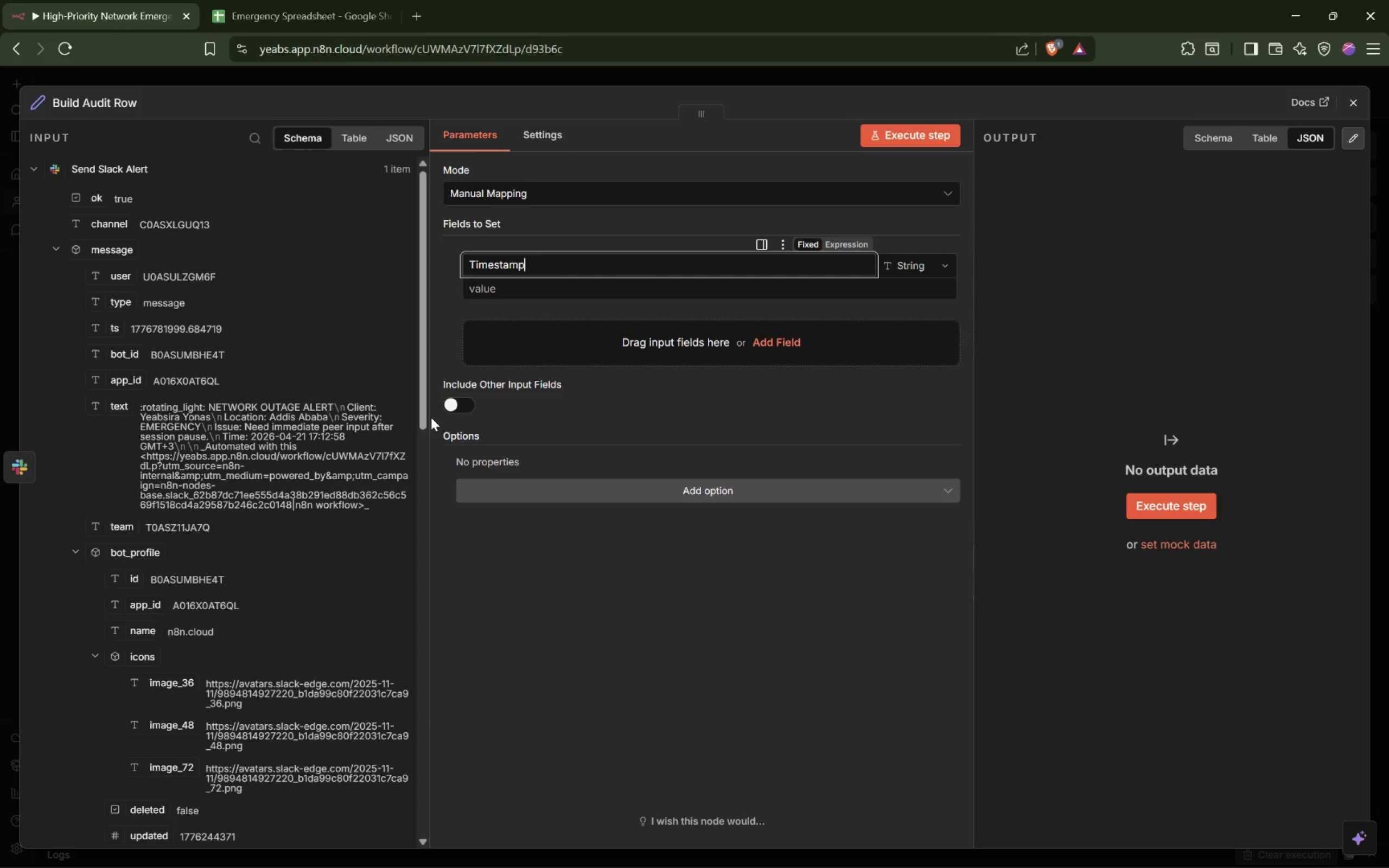 
scroll: coordinate [226, 591], scroll_direction: down, amount: 4.0
 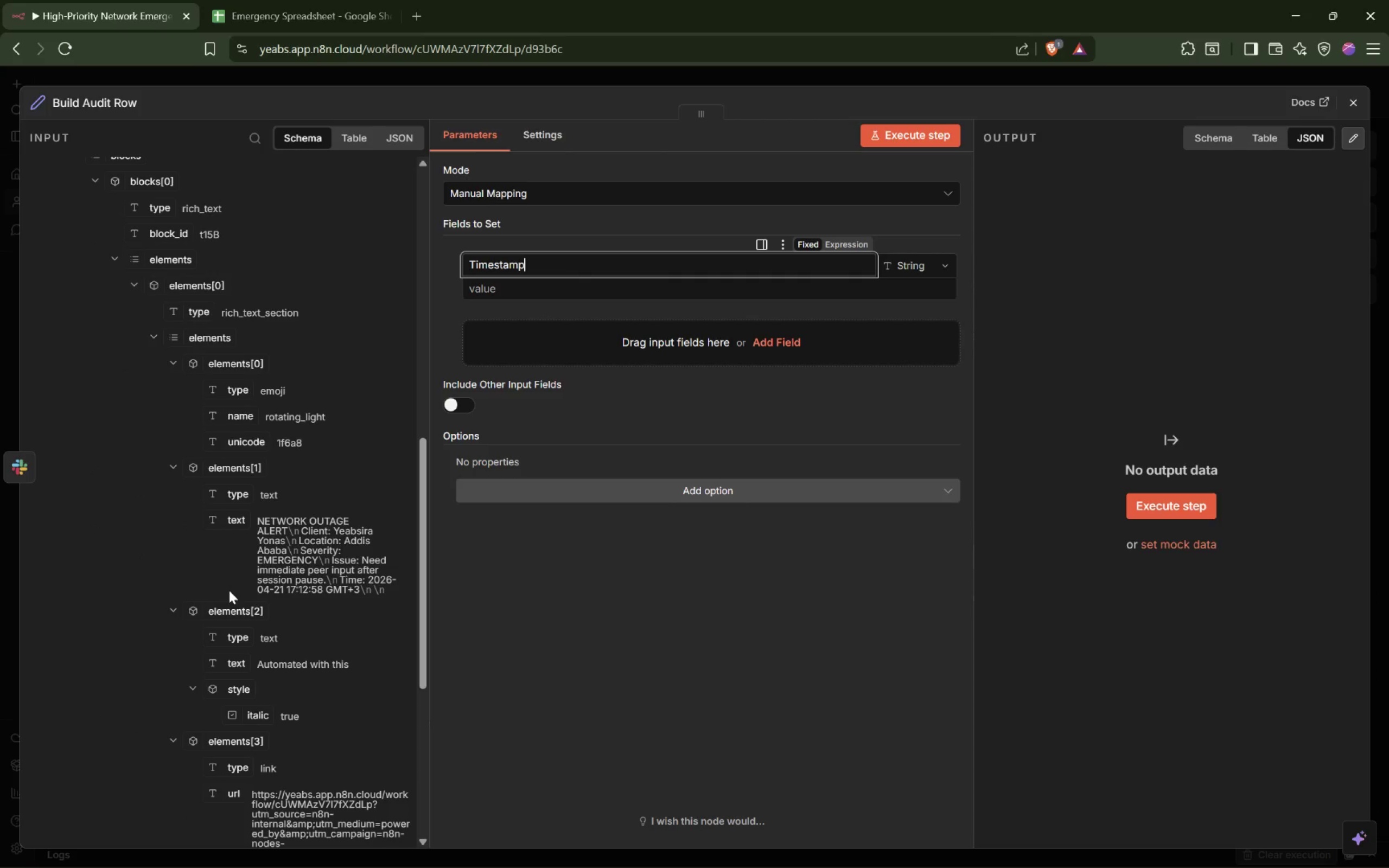 
scroll: coordinate [232, 588], scroll_direction: up, amount: 4.0
 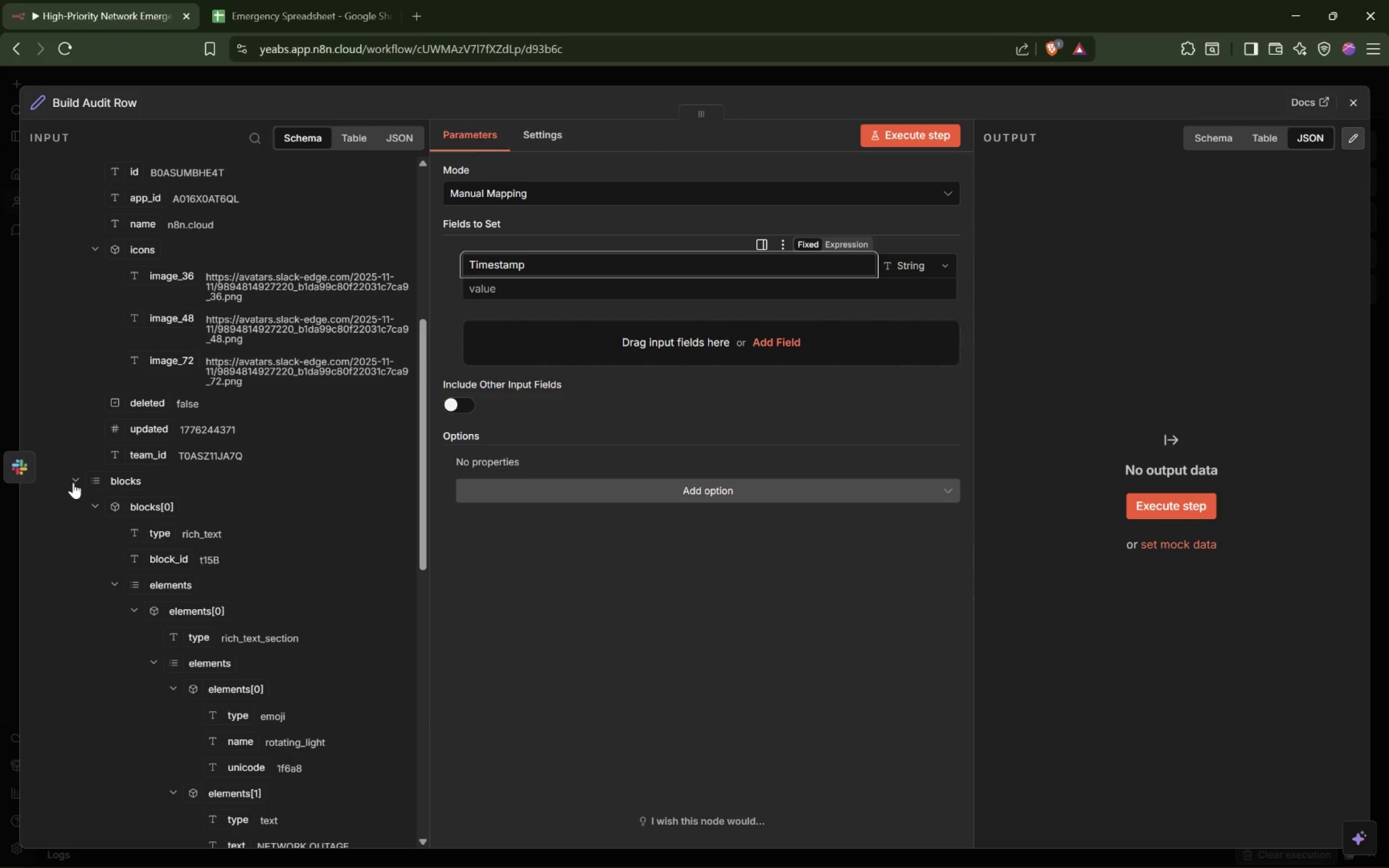 
left_click([77, 476])
 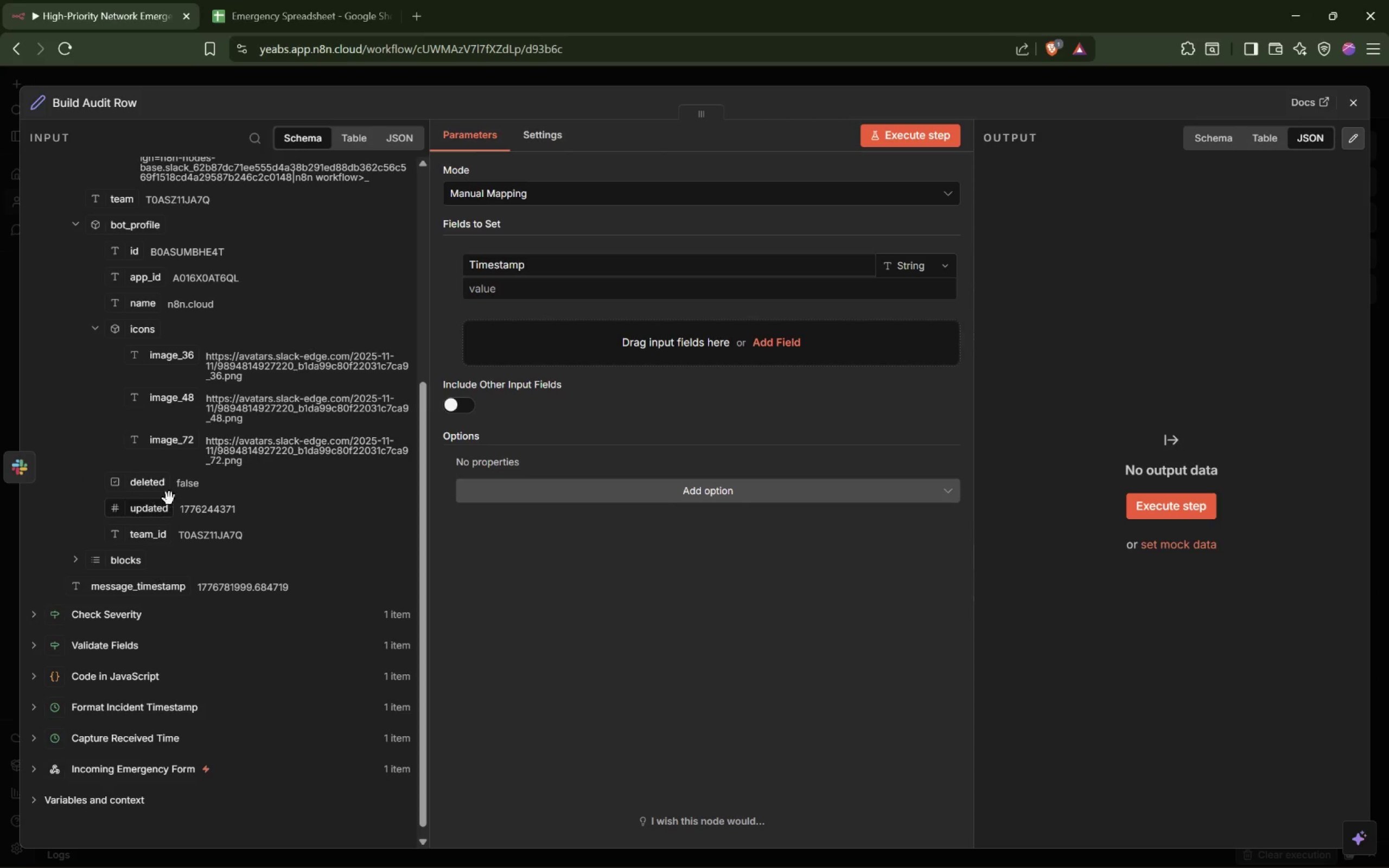 
scroll: coordinate [194, 492], scroll_direction: up, amount: 6.0
 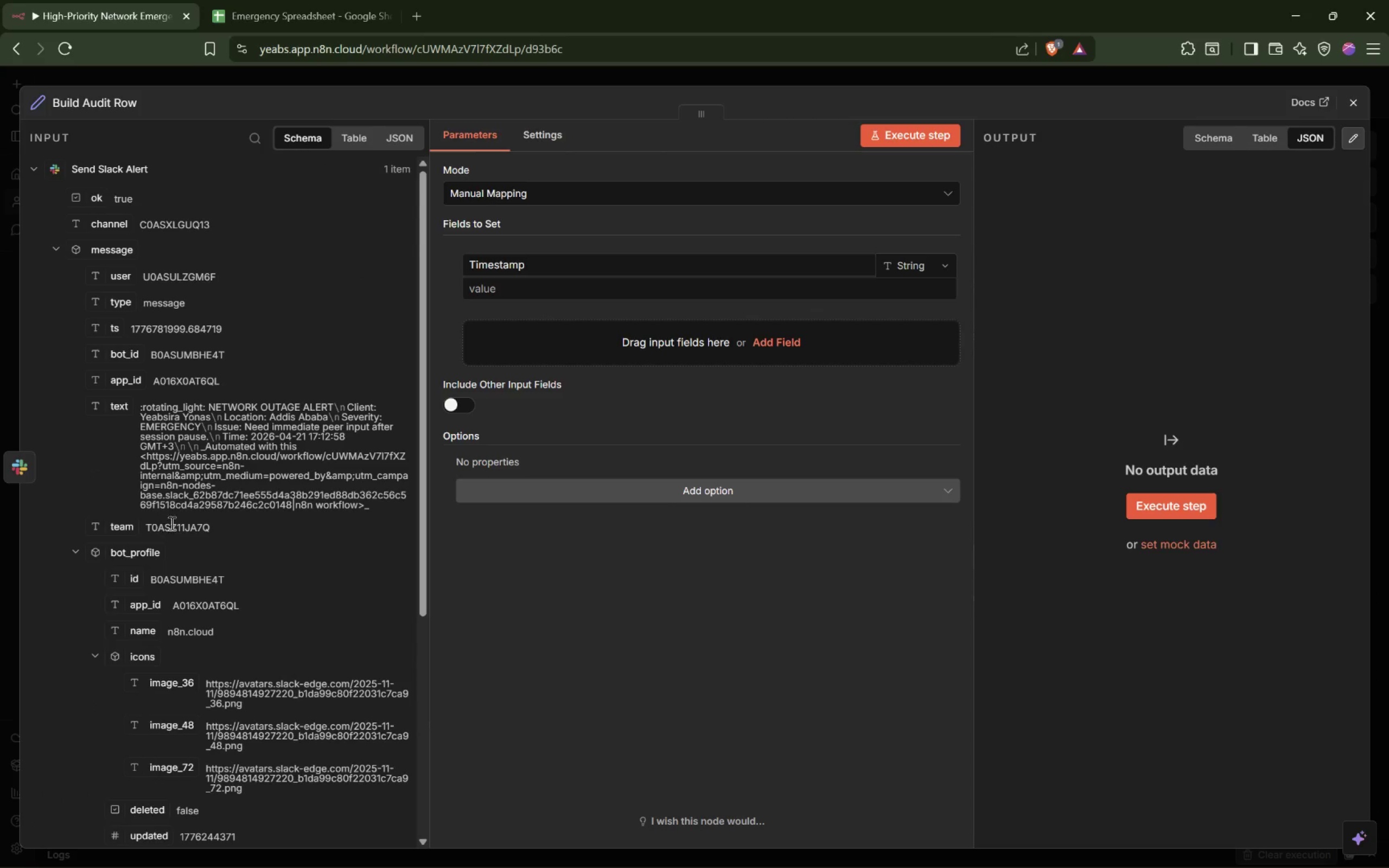 
left_click([72, 548])
 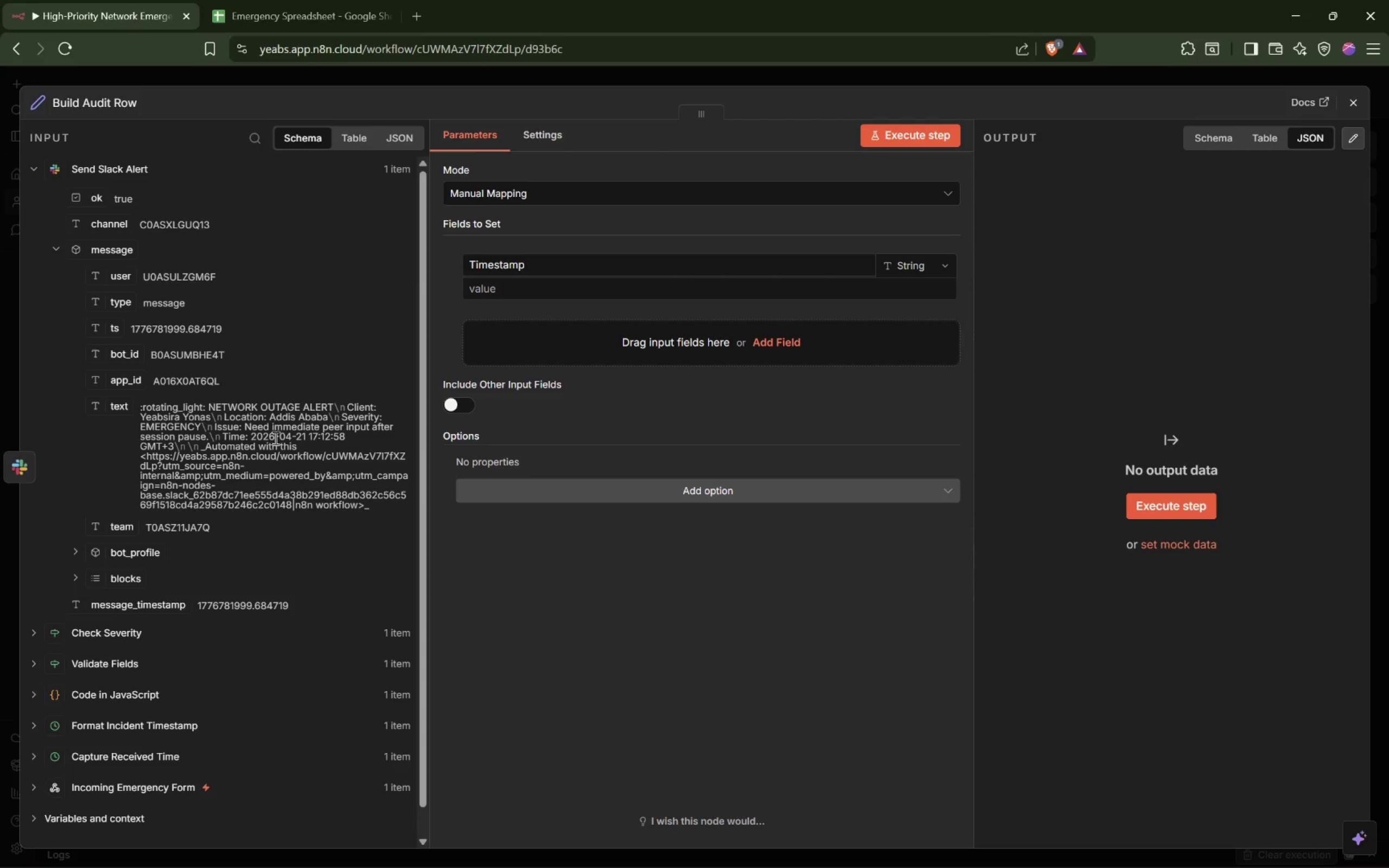 
wait(7.79)
 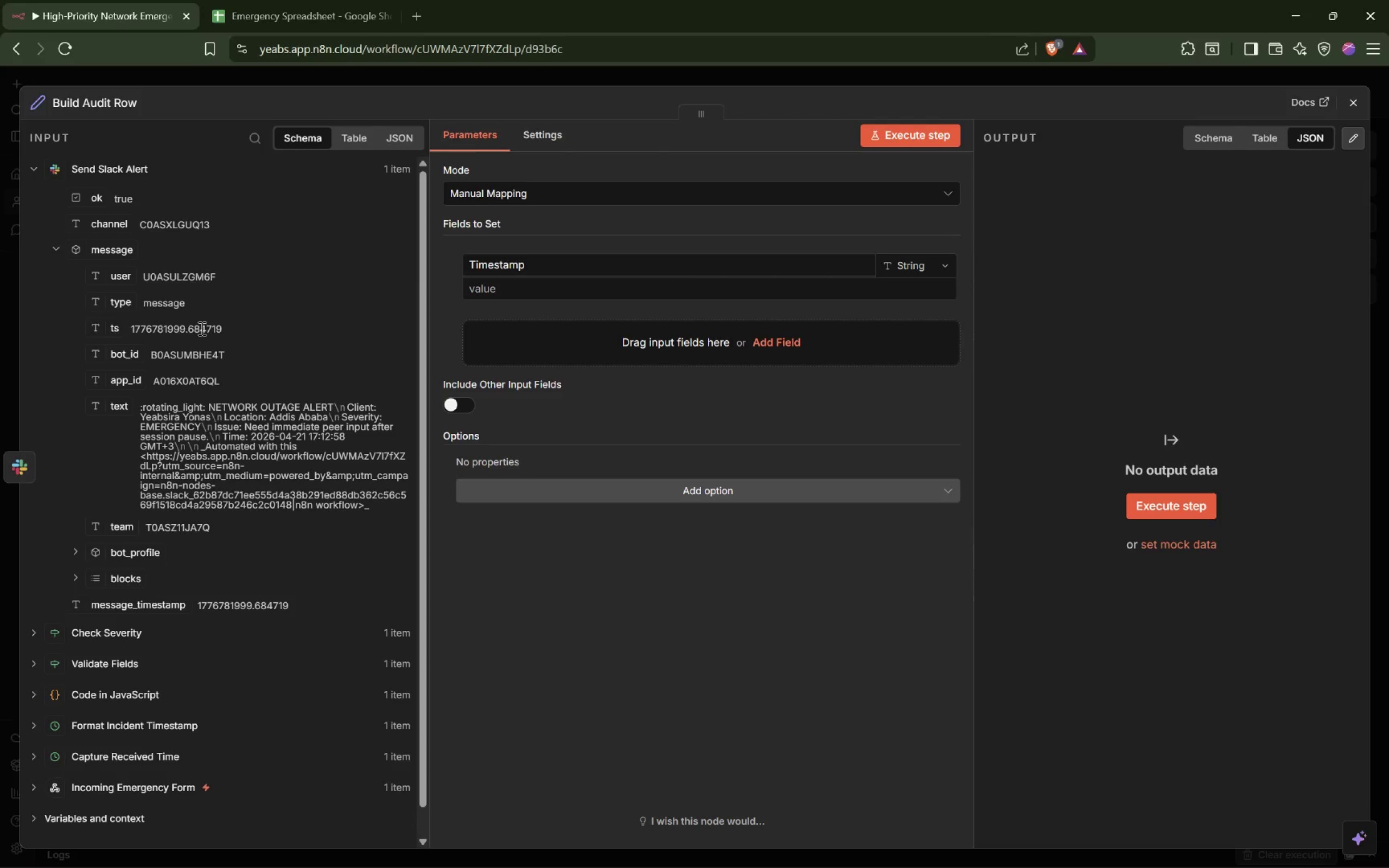 
left_click([73, 582])
 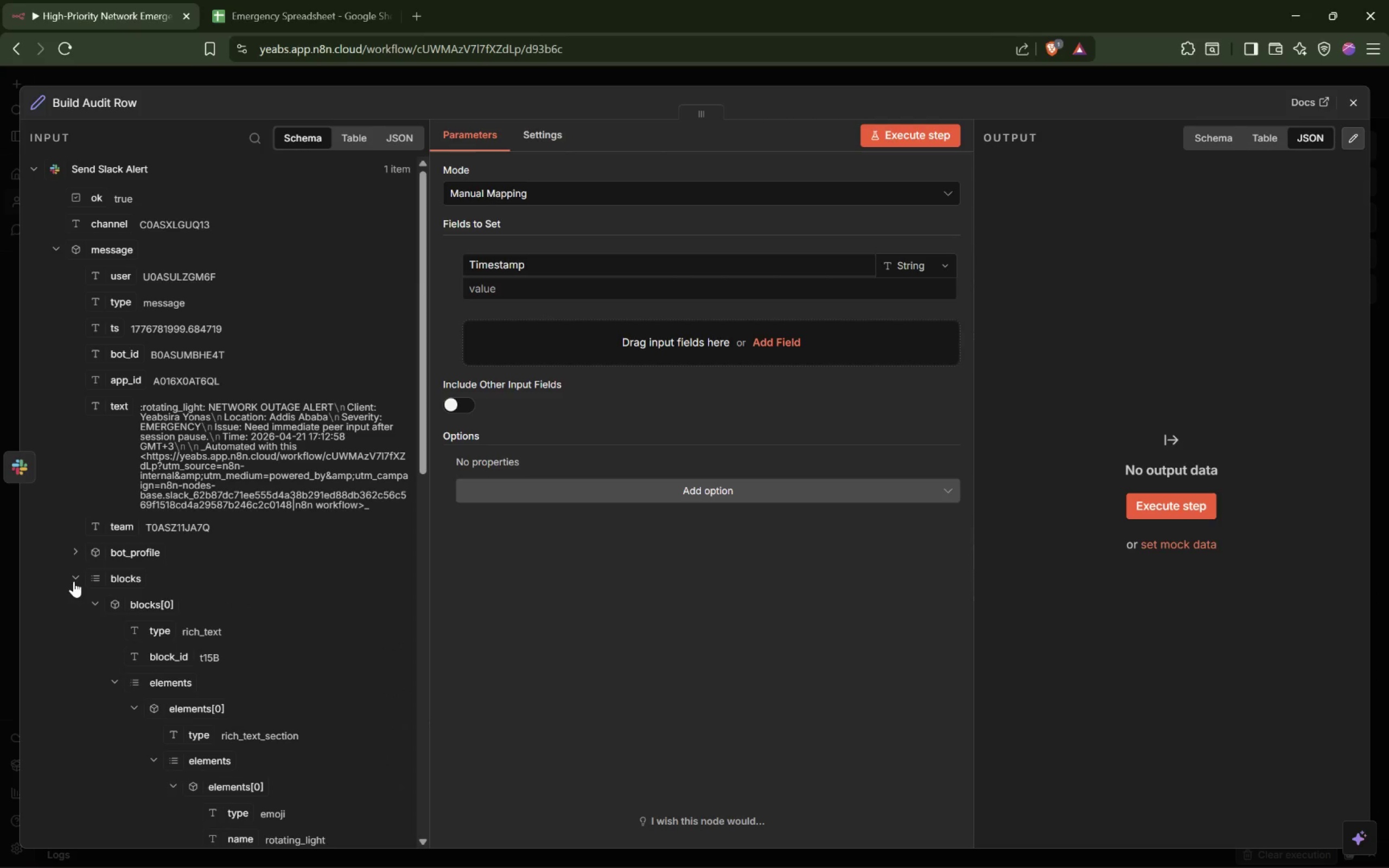 
double_click([74, 581])
 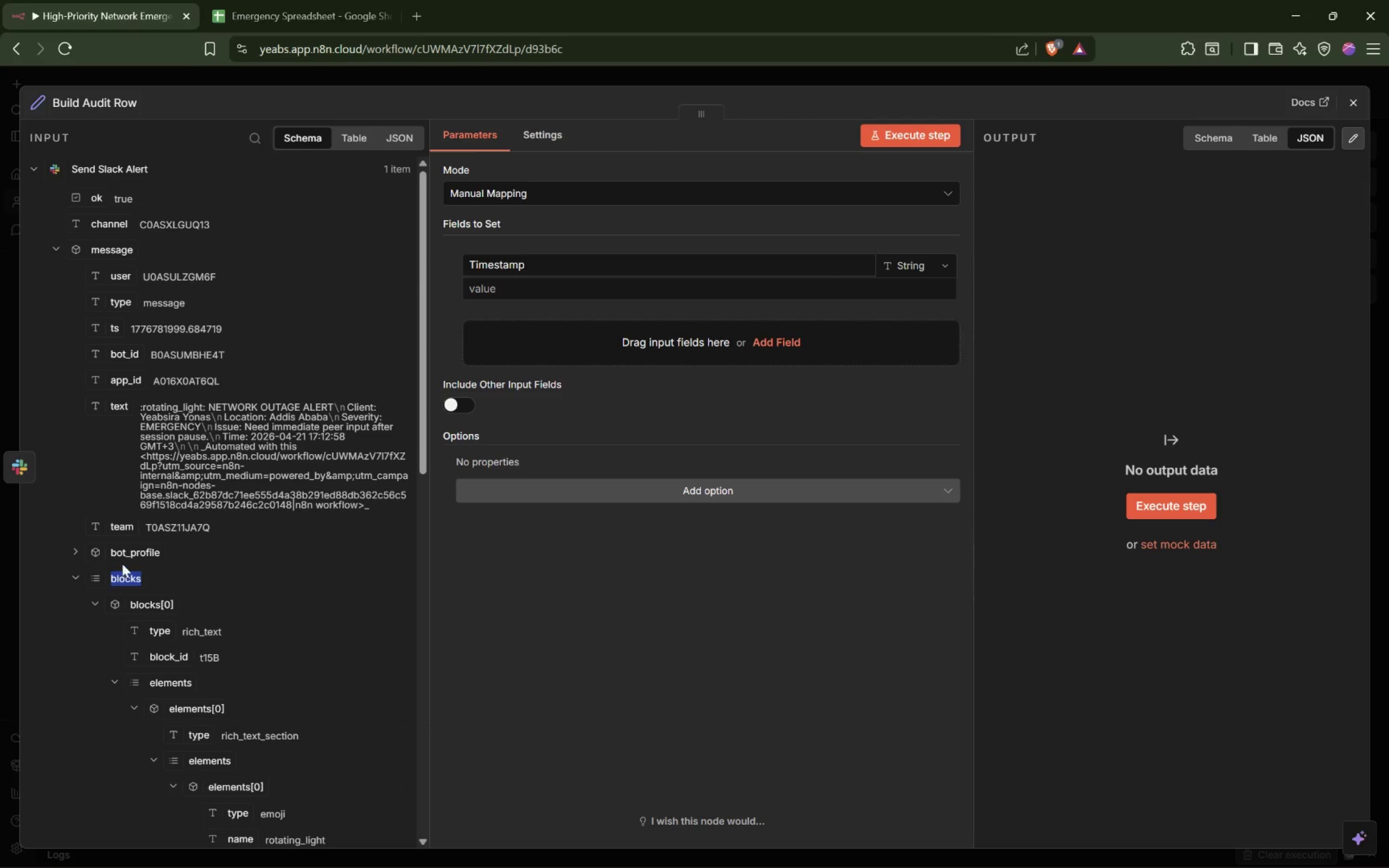 
scroll: coordinate [152, 556], scroll_direction: down, amount: 5.0
 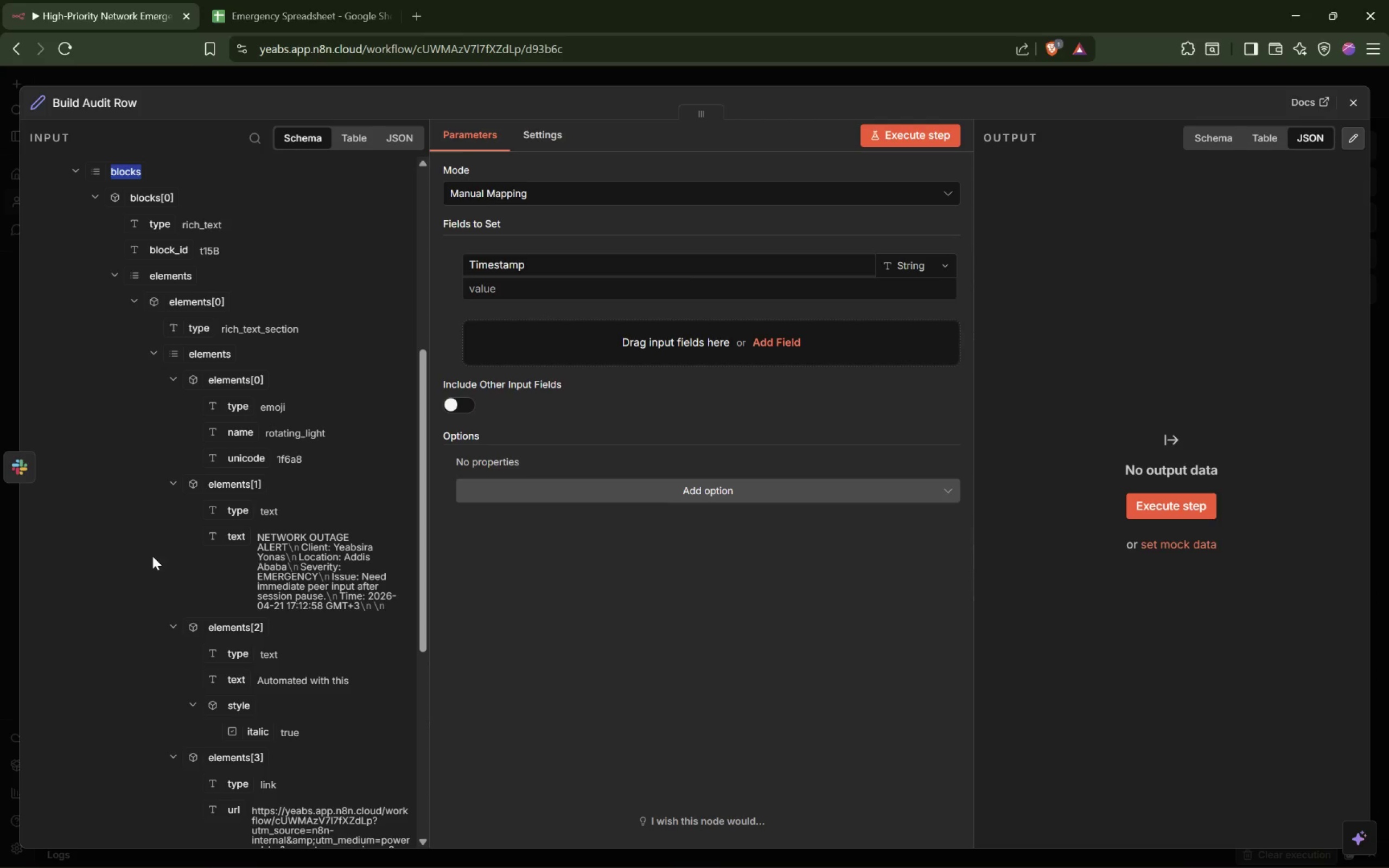 
scroll: coordinate [154, 556], scroll_direction: up, amount: 3.0
 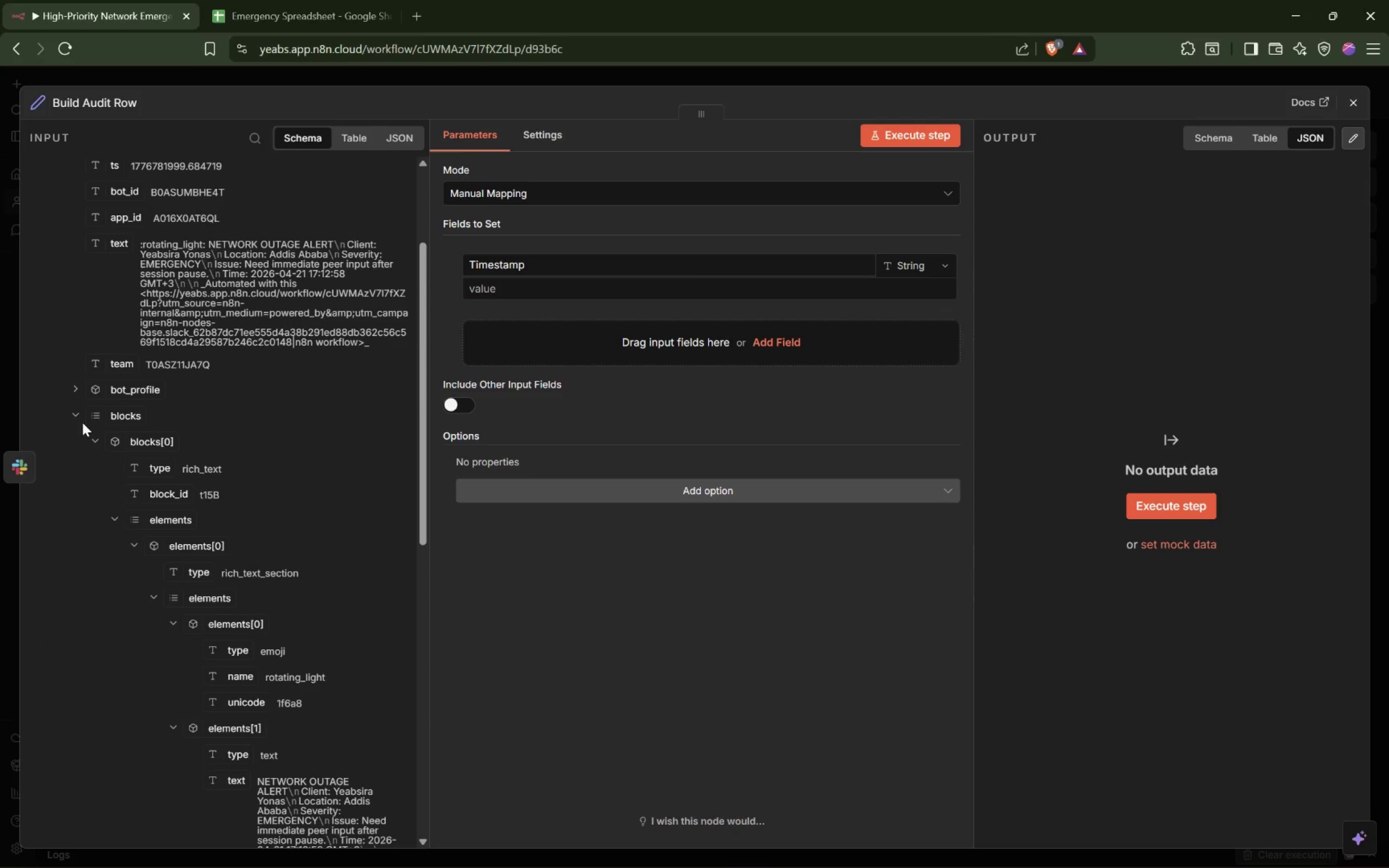 
left_click([71, 411])
 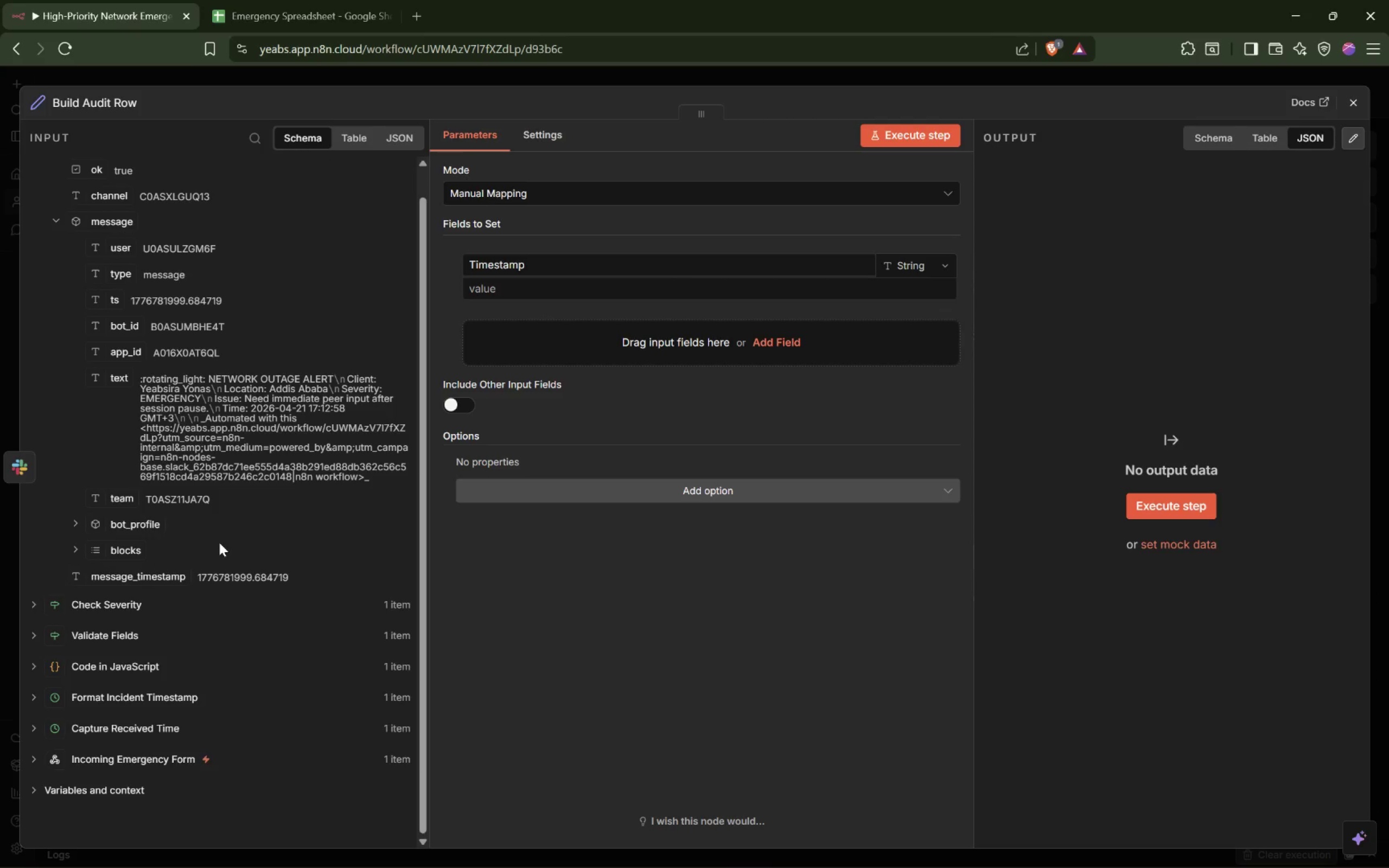 
scroll: coordinate [222, 542], scroll_direction: down, amount: 1.0
 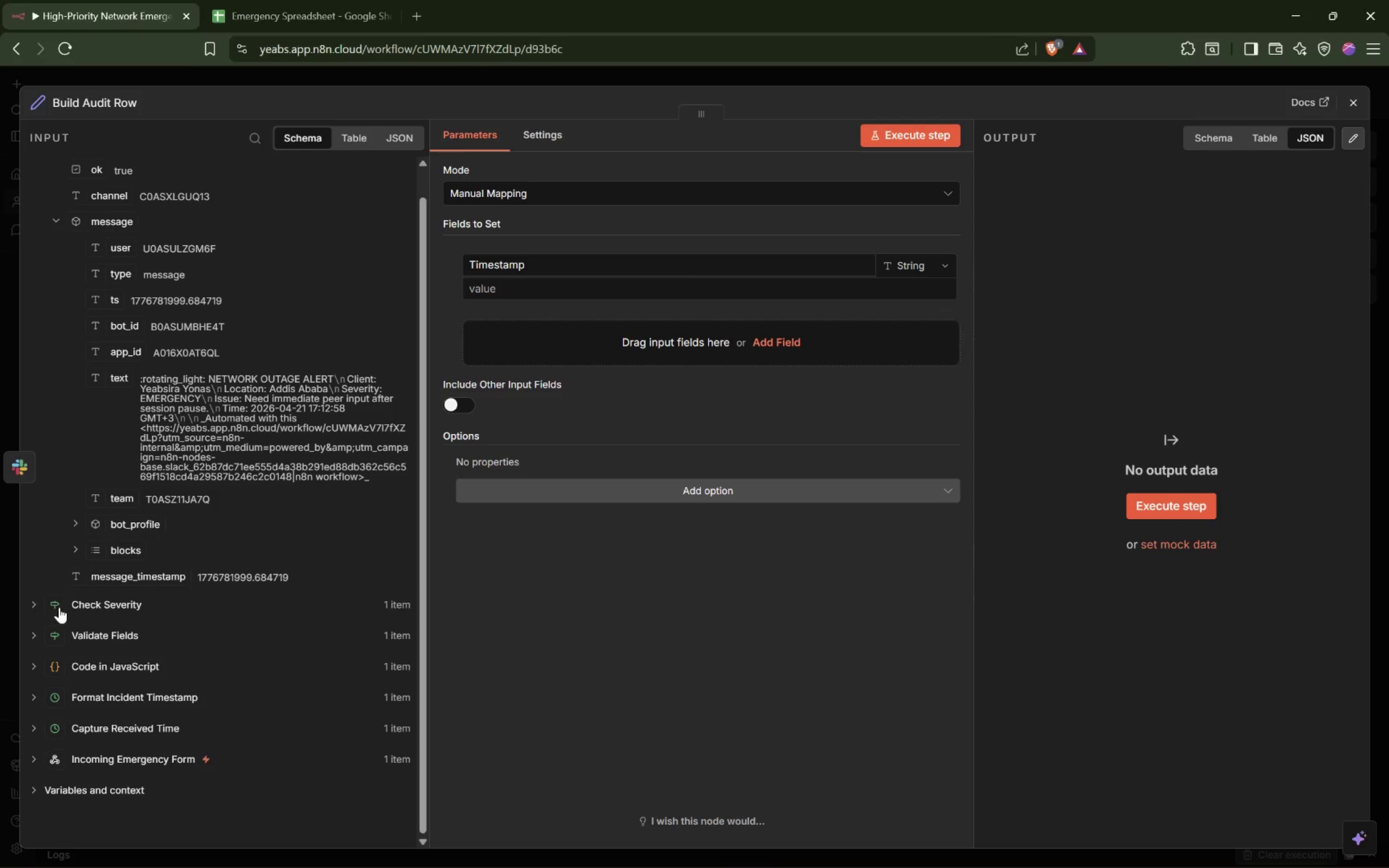 
left_click([40, 602])
 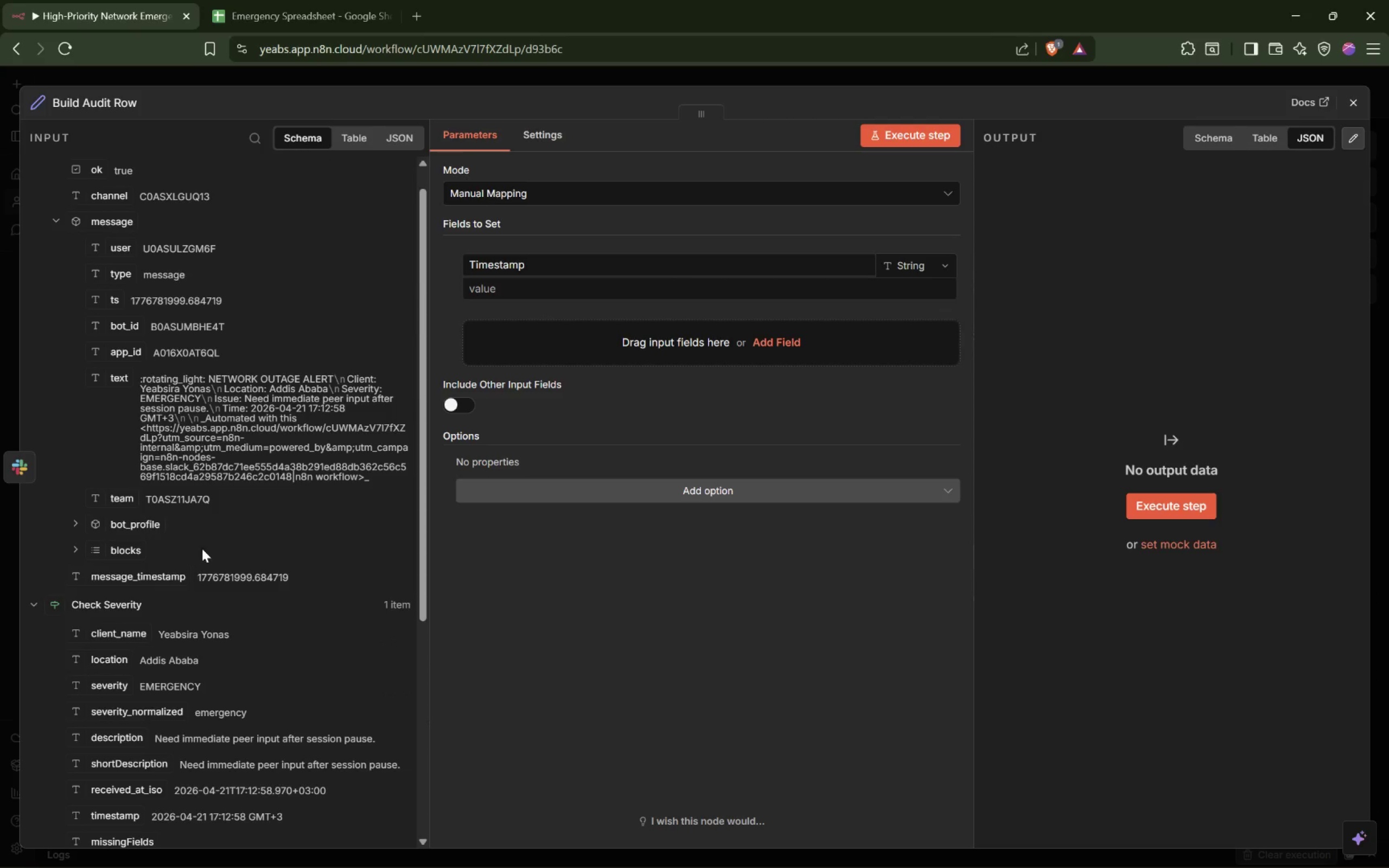 
scroll: coordinate [205, 547], scroll_direction: down, amount: 3.0
 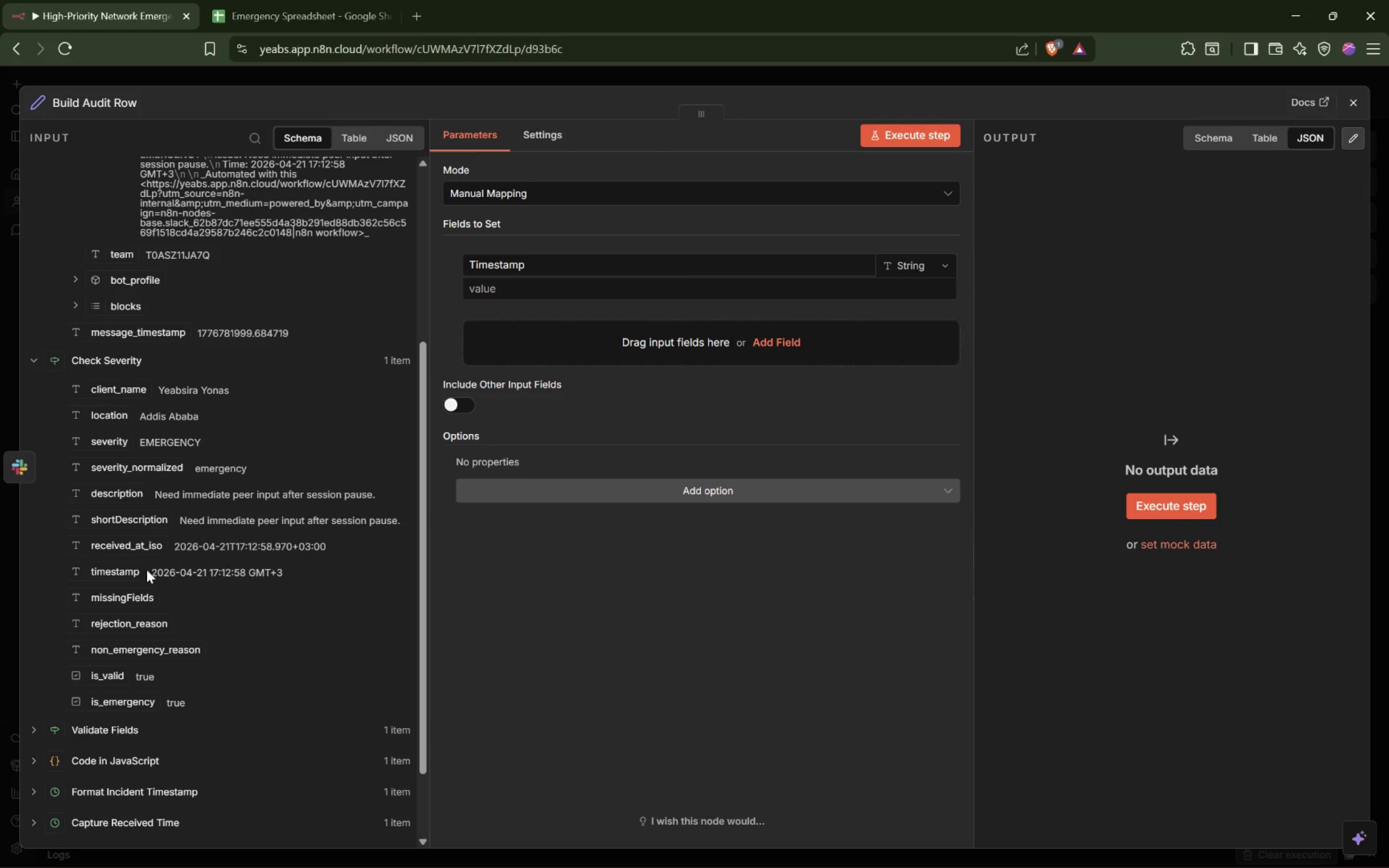 
left_click_drag(start_coordinate=[120, 578], to_coordinate=[521, 285])
 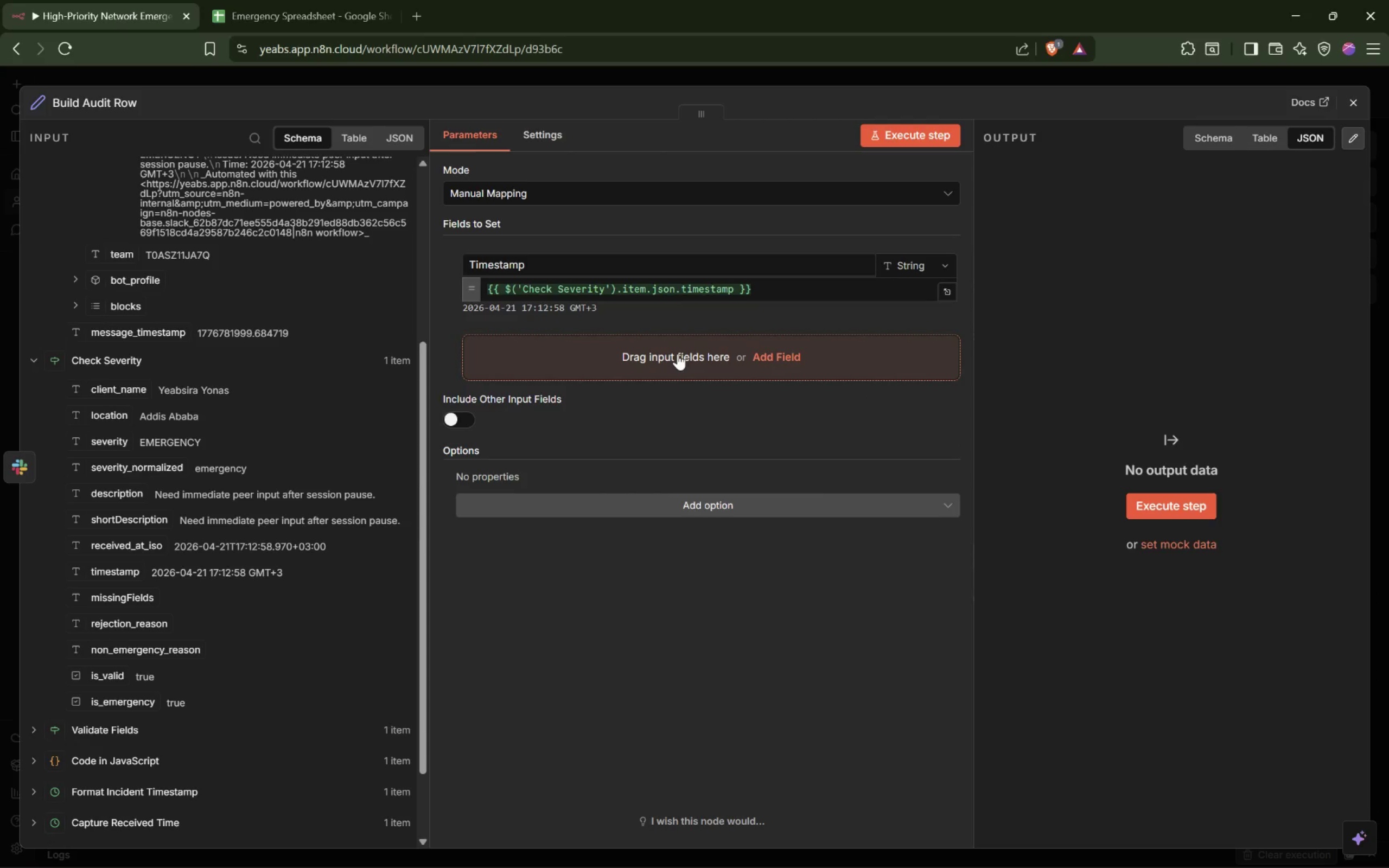 
left_click([591, 342])
 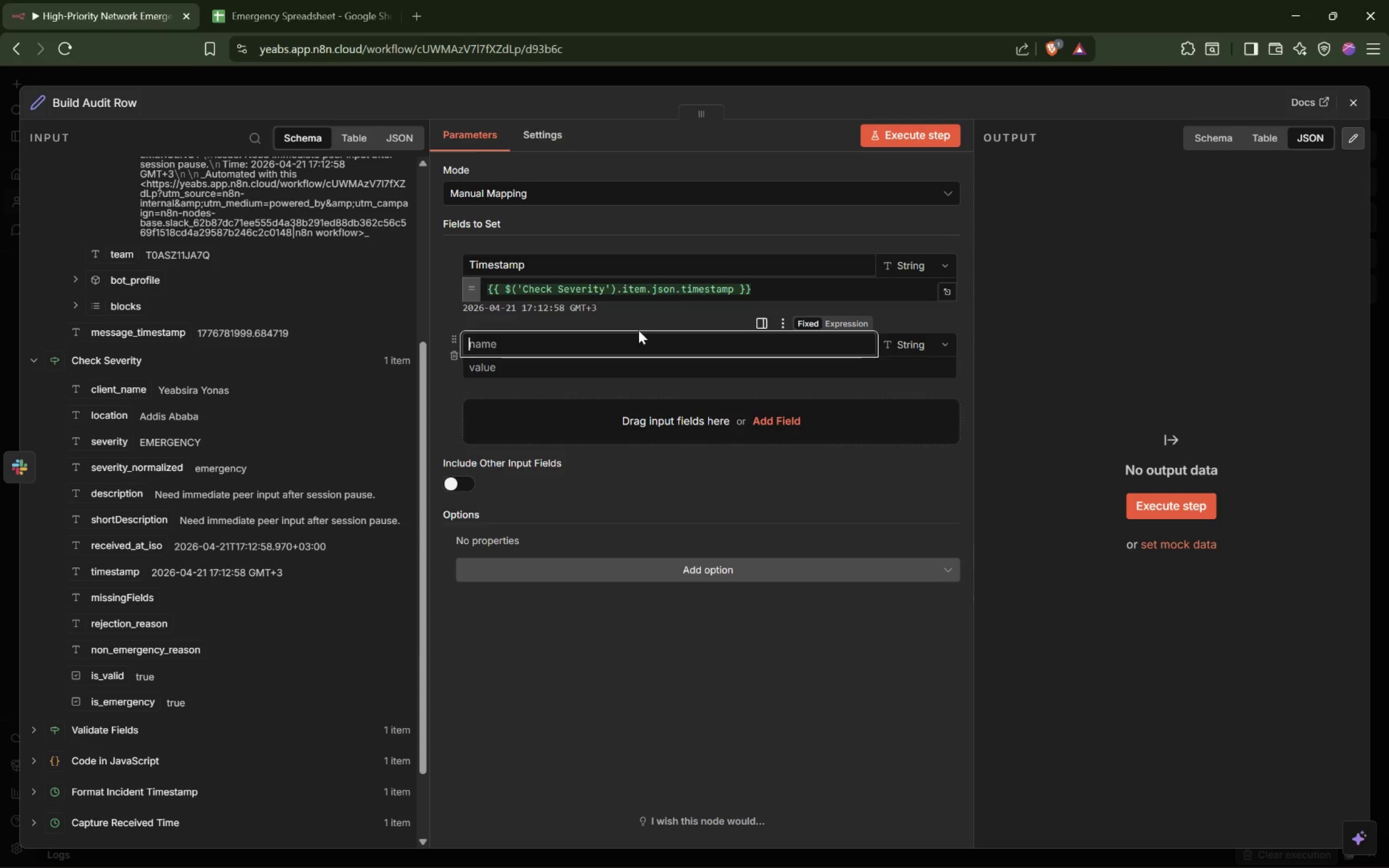 
type(Client Name)
 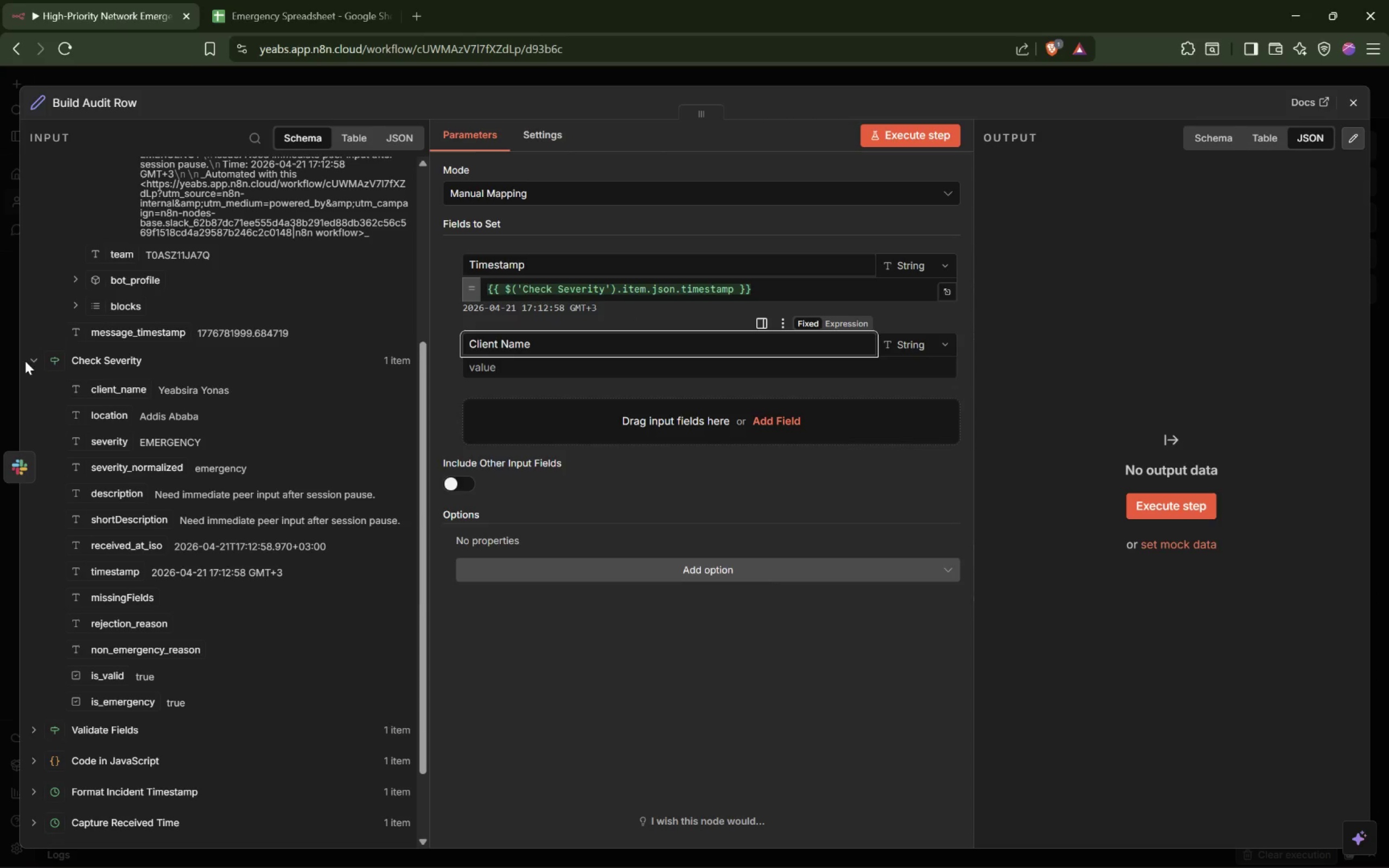 
left_click_drag(start_coordinate=[104, 393], to_coordinate=[500, 375])
 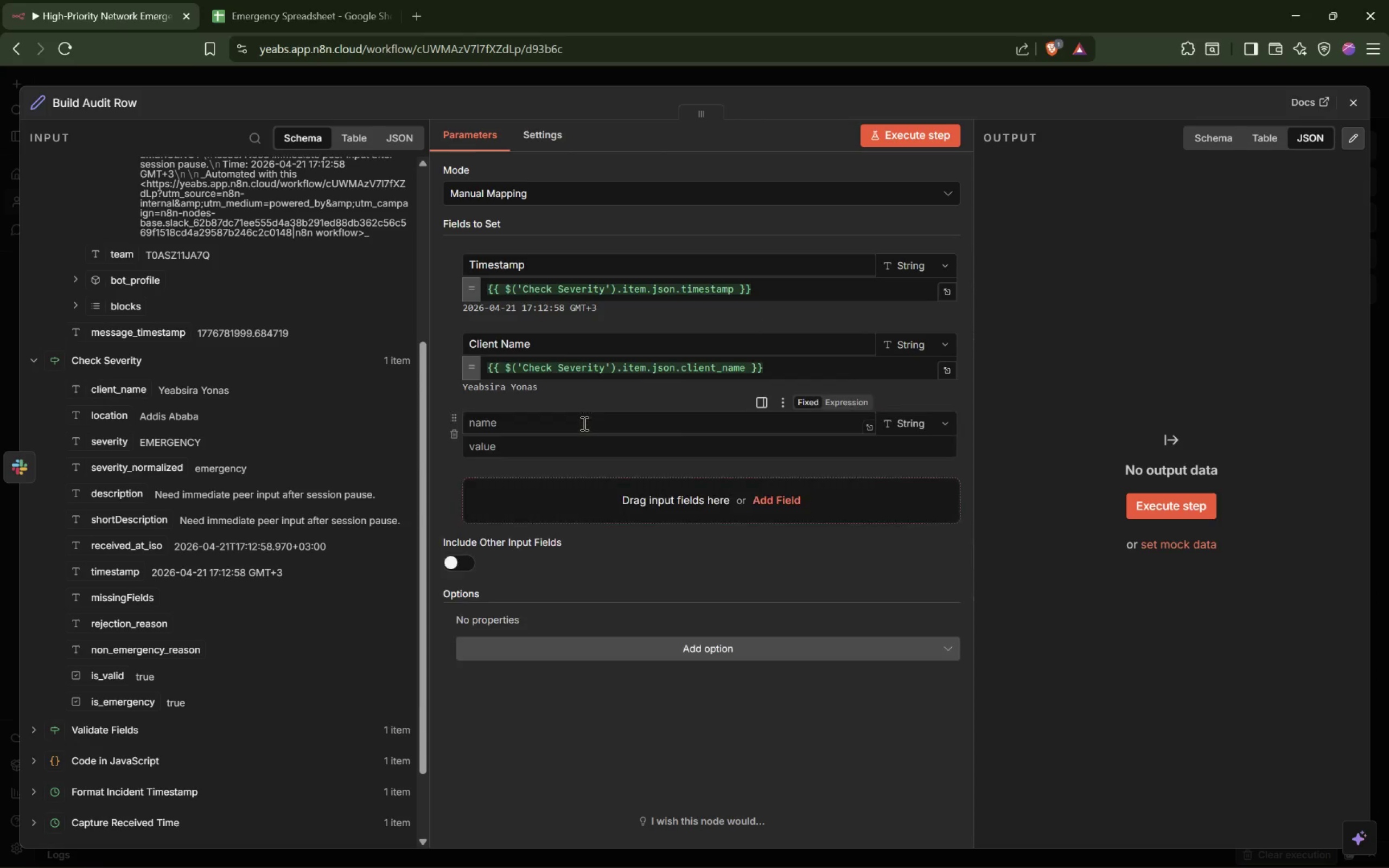 
left_click([545, 424])
 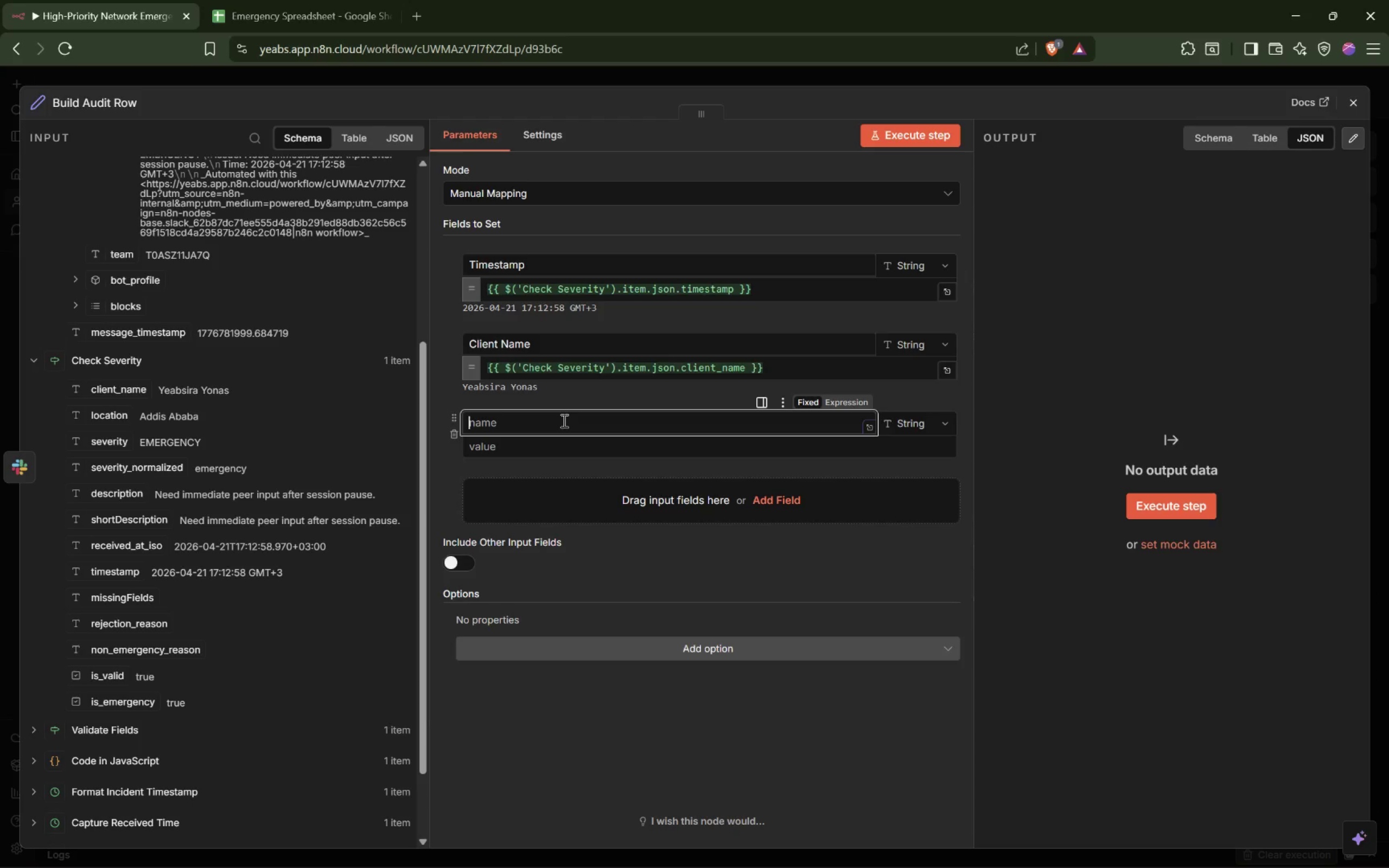 
type(Location)
 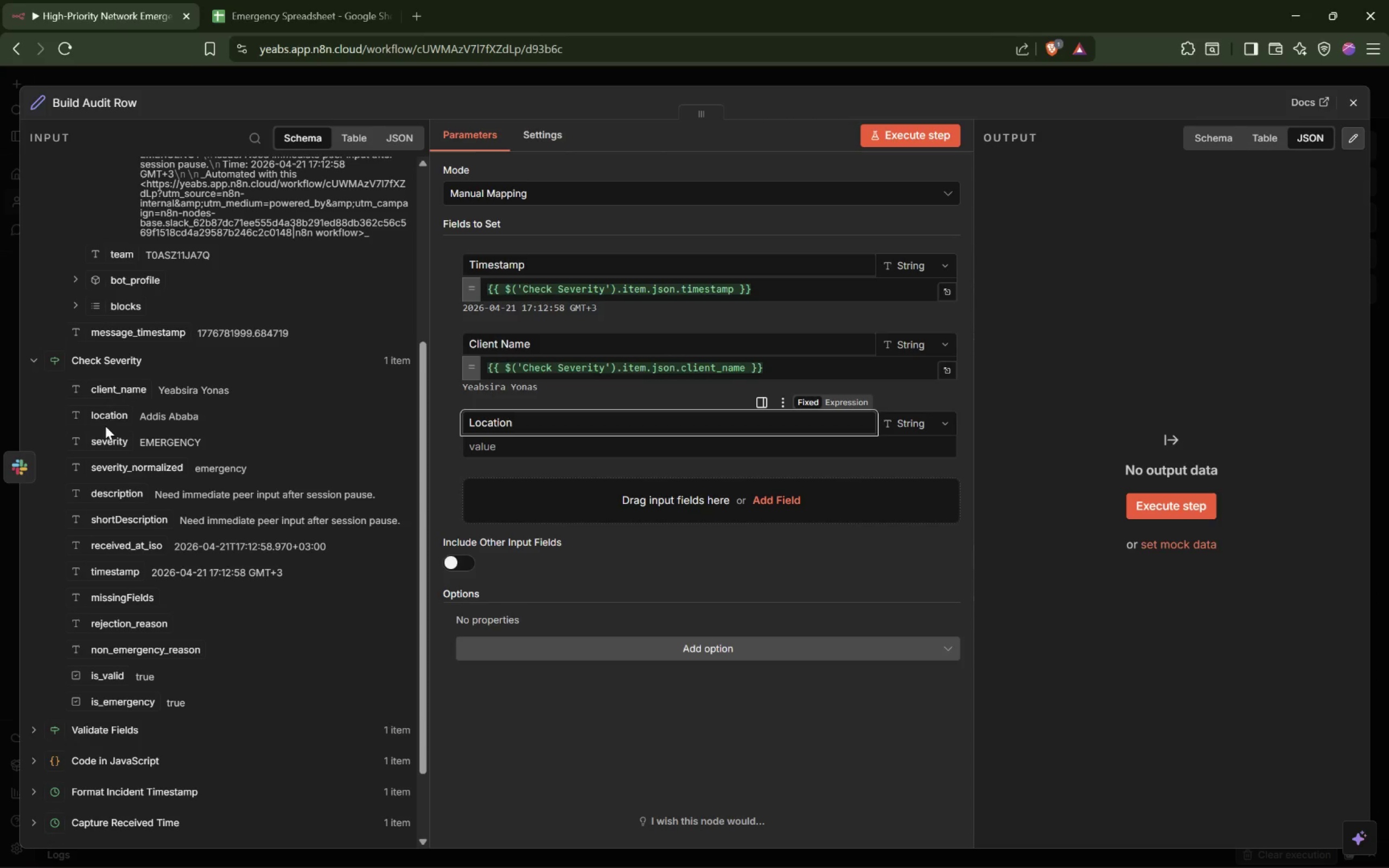 
left_click_drag(start_coordinate=[108, 417], to_coordinate=[491, 449])
 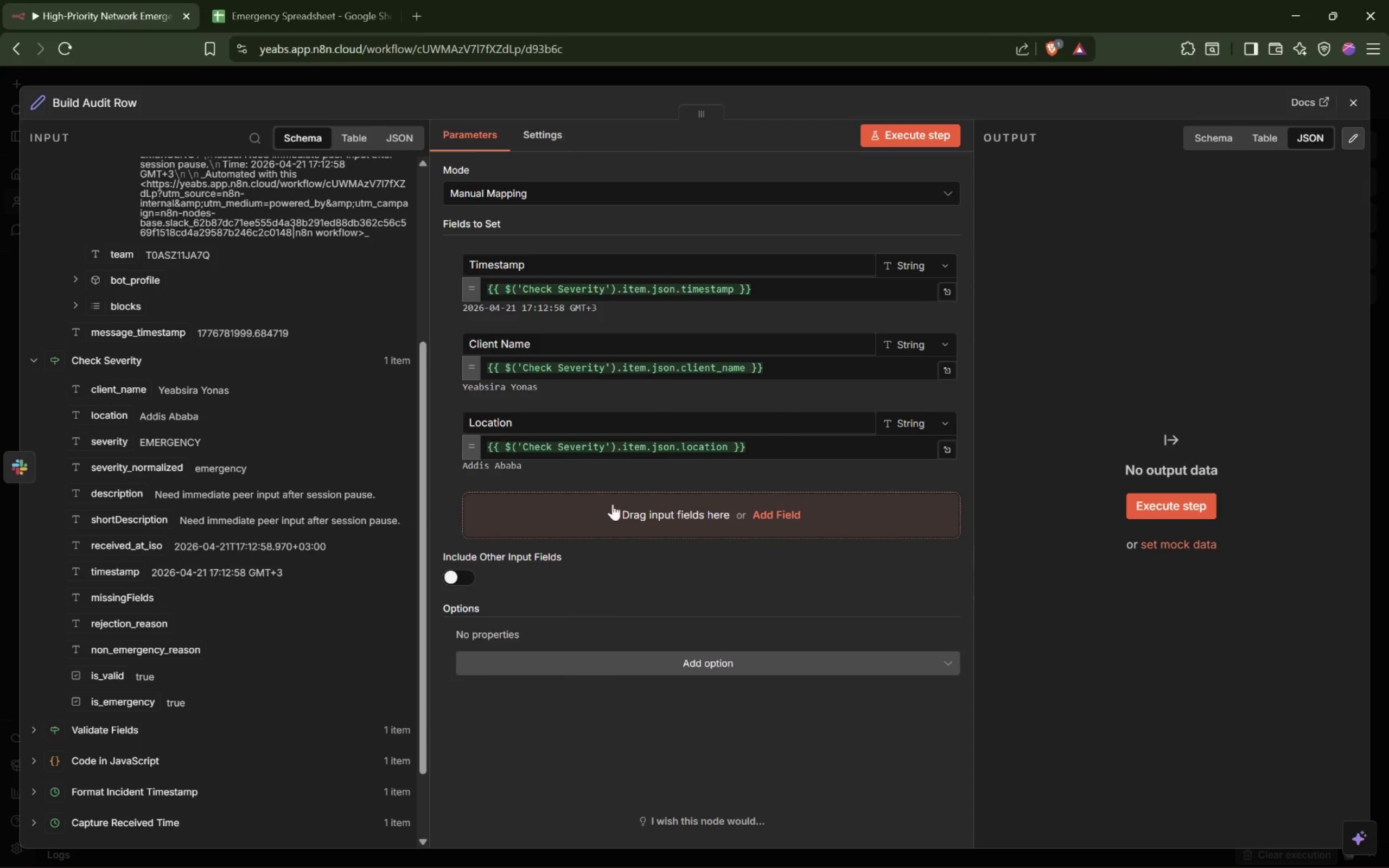 
left_click([617, 505])
 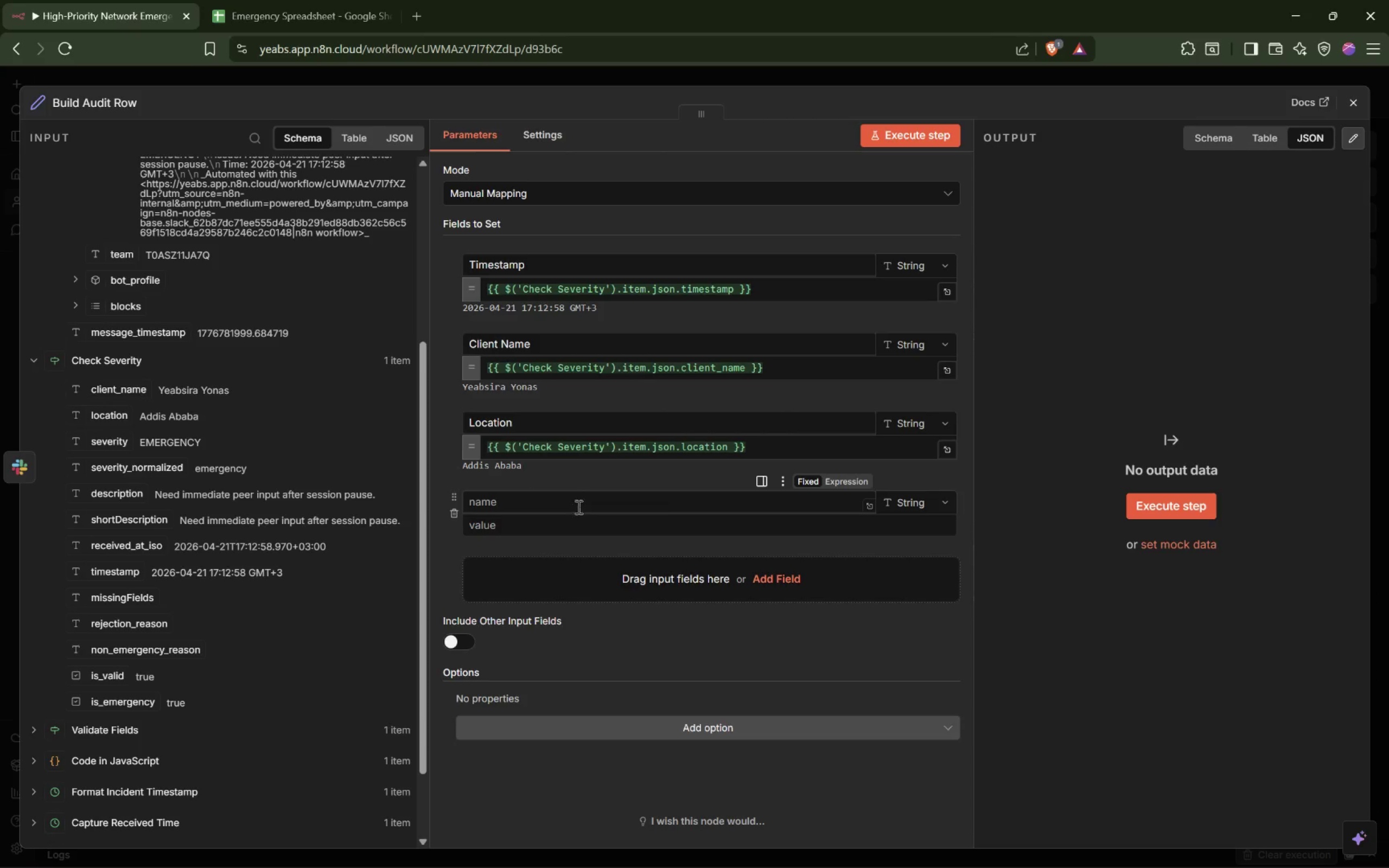 
left_click([582, 500])
 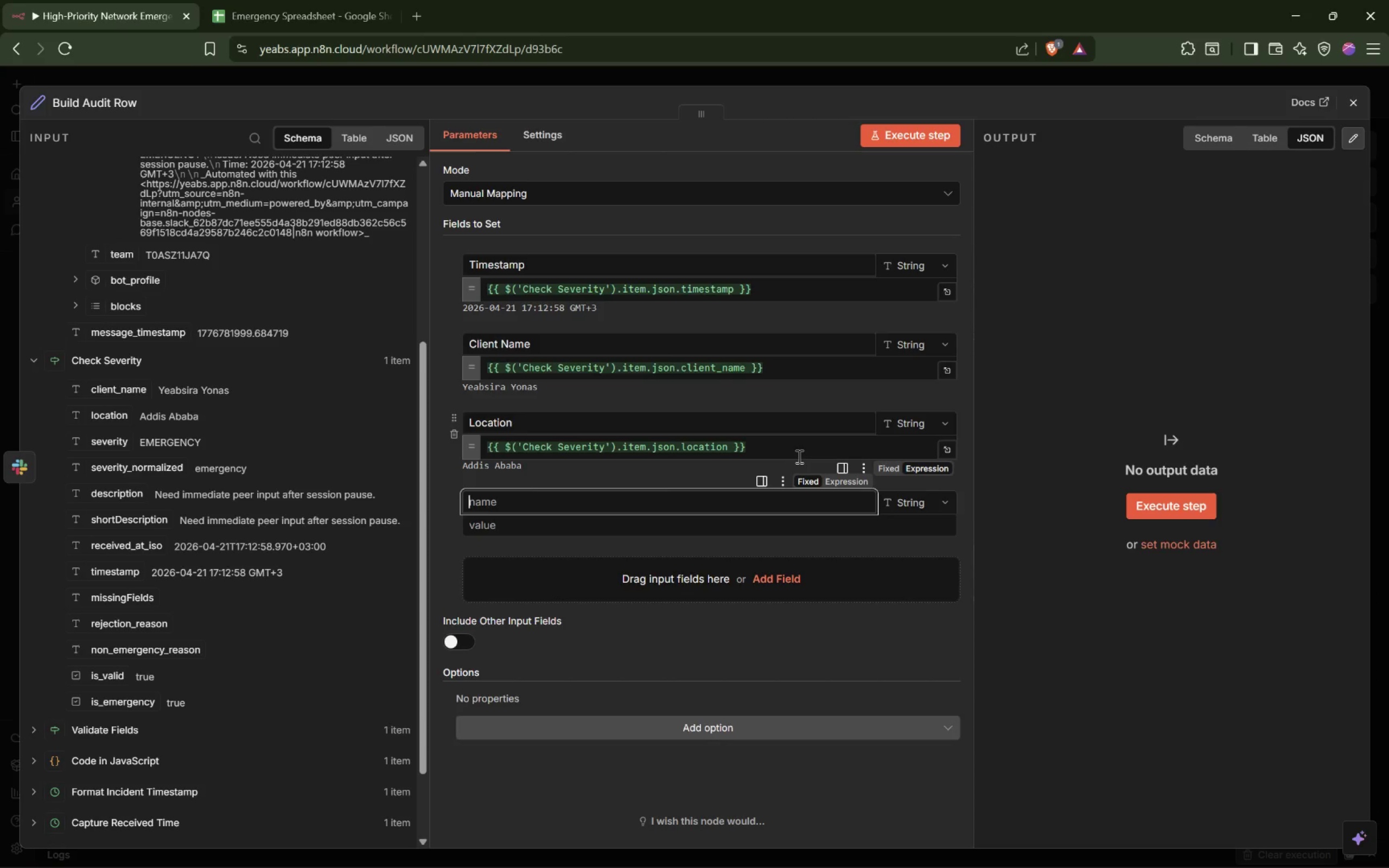 
type(Severity)
 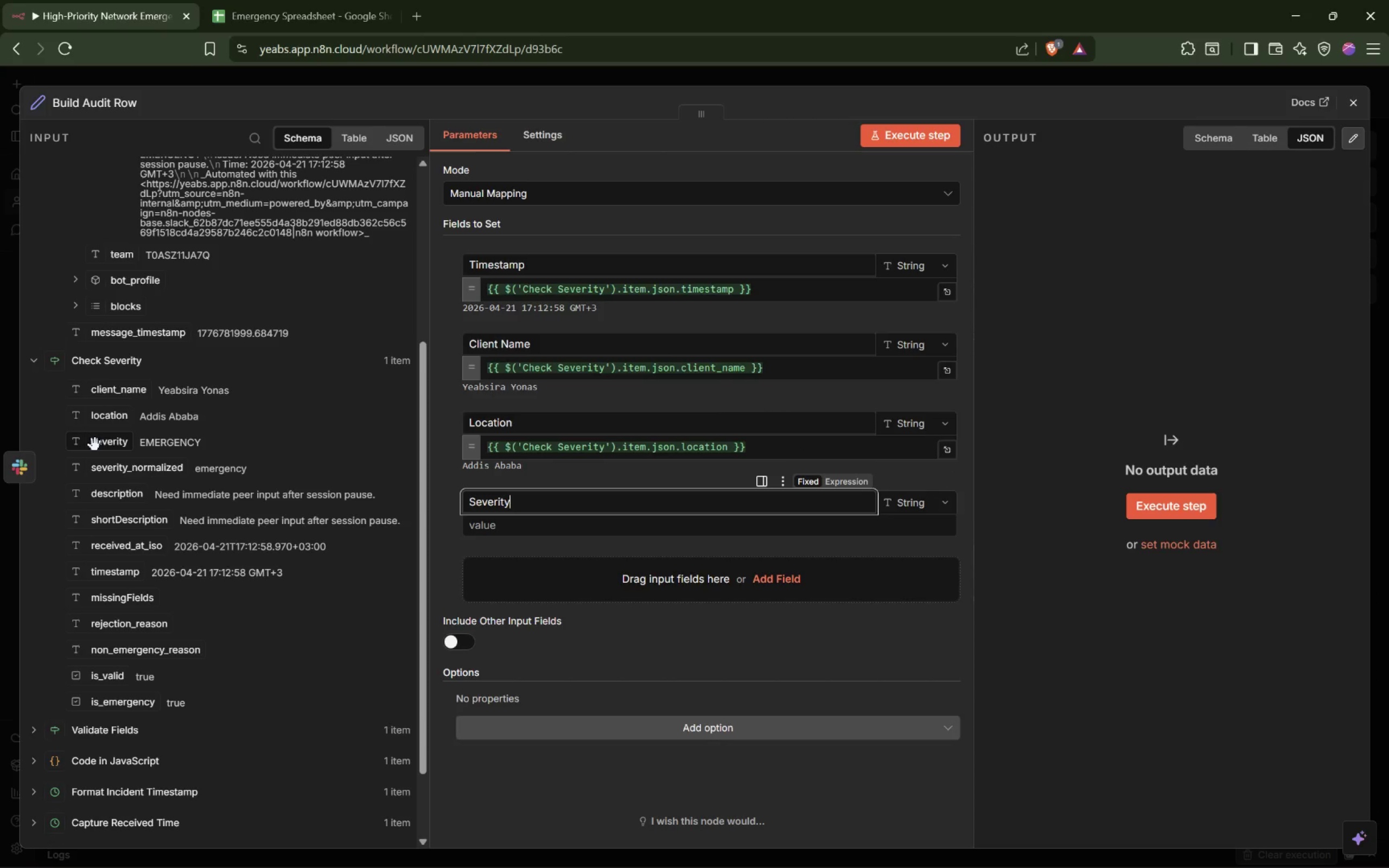 
wait(5.83)
 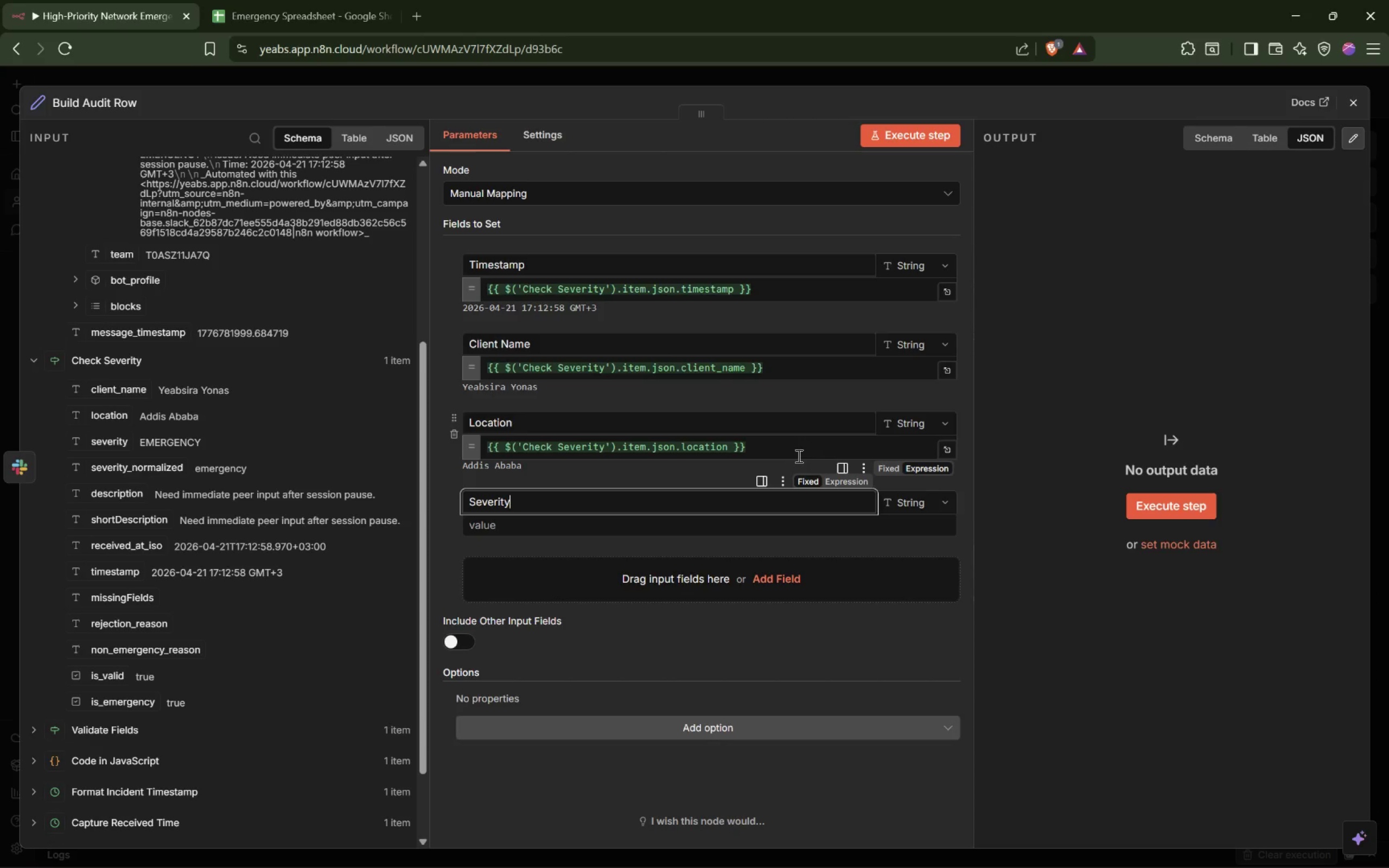 
left_click_drag(start_coordinate=[94, 446], to_coordinate=[550, 531])
 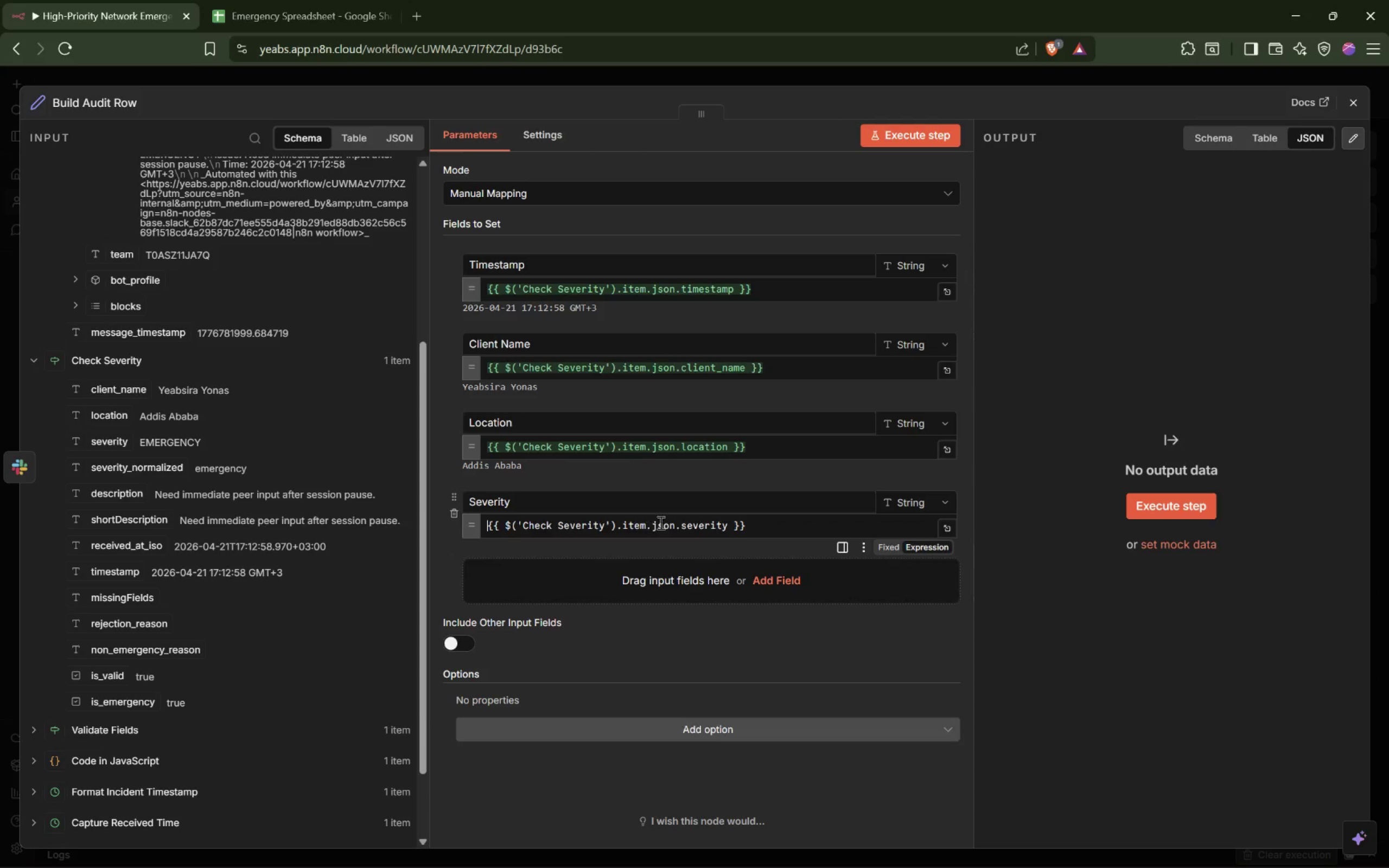 
scroll: coordinate [672, 522], scroll_direction: down, amount: 3.0
 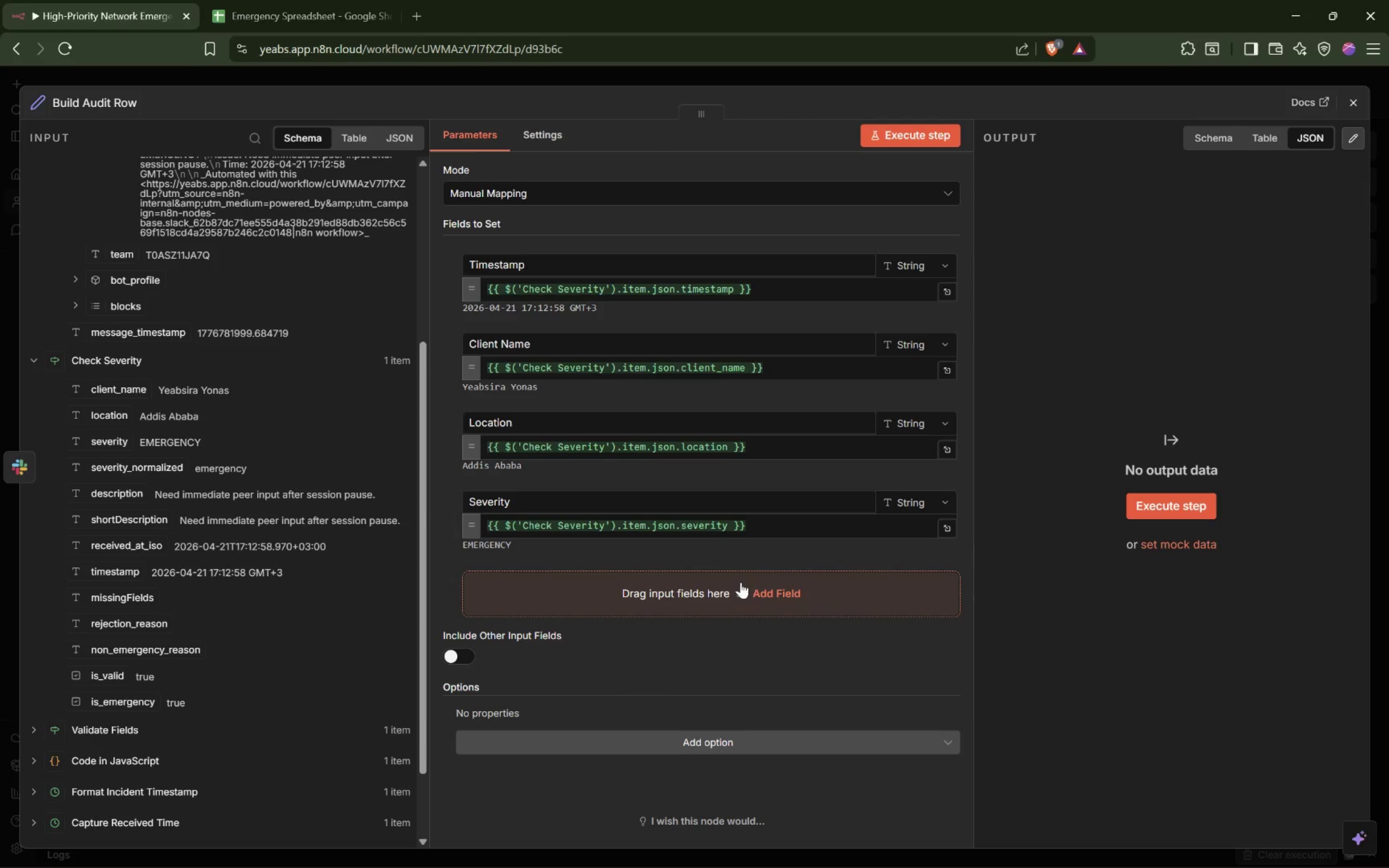 
left_click([721, 587])
 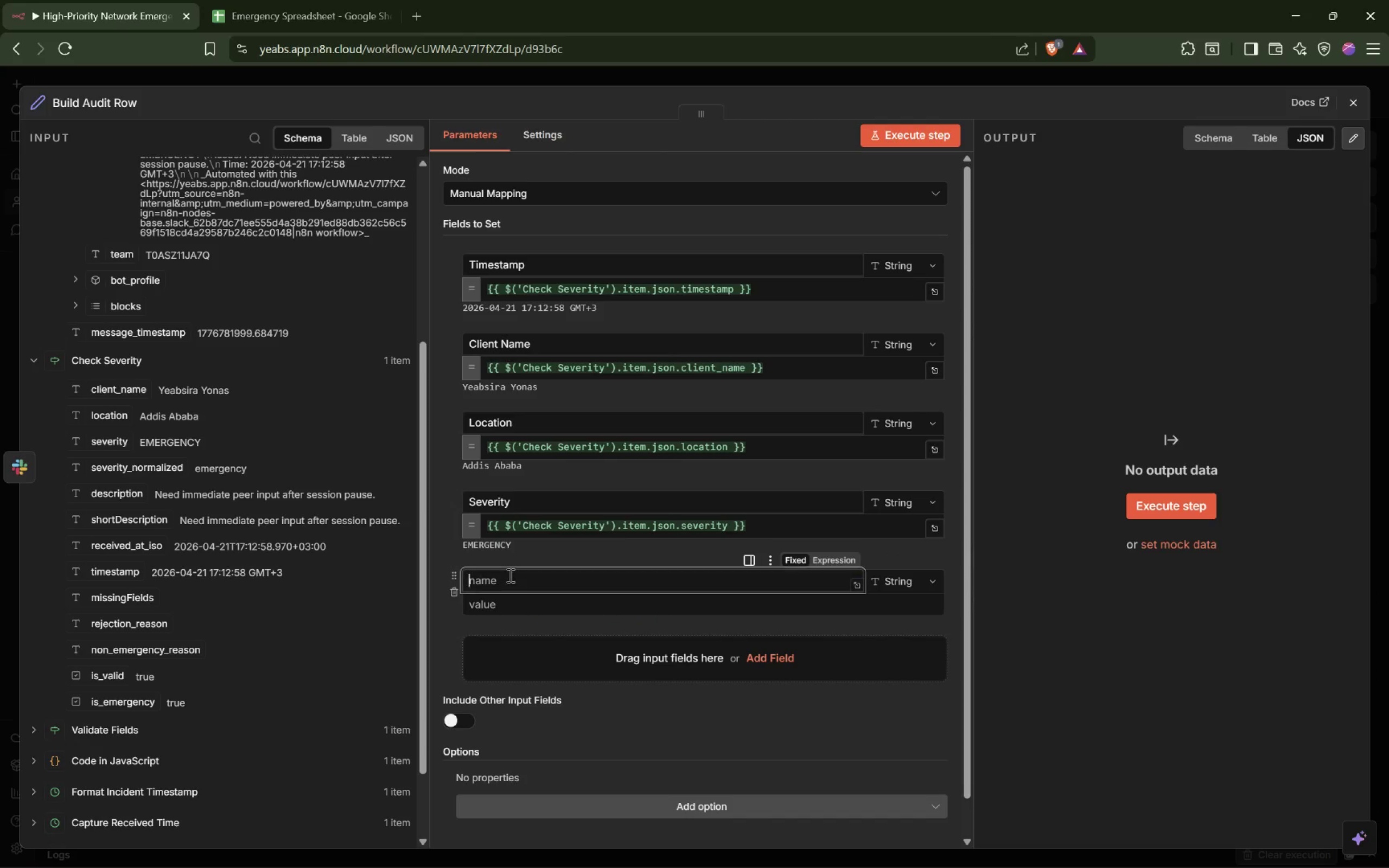 
mouse_move([817, 622])
 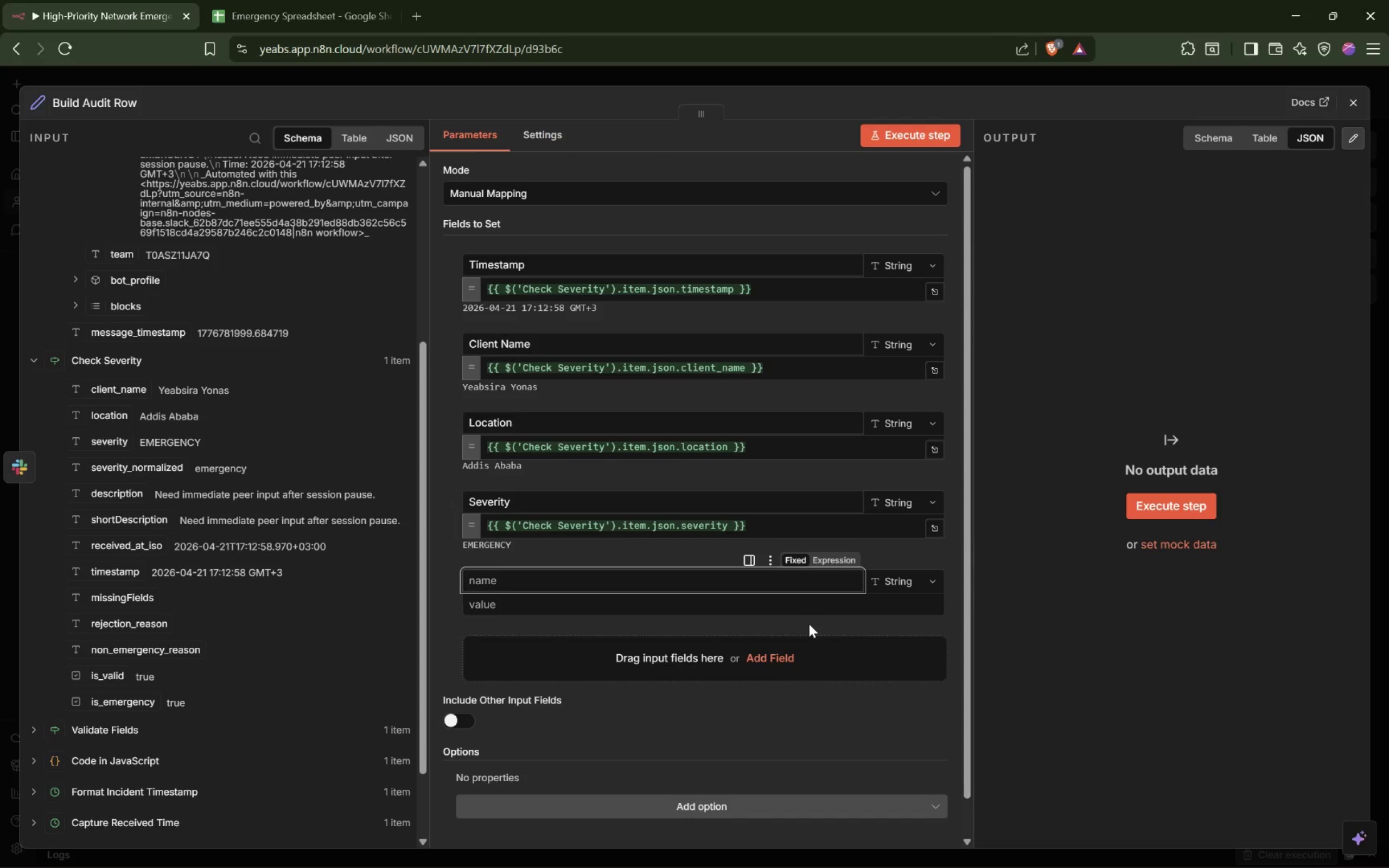 
type(Description)
 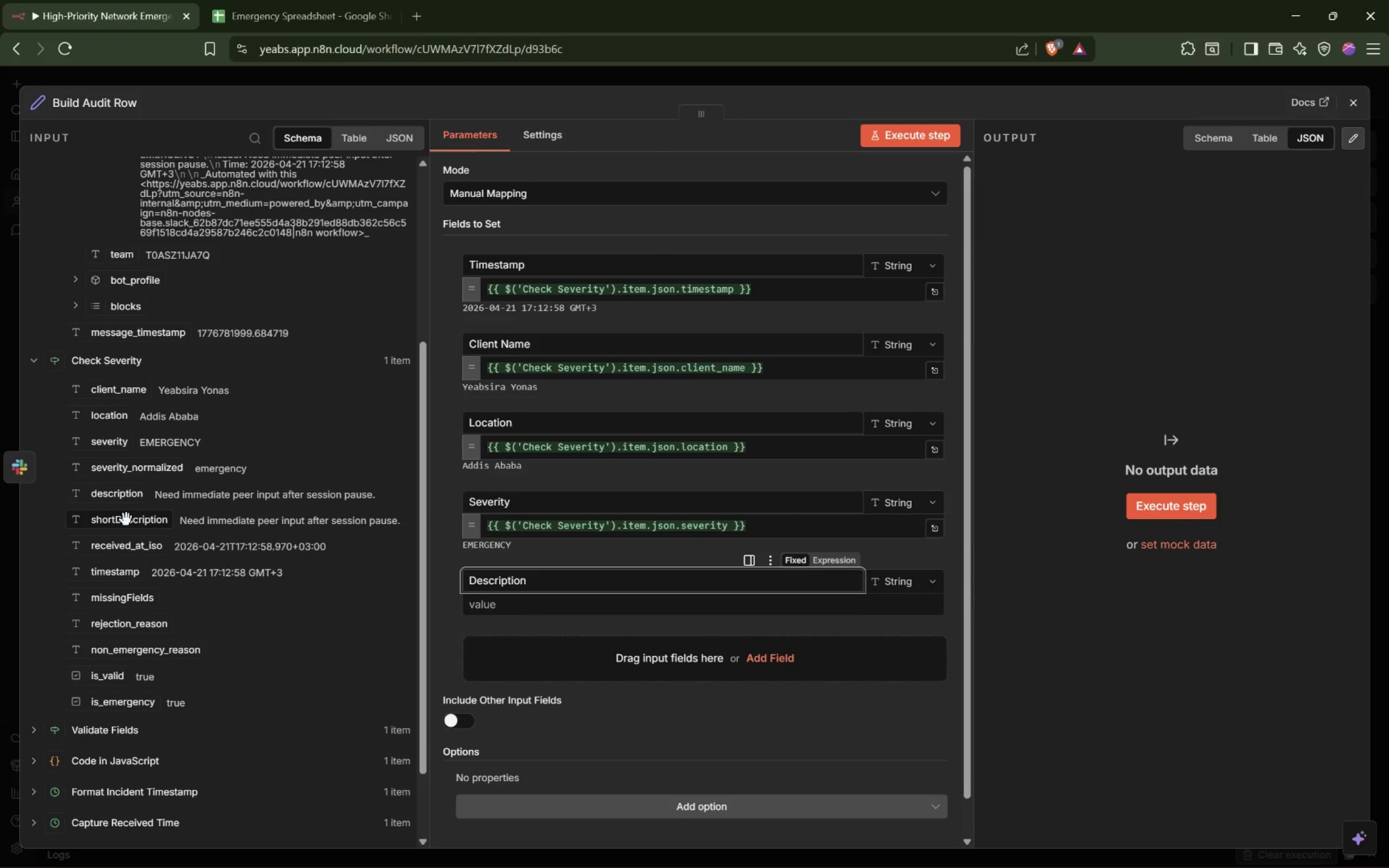 
wait(5.2)
 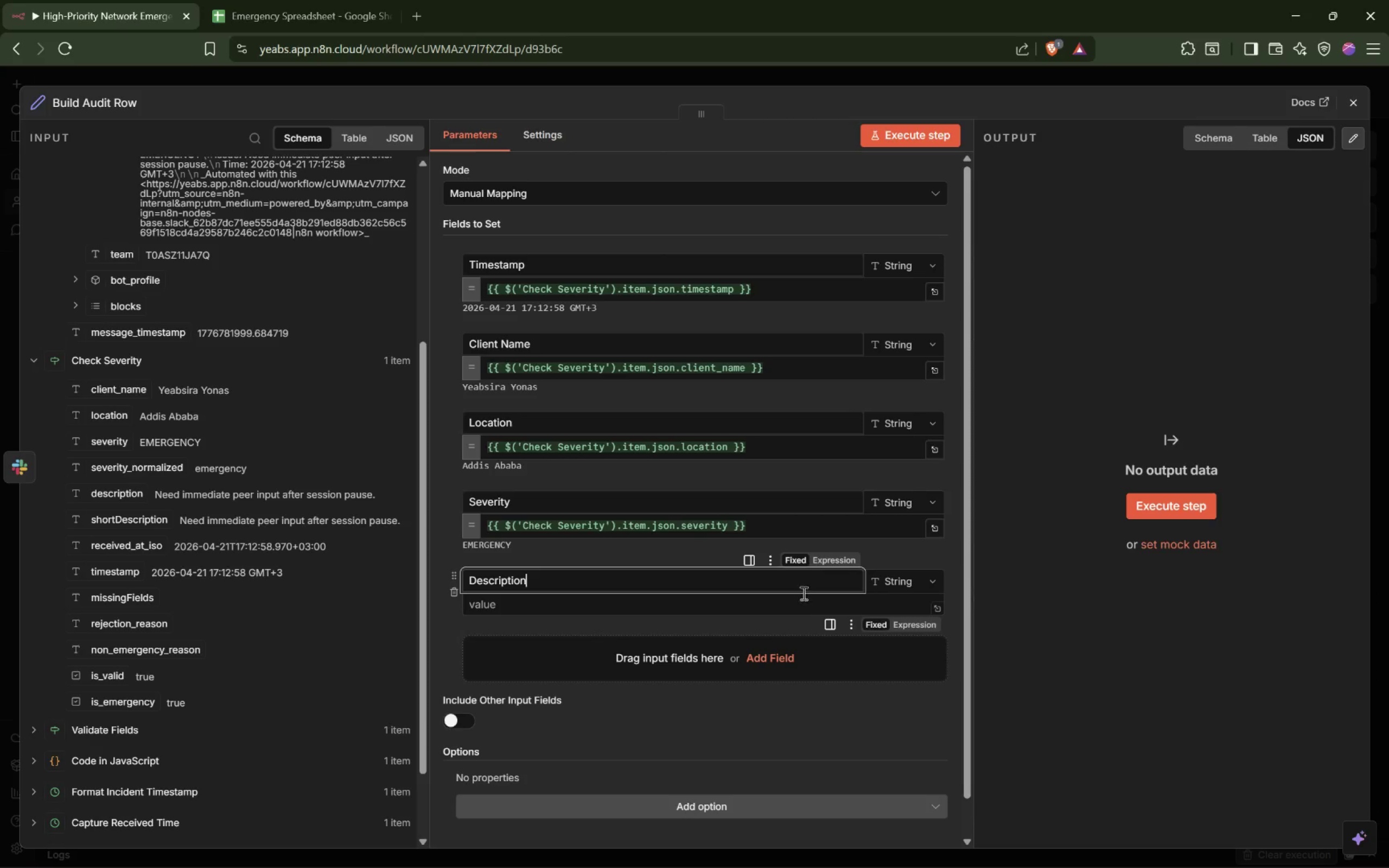 
left_click_drag(start_coordinate=[123, 497], to_coordinate=[543, 596])
 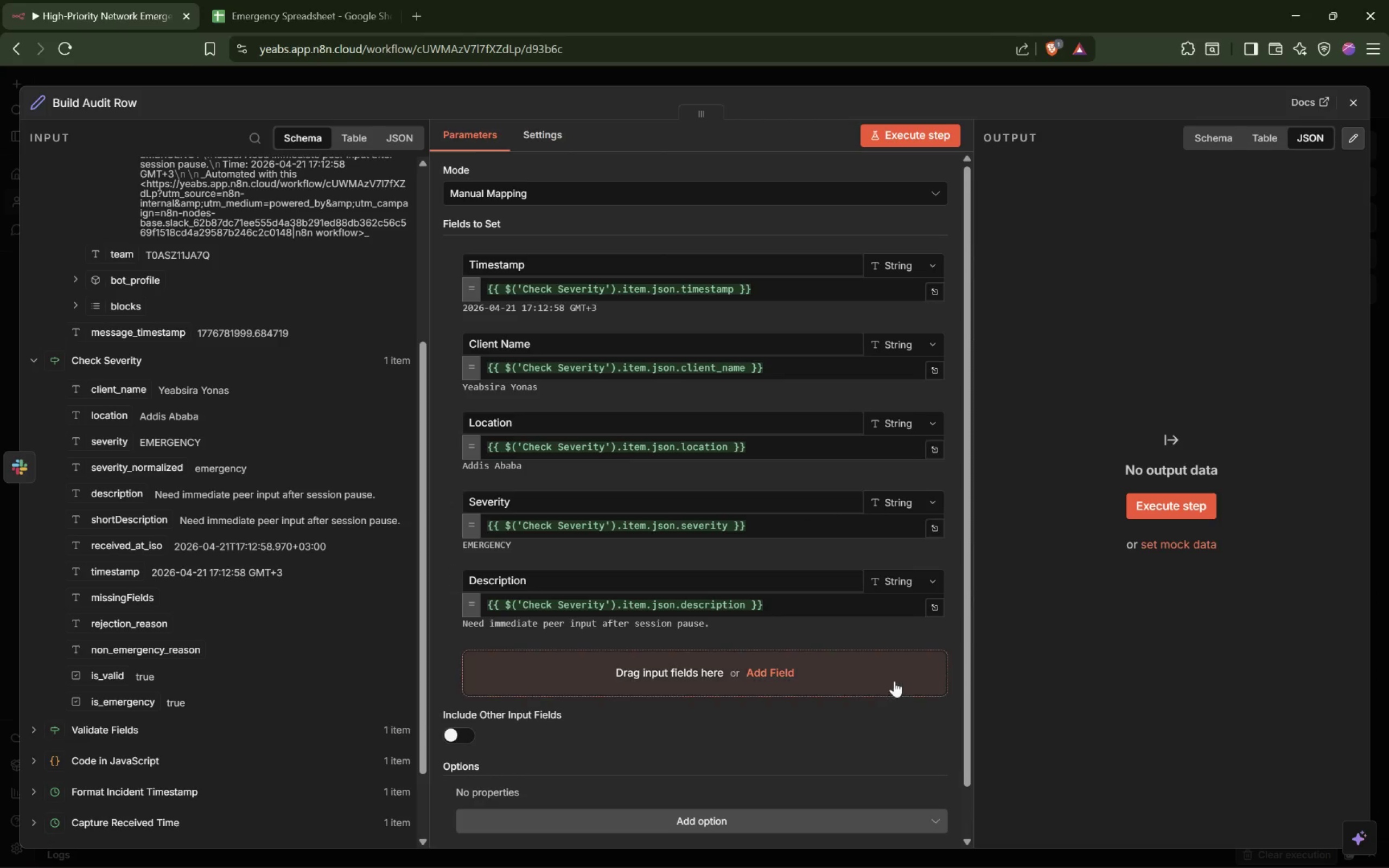 
mouse_move([644, 604])
 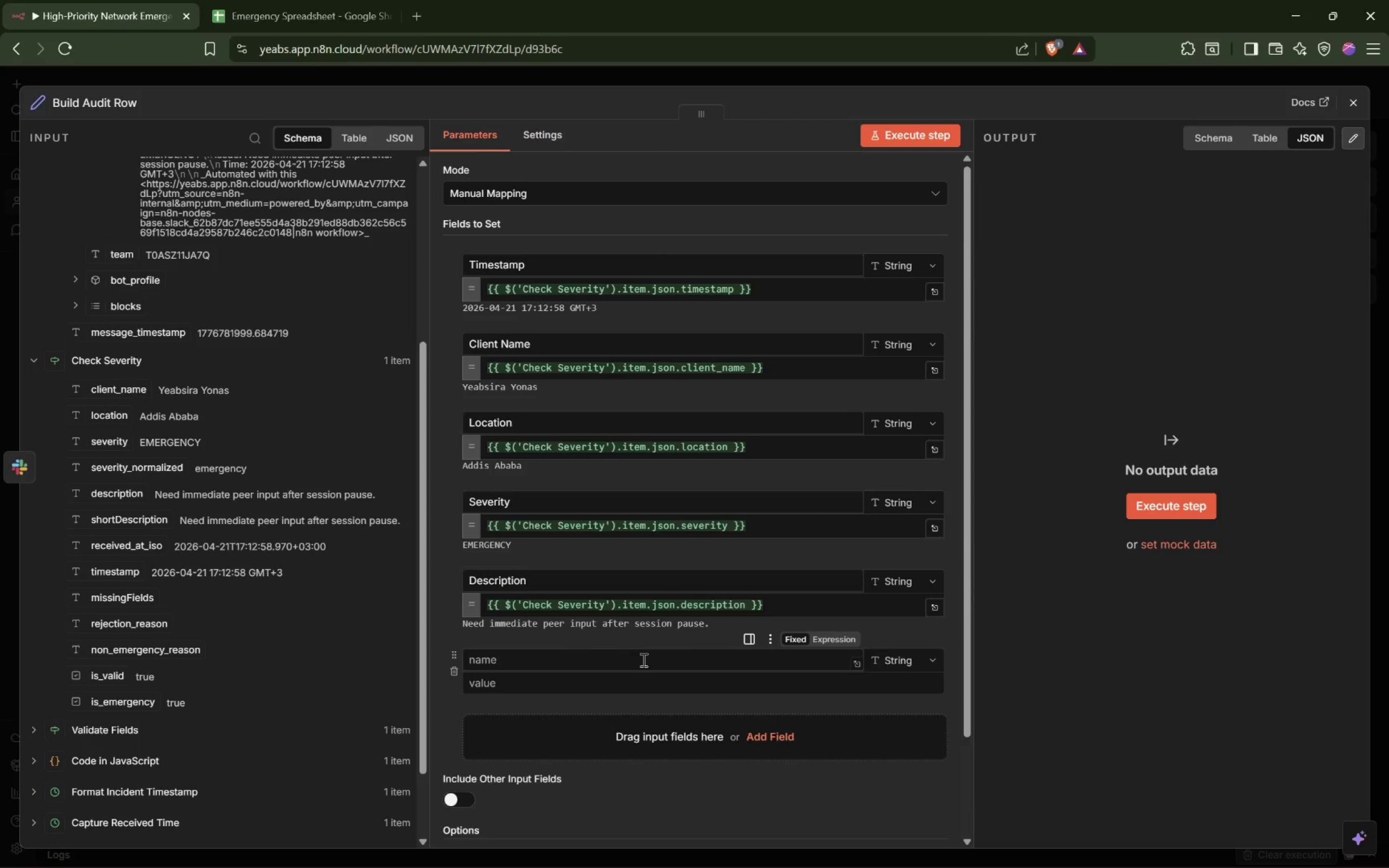 
left_click([578, 655])
 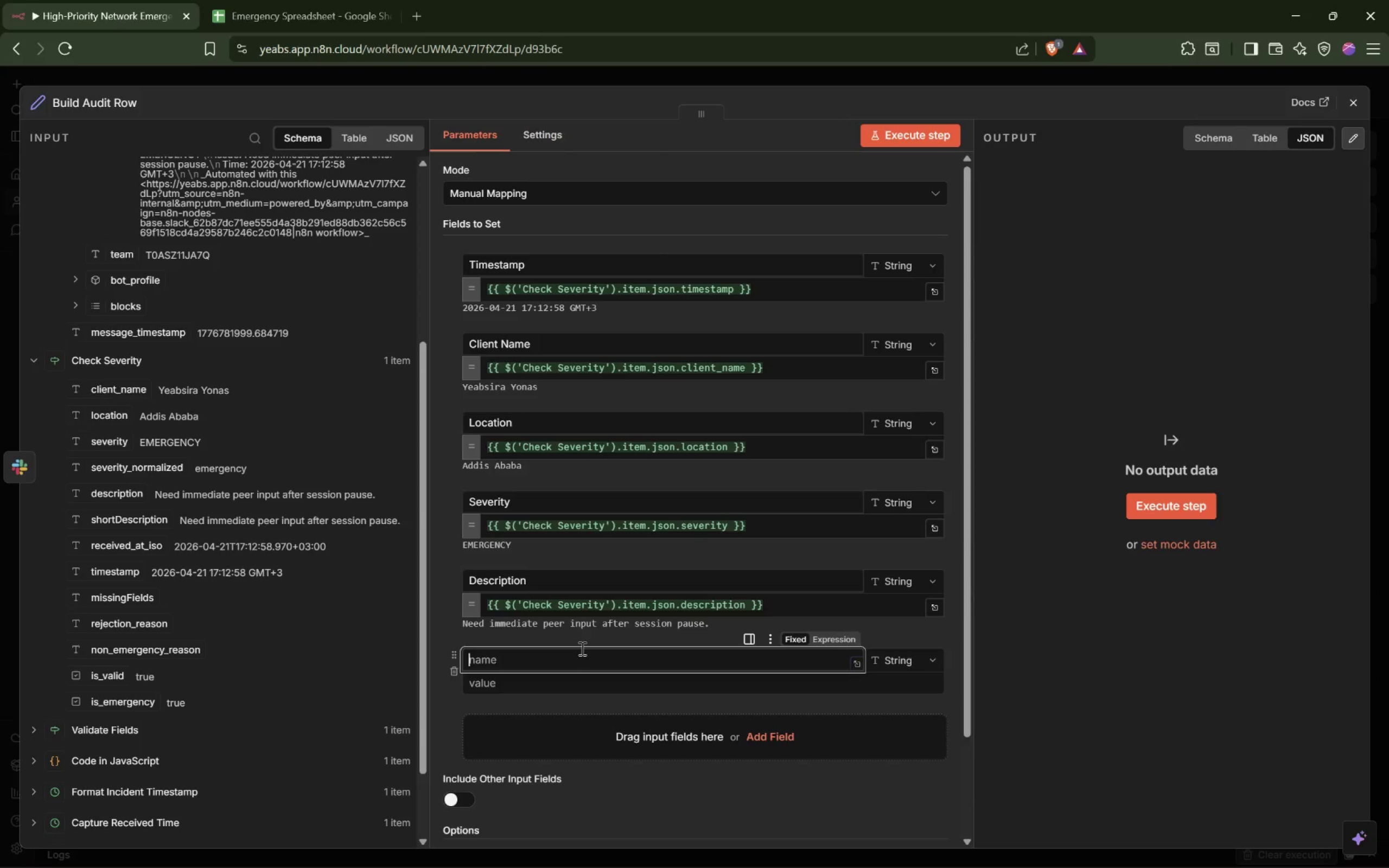 
type(Slack Sent)
key(Tab)
key(Tab)
type(Yes)
 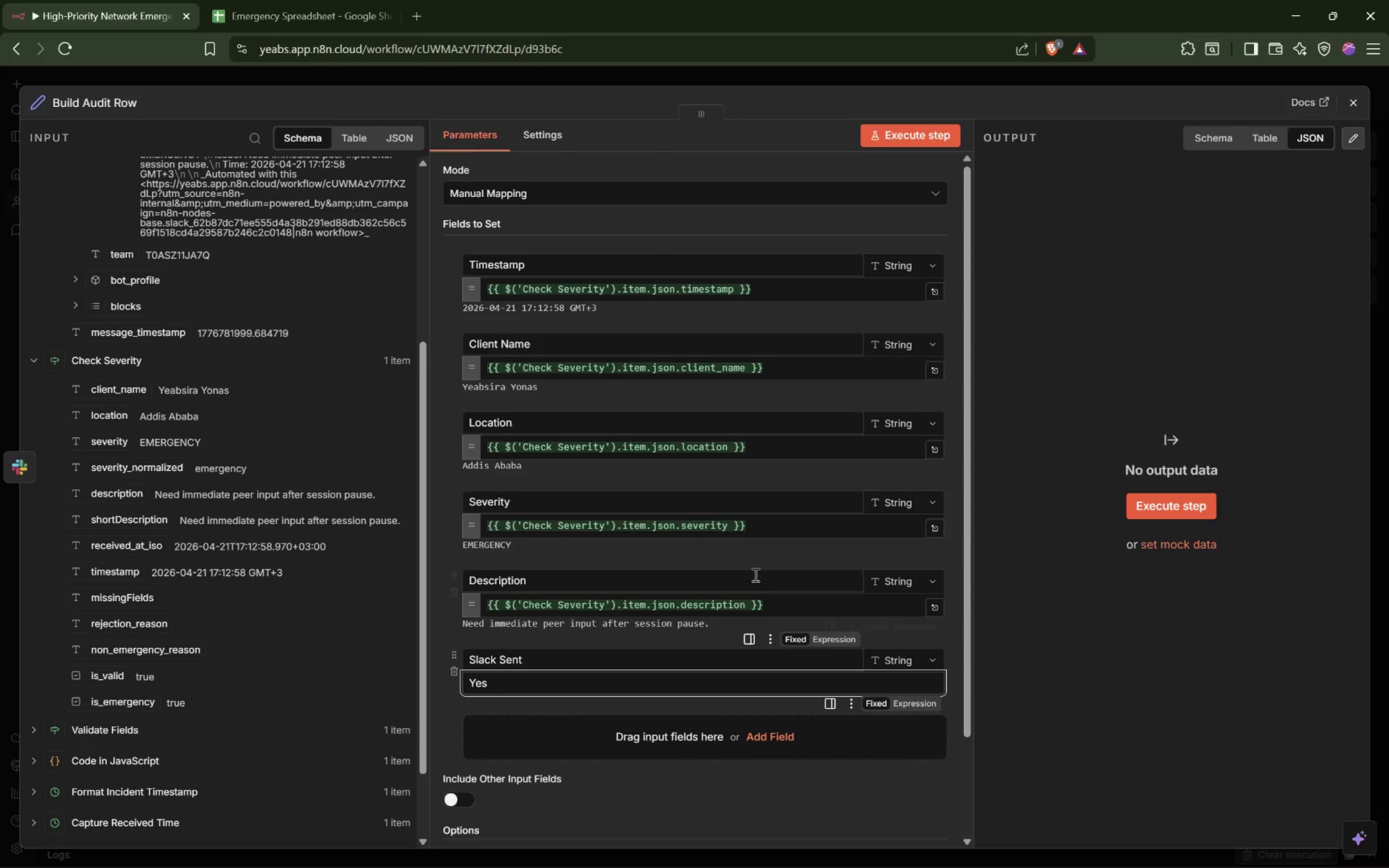 
left_click([1178, 502])
 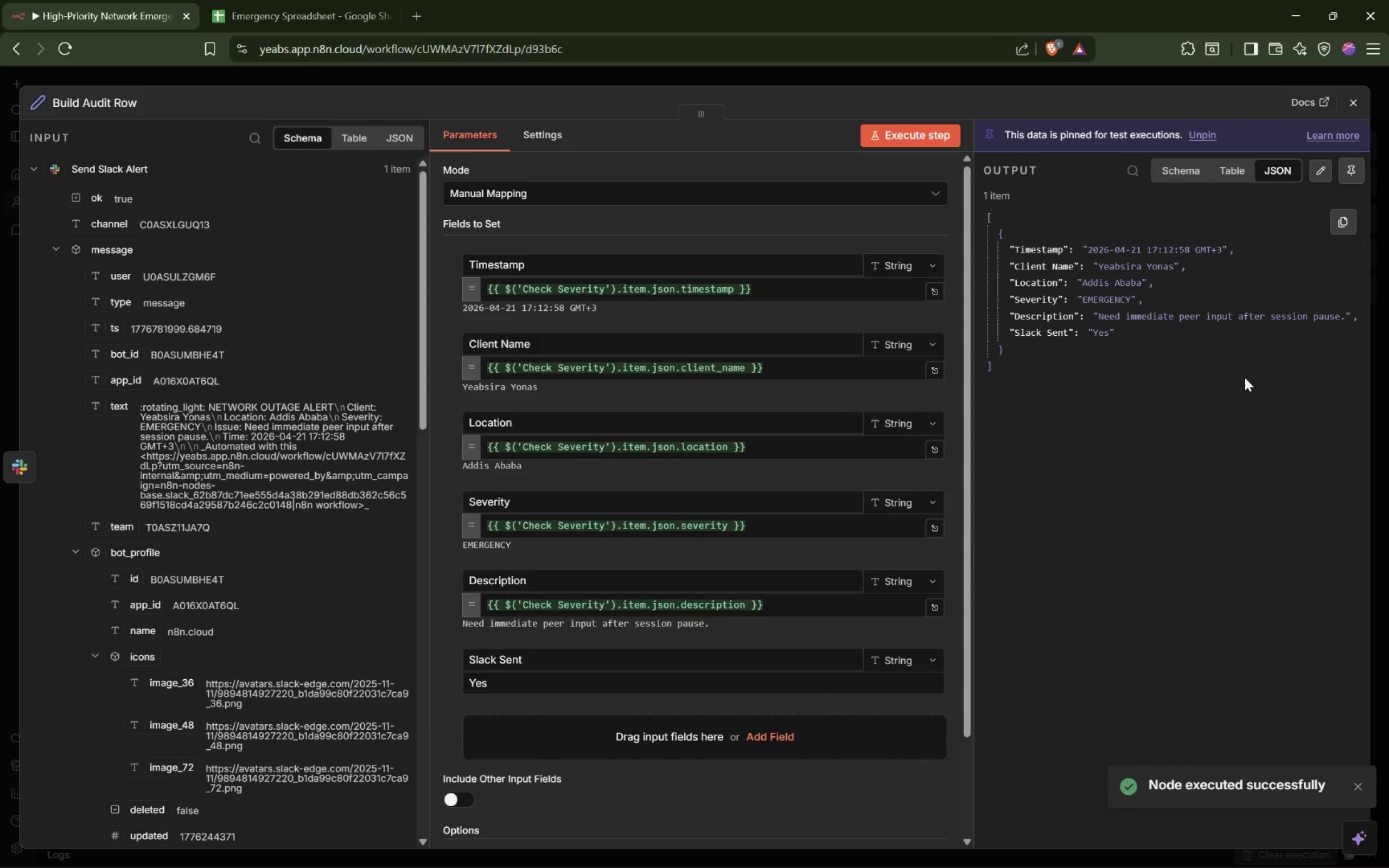 
left_click([991, 67])
 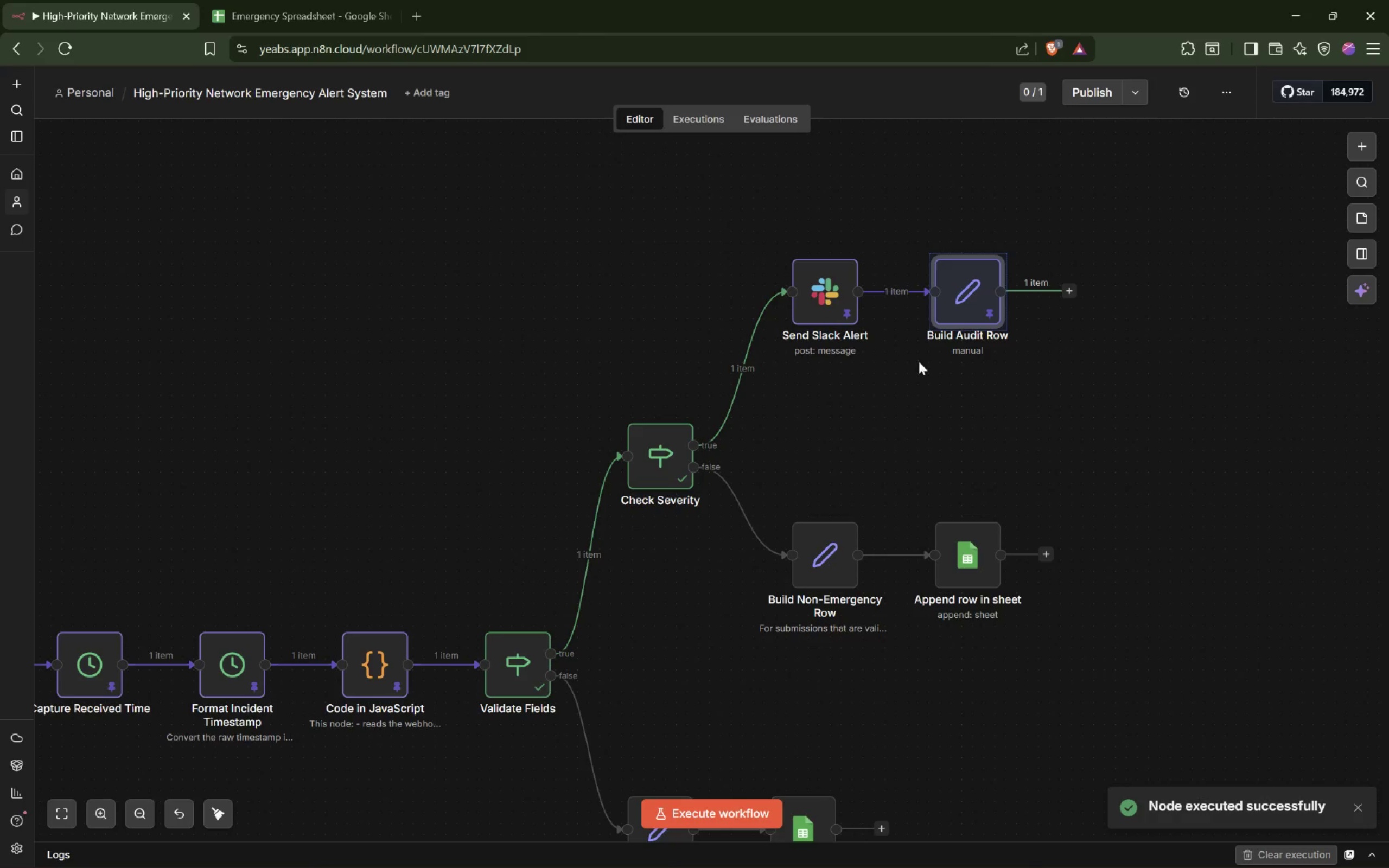 
left_click_drag(start_coordinate=[797, 381], to_coordinate=[1066, 205])
 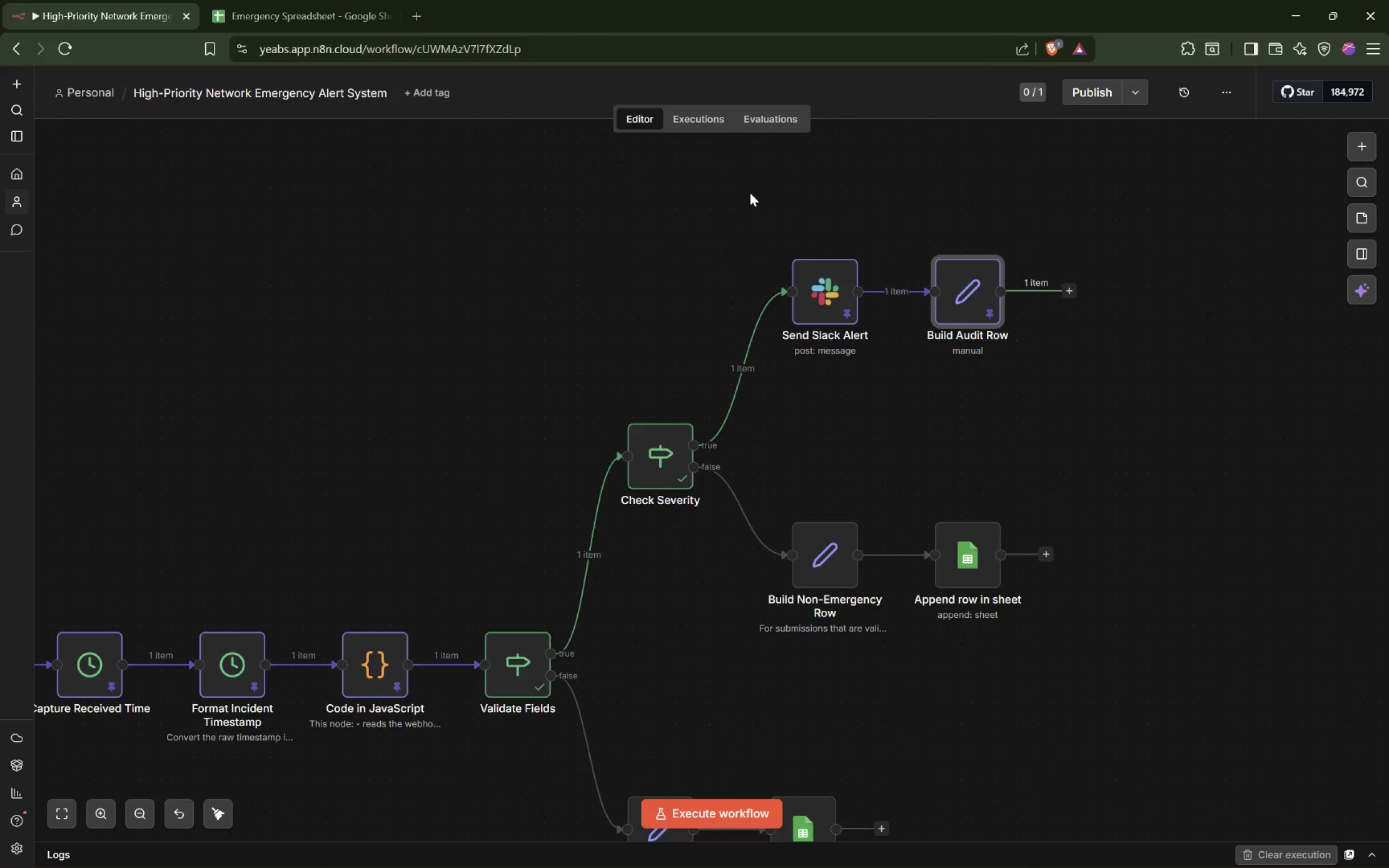 
left_click_drag(start_coordinate=[726, 193], to_coordinate=[1045, 390])
 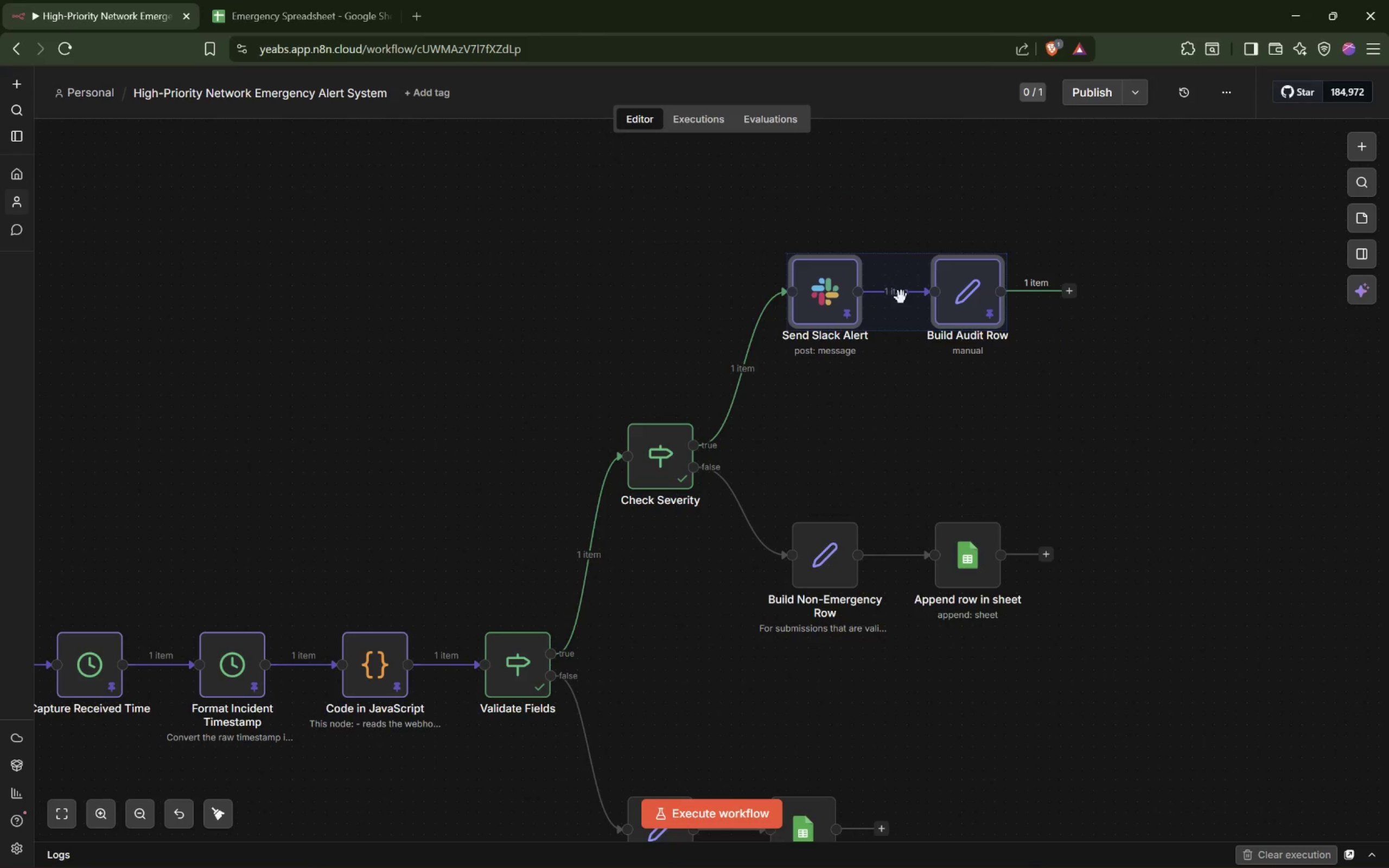 
left_click_drag(start_coordinate=[901, 297], to_coordinate=[910, 286])
 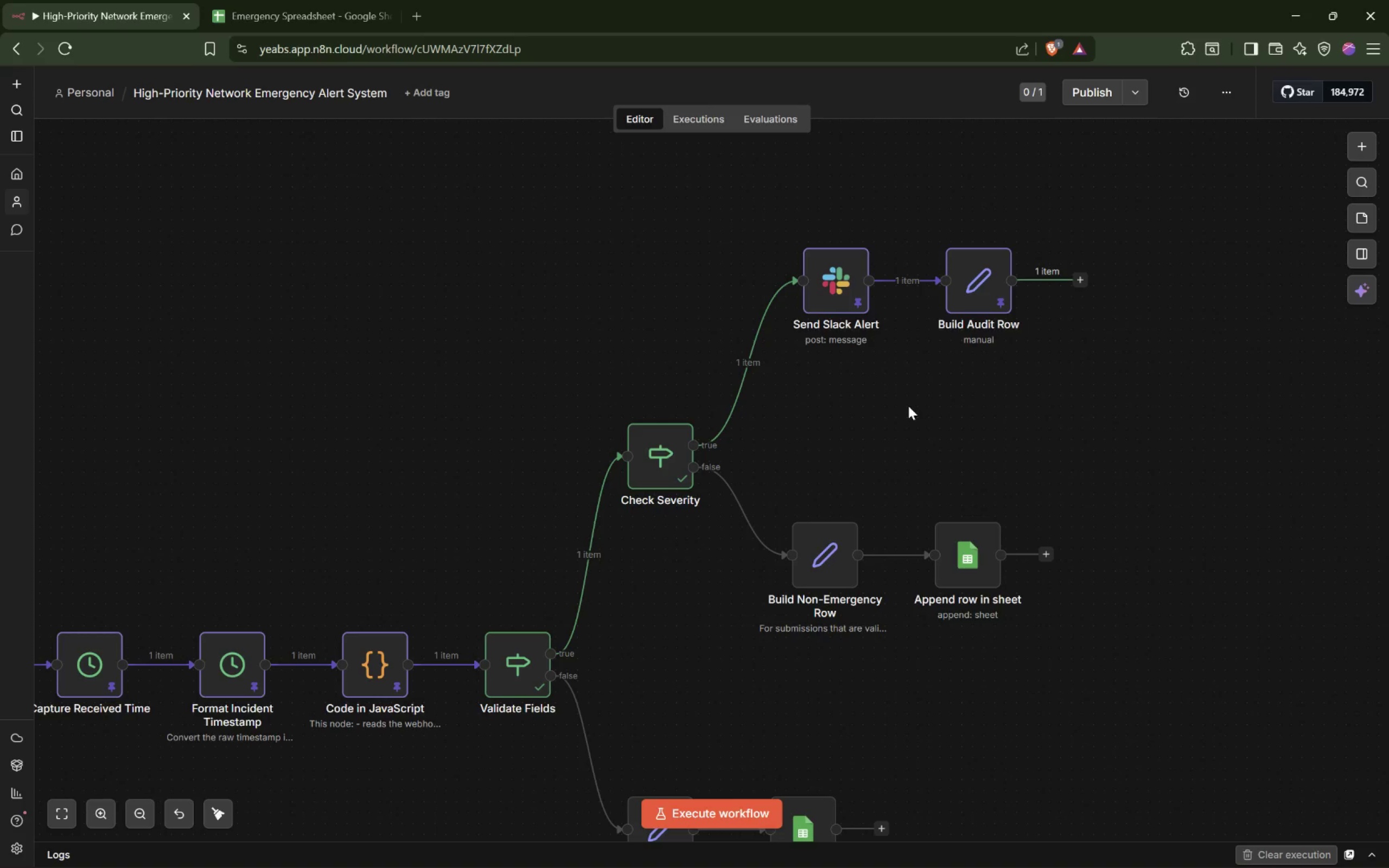 
wait(13.71)
 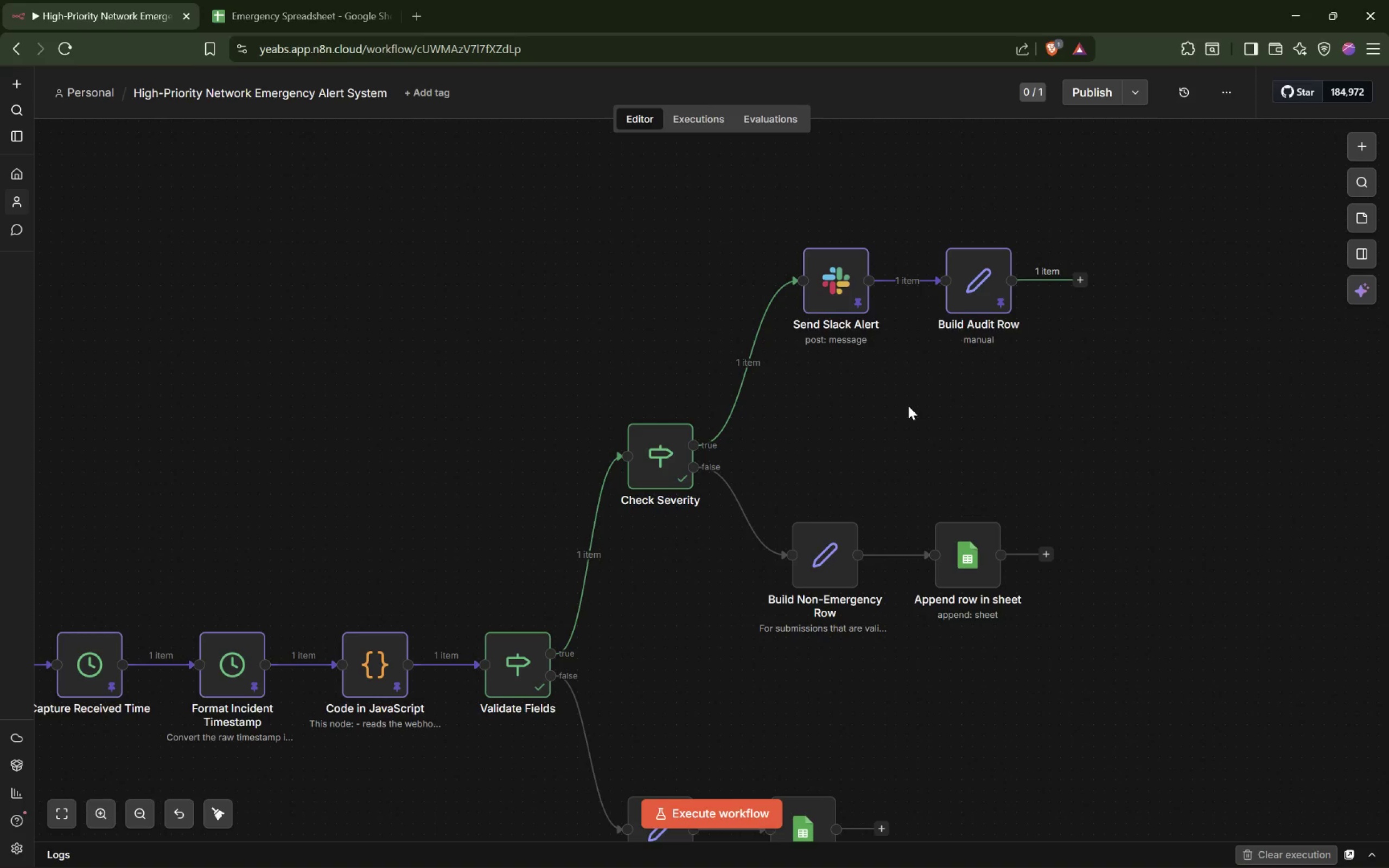 
left_click([49, 856])
 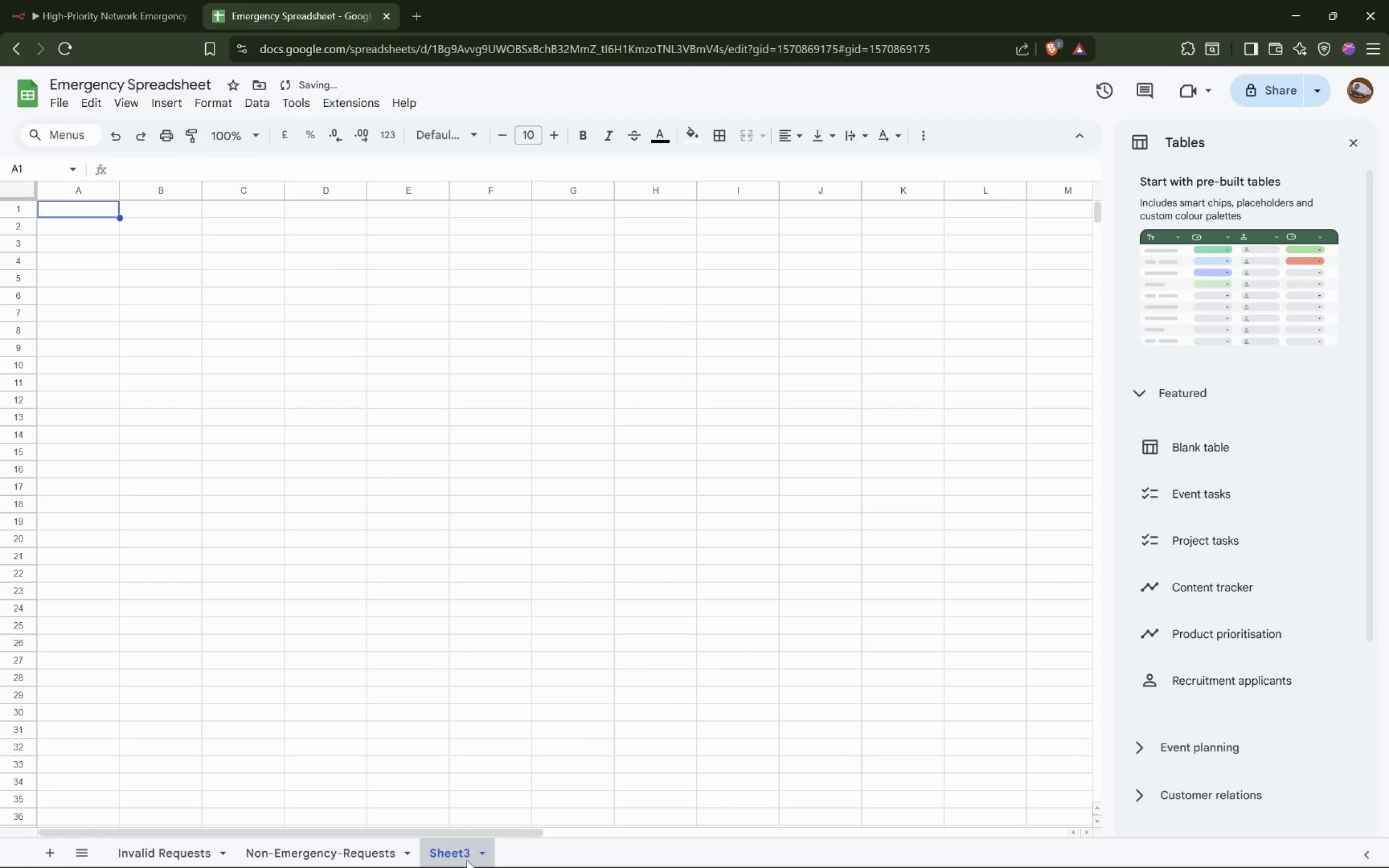 
double_click([451, 857])
 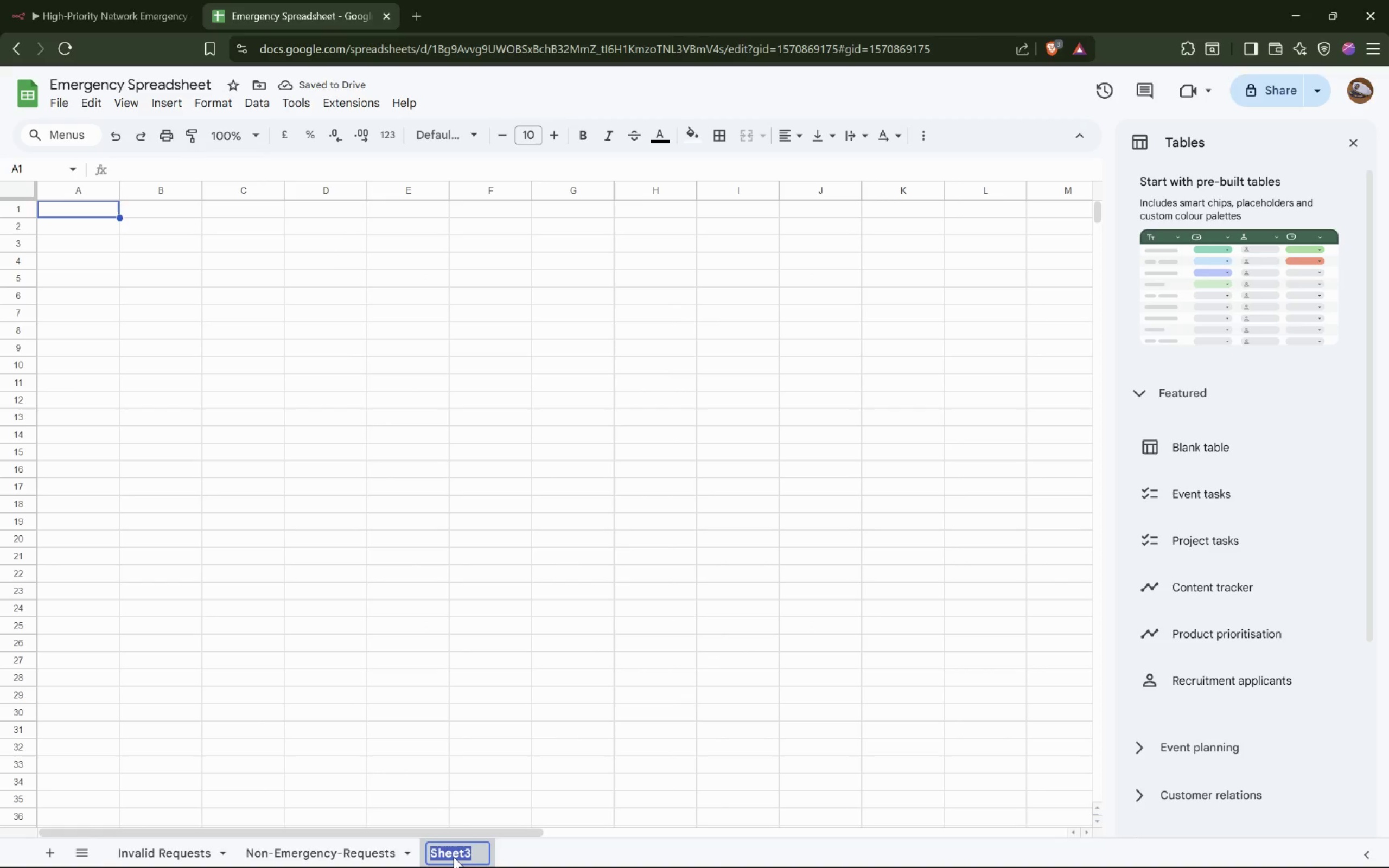 
type(Emergency Audit Log)
 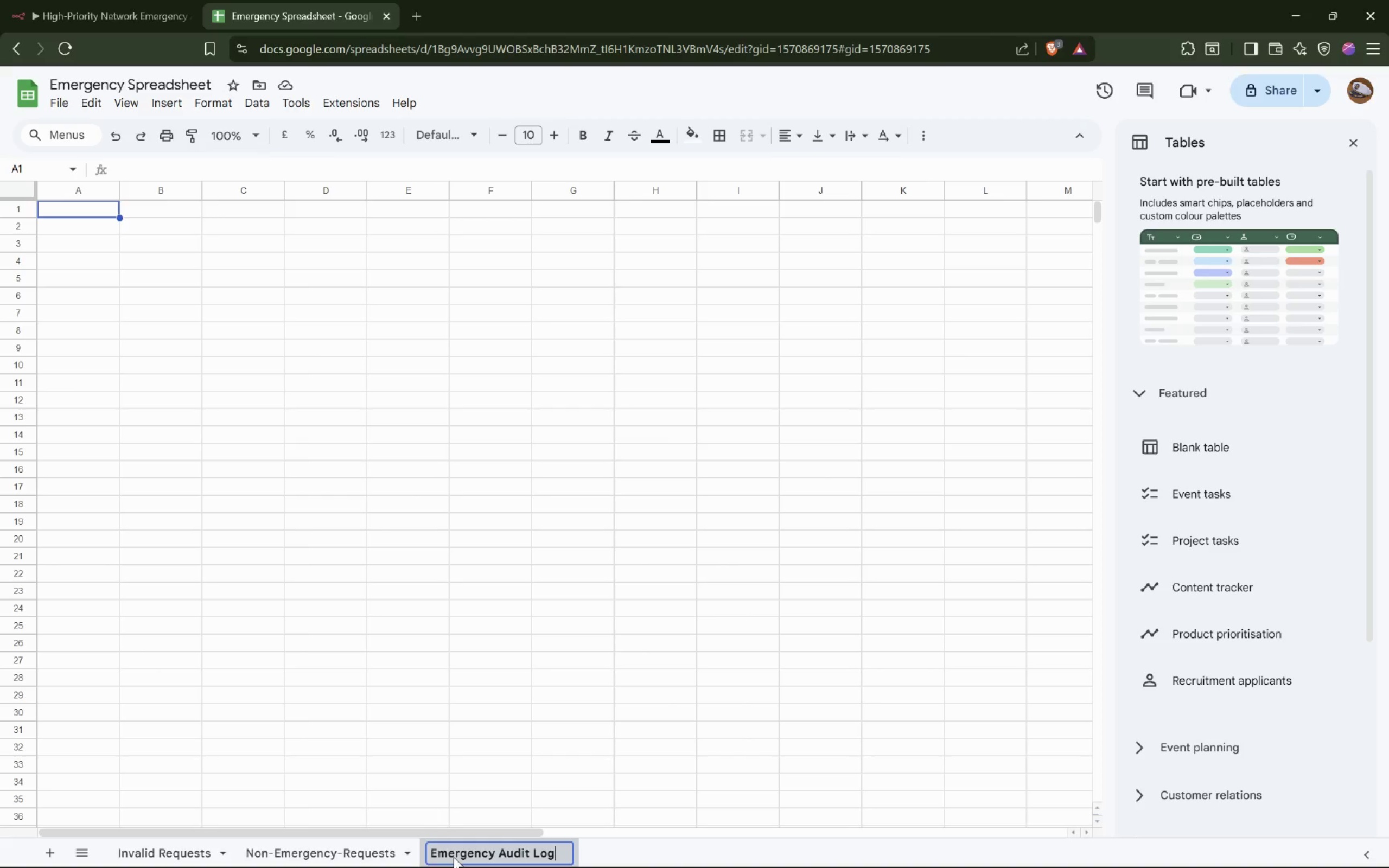 
key(Enter)
 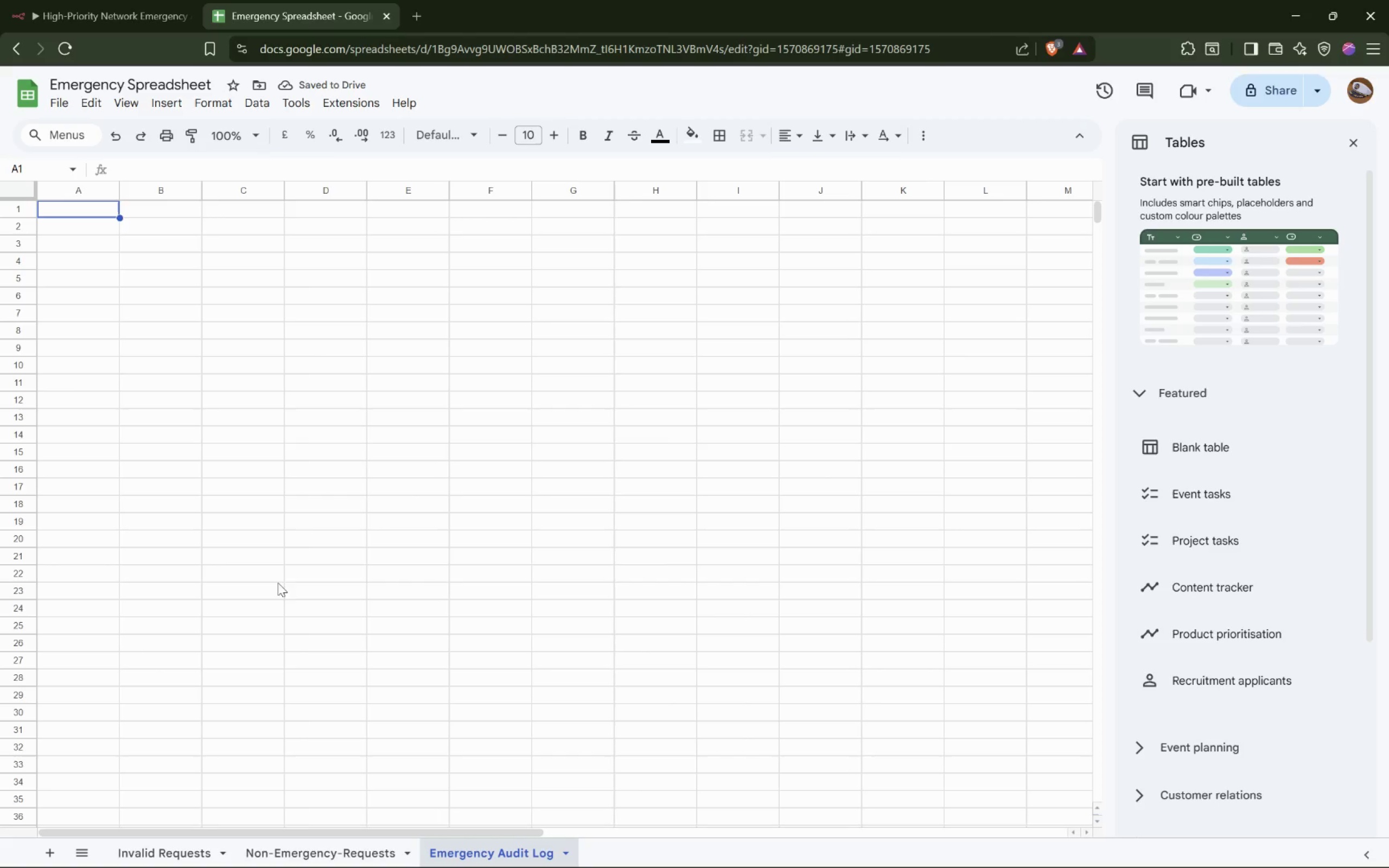 
left_click_drag(start_coordinate=[98, 206], to_coordinate=[97, 203])
 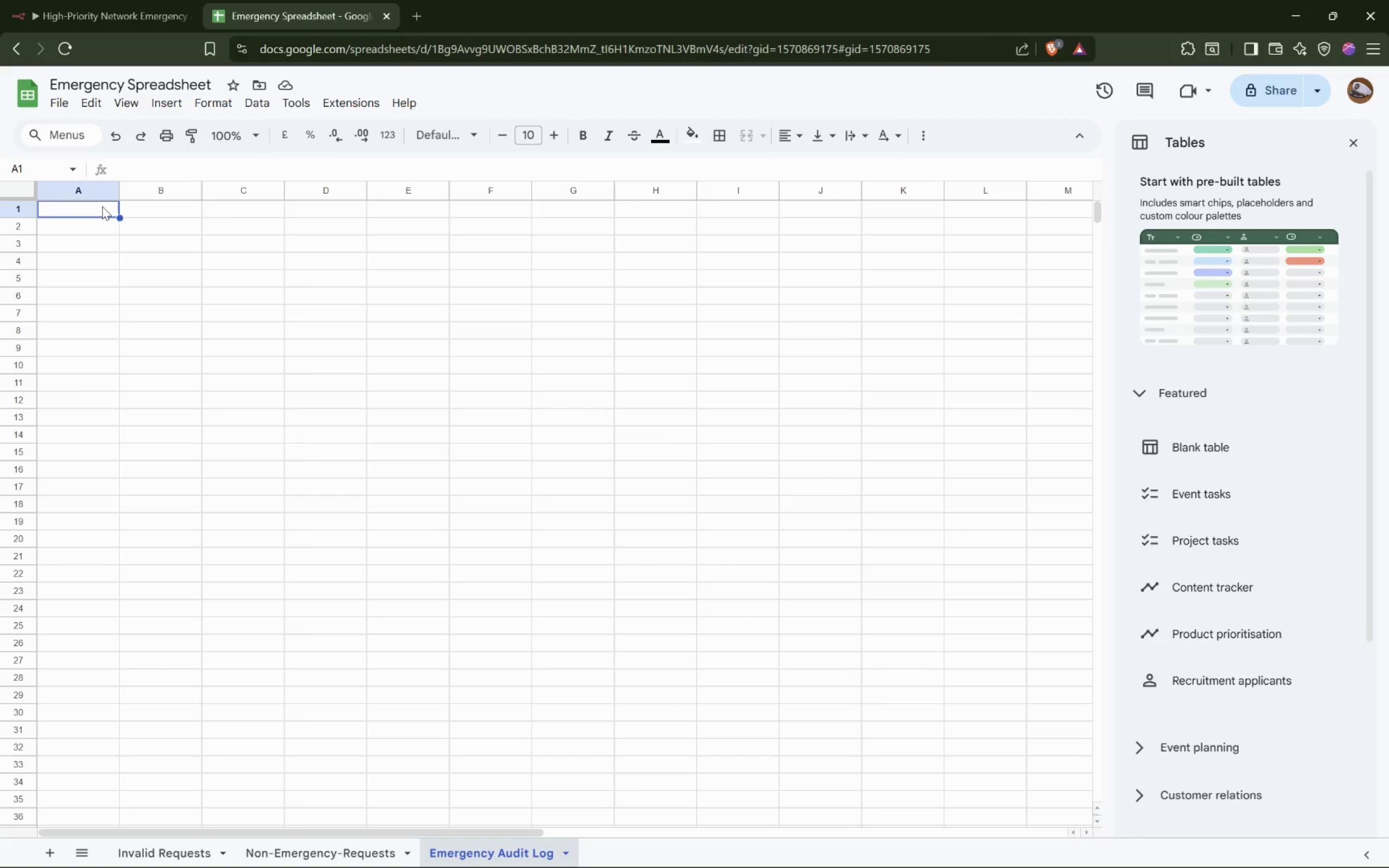 
type(timestamp)
key(Tab)
type(client_name)
key(Tab)
type(location)
key(Tab)
type(severity)
key(Tab)
type(description )
key(Backspace)
key(Tab)
type(slack_sent)
key(Tab)
 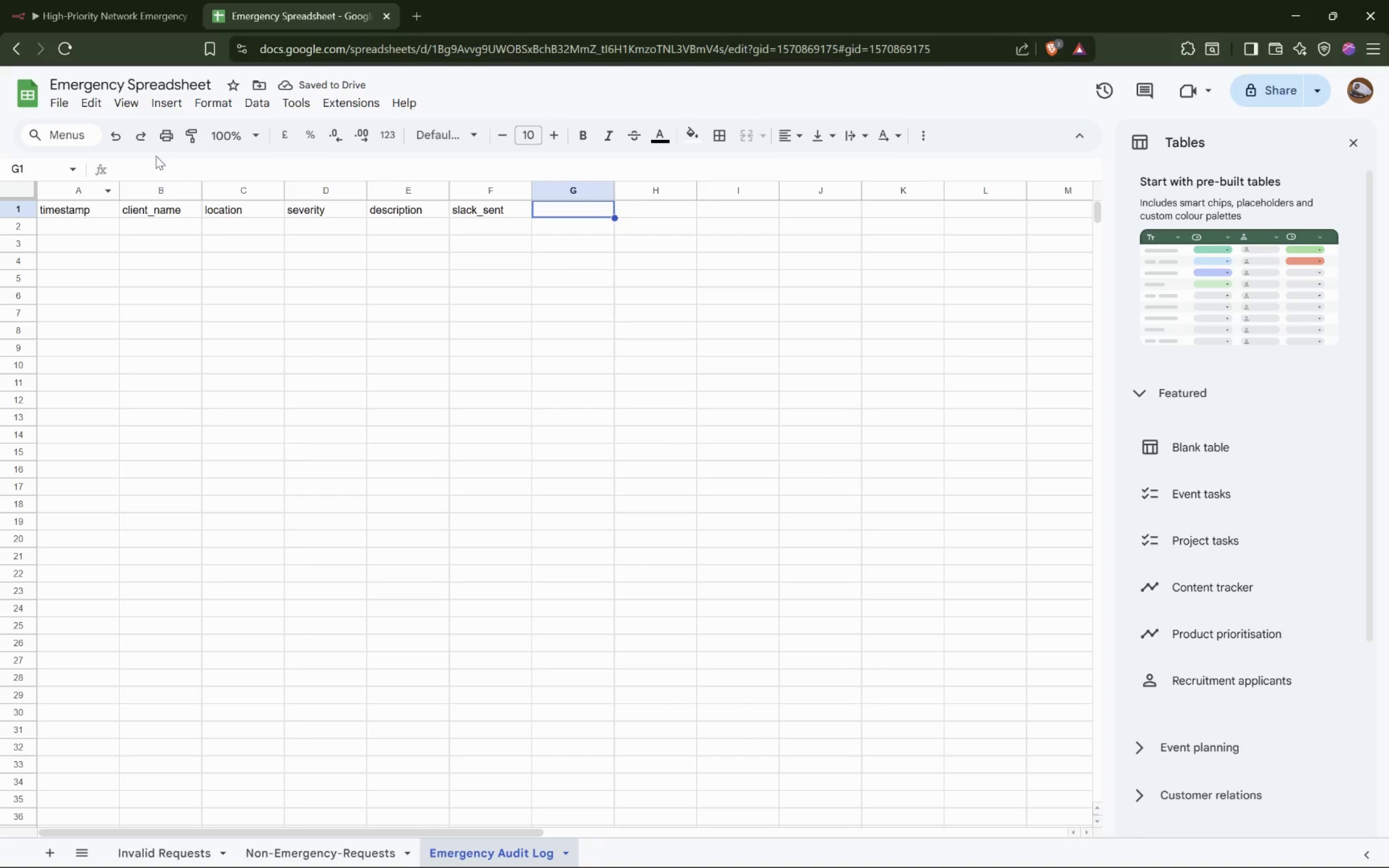 
left_click([116, 19])
 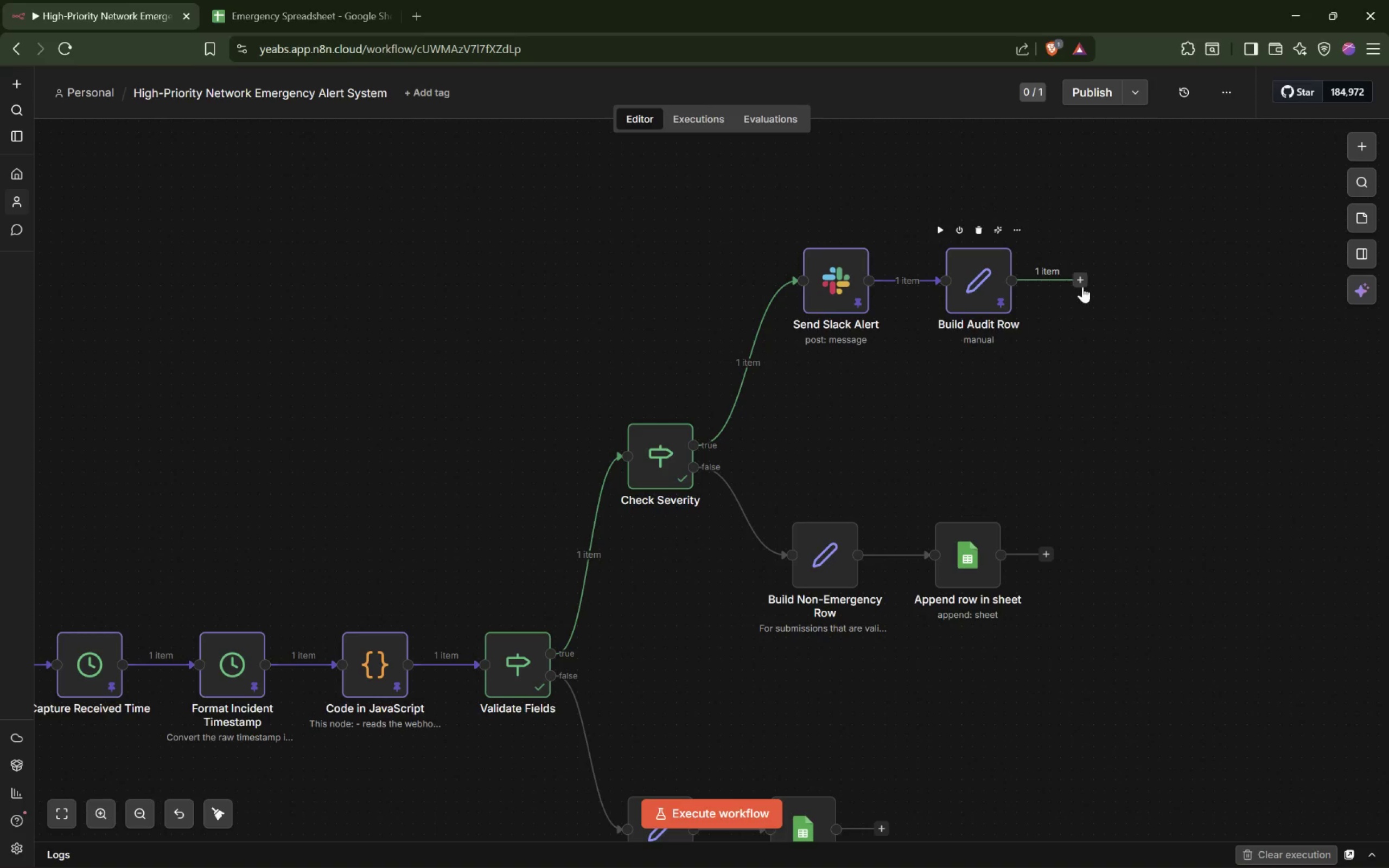 
left_click([1084, 285])
 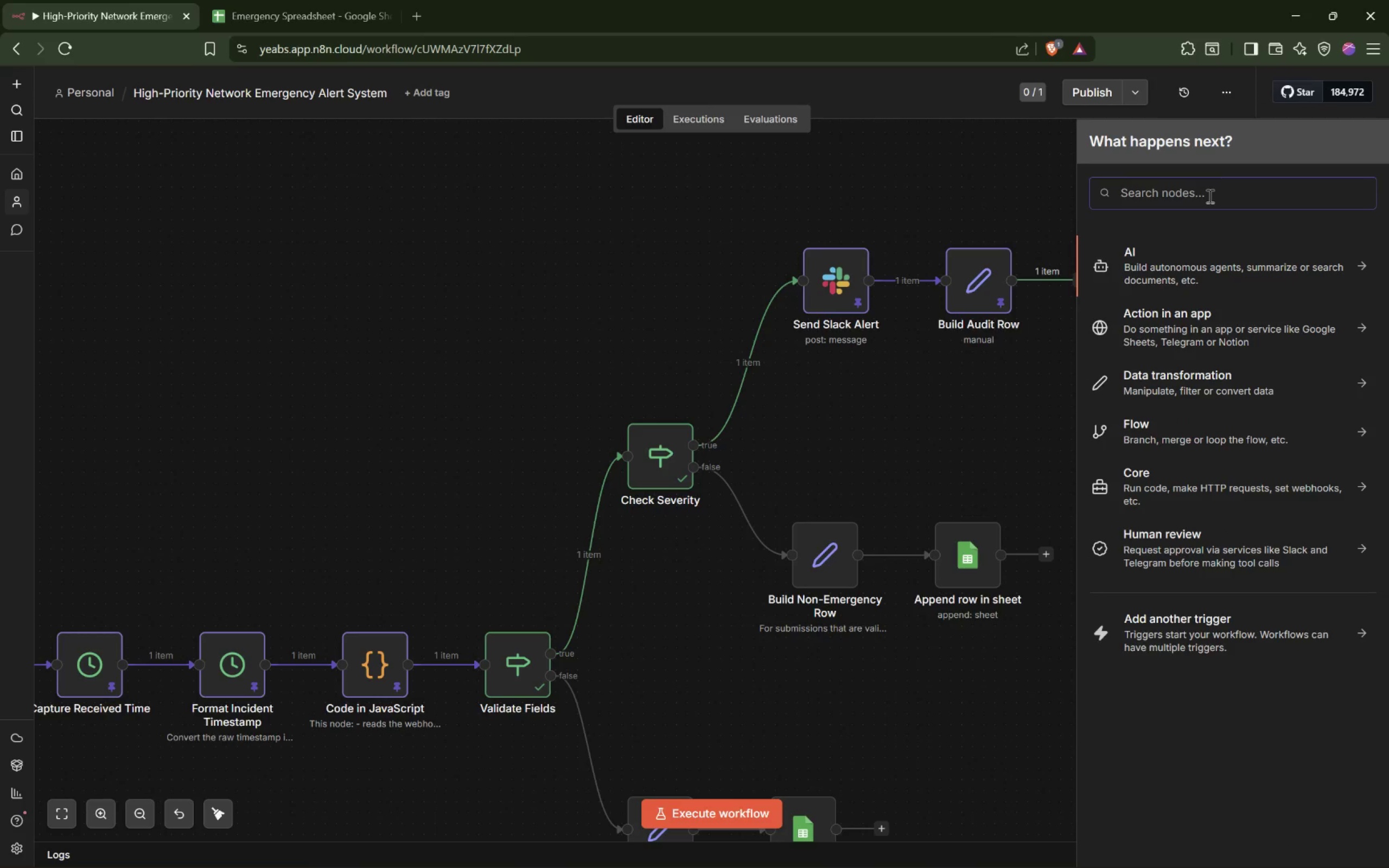 
type(Sheets)
 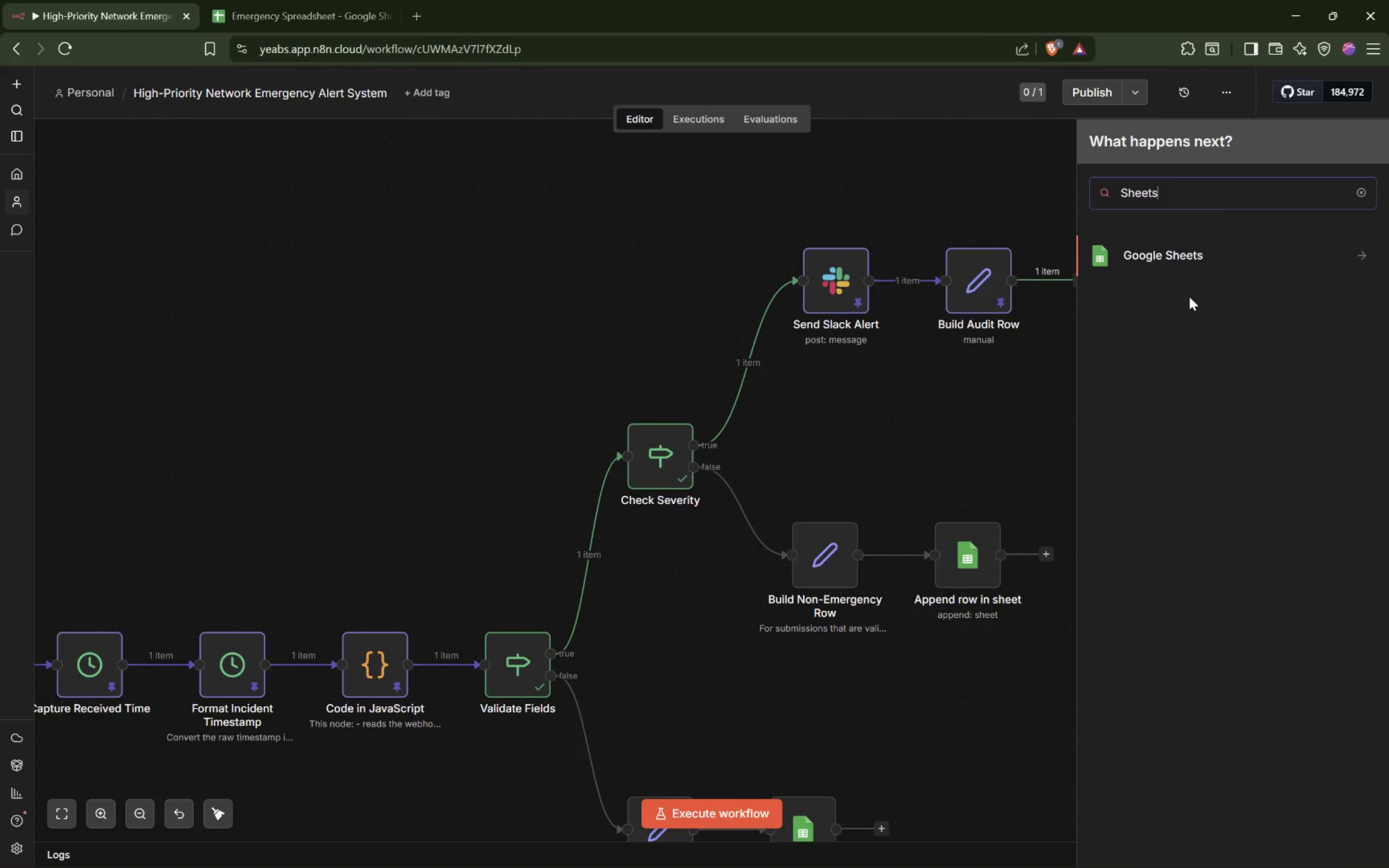 
left_click([1196, 253])
 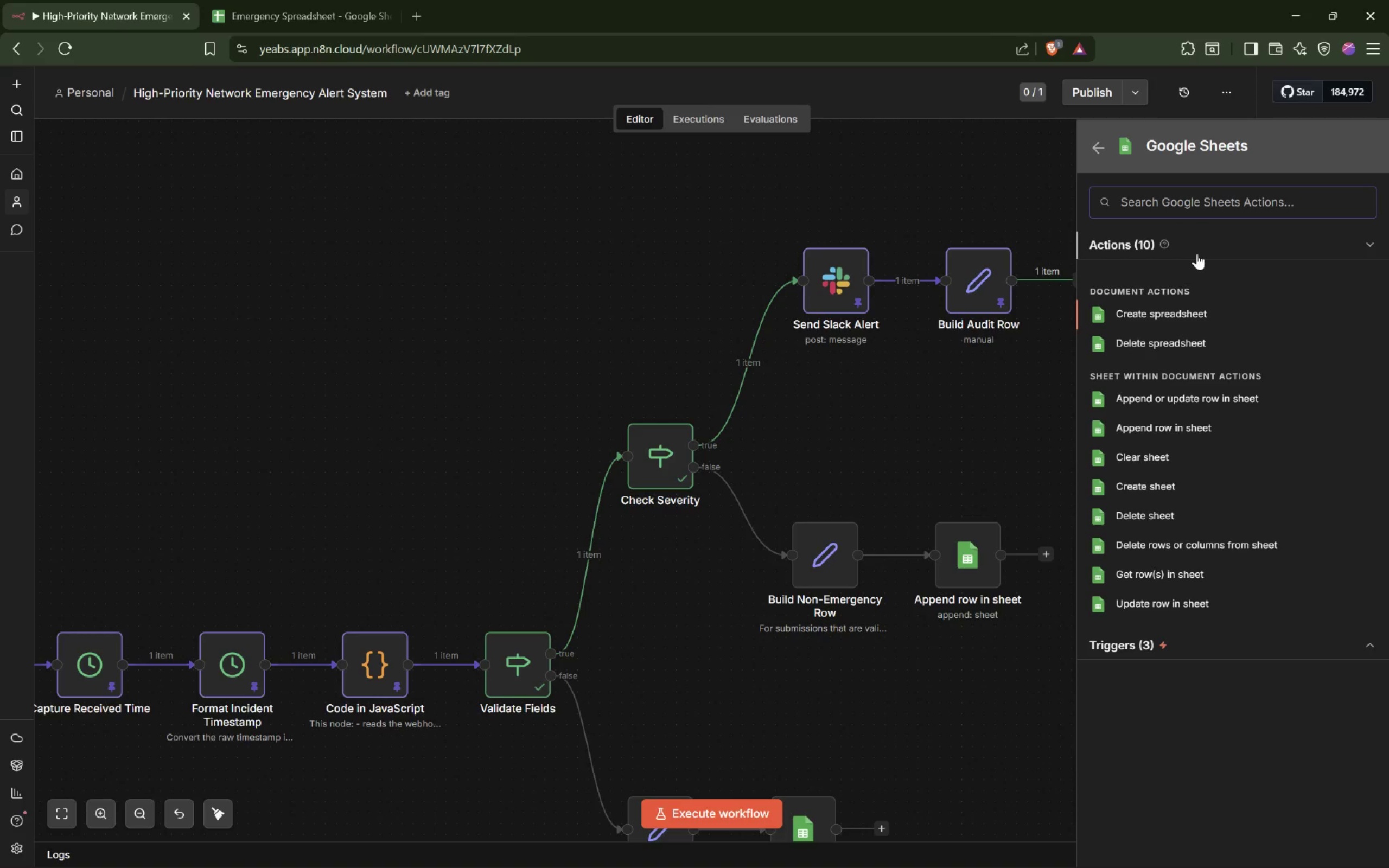 
wait(24.06)
 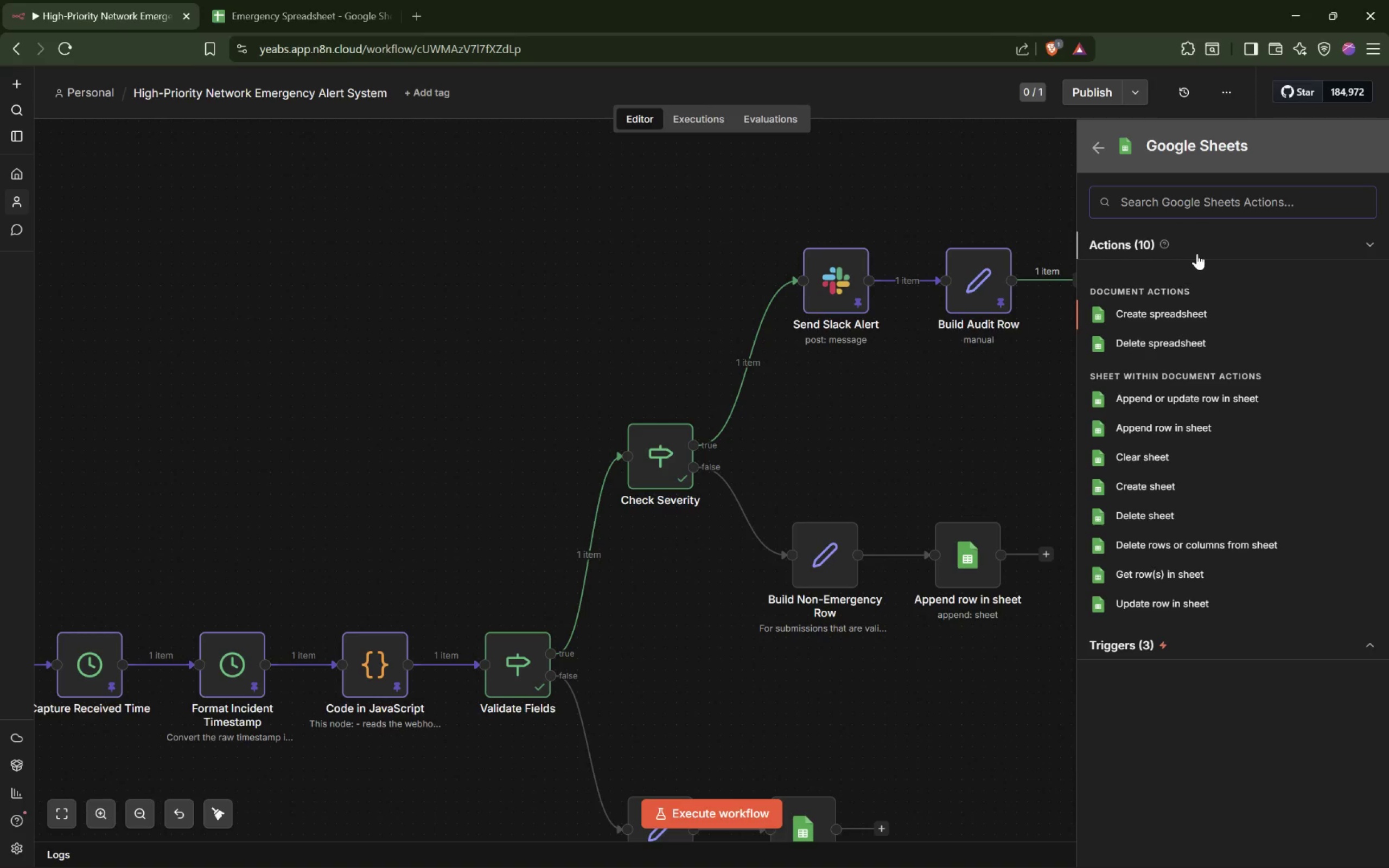 
left_click([127, 103])
 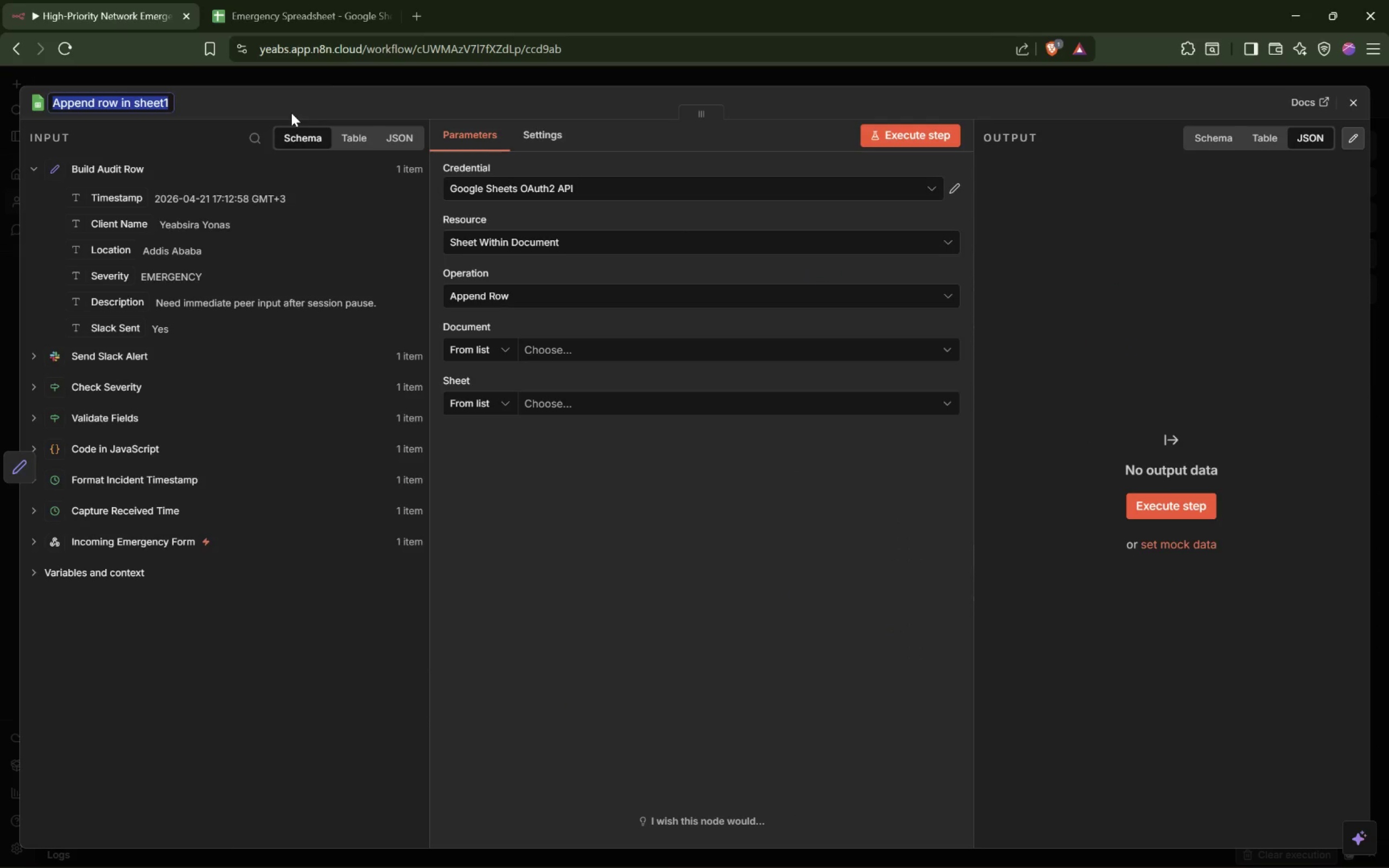 
type(Write Audit Log (Slack Yes))
 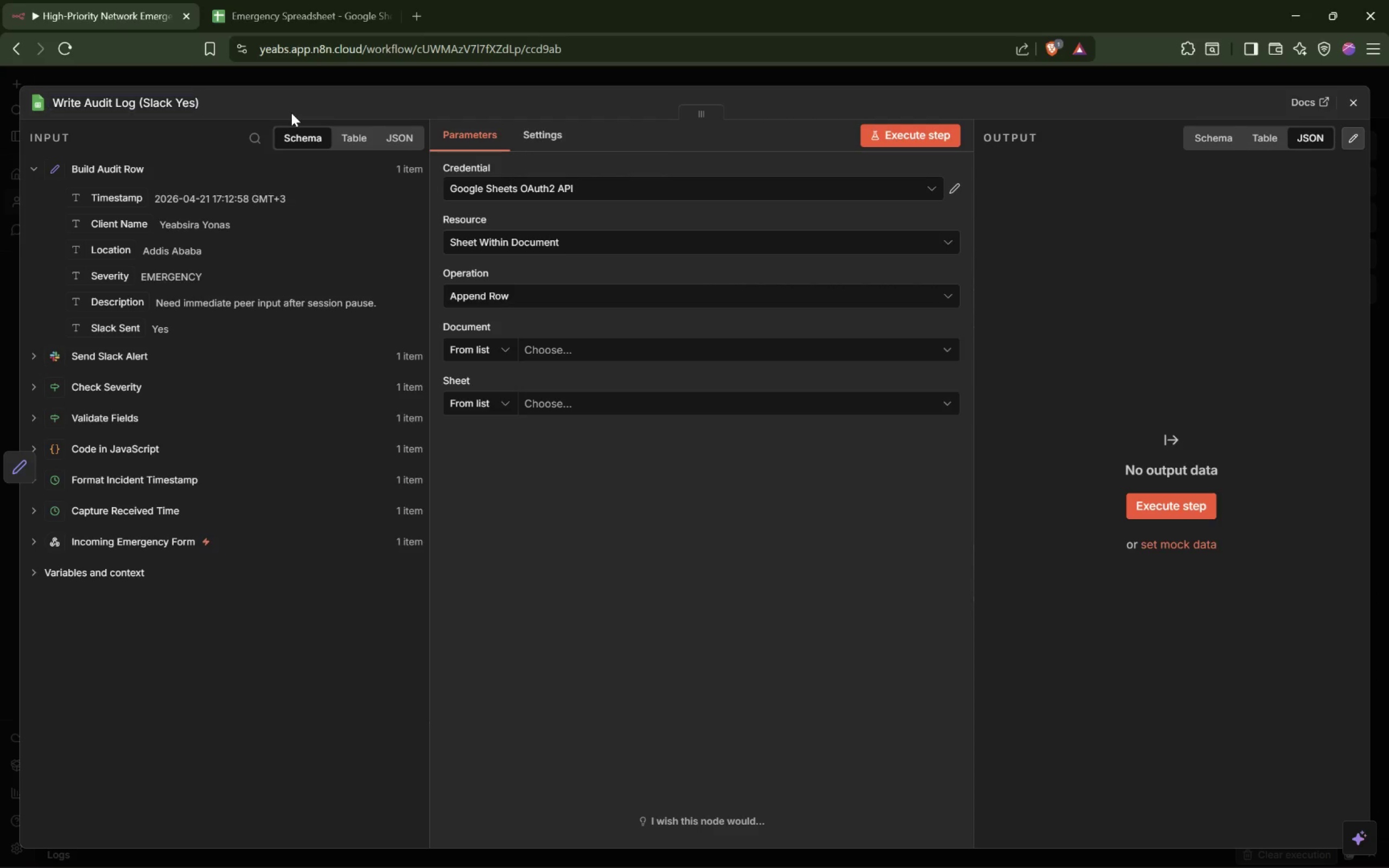 
 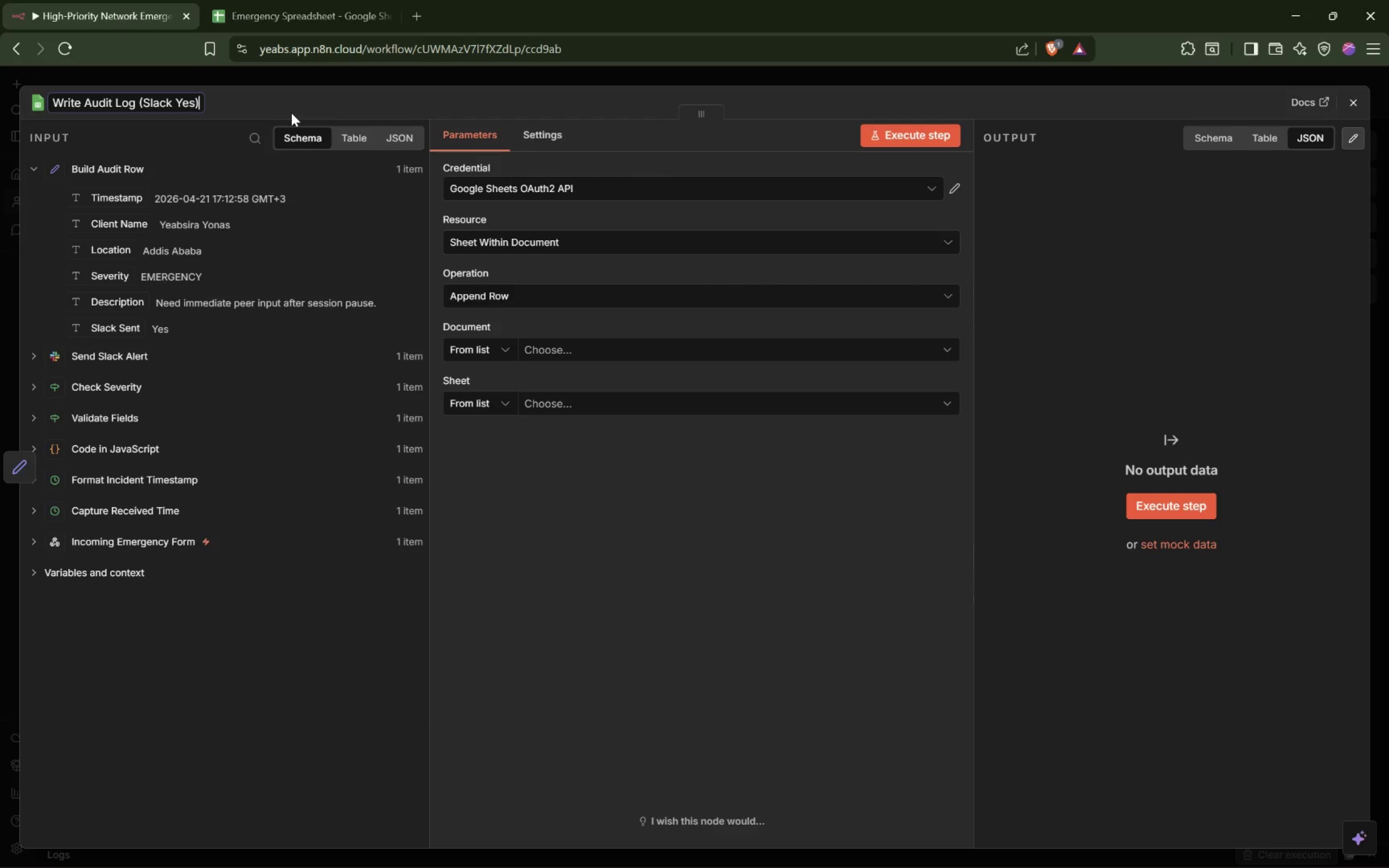 
key(Enter)
 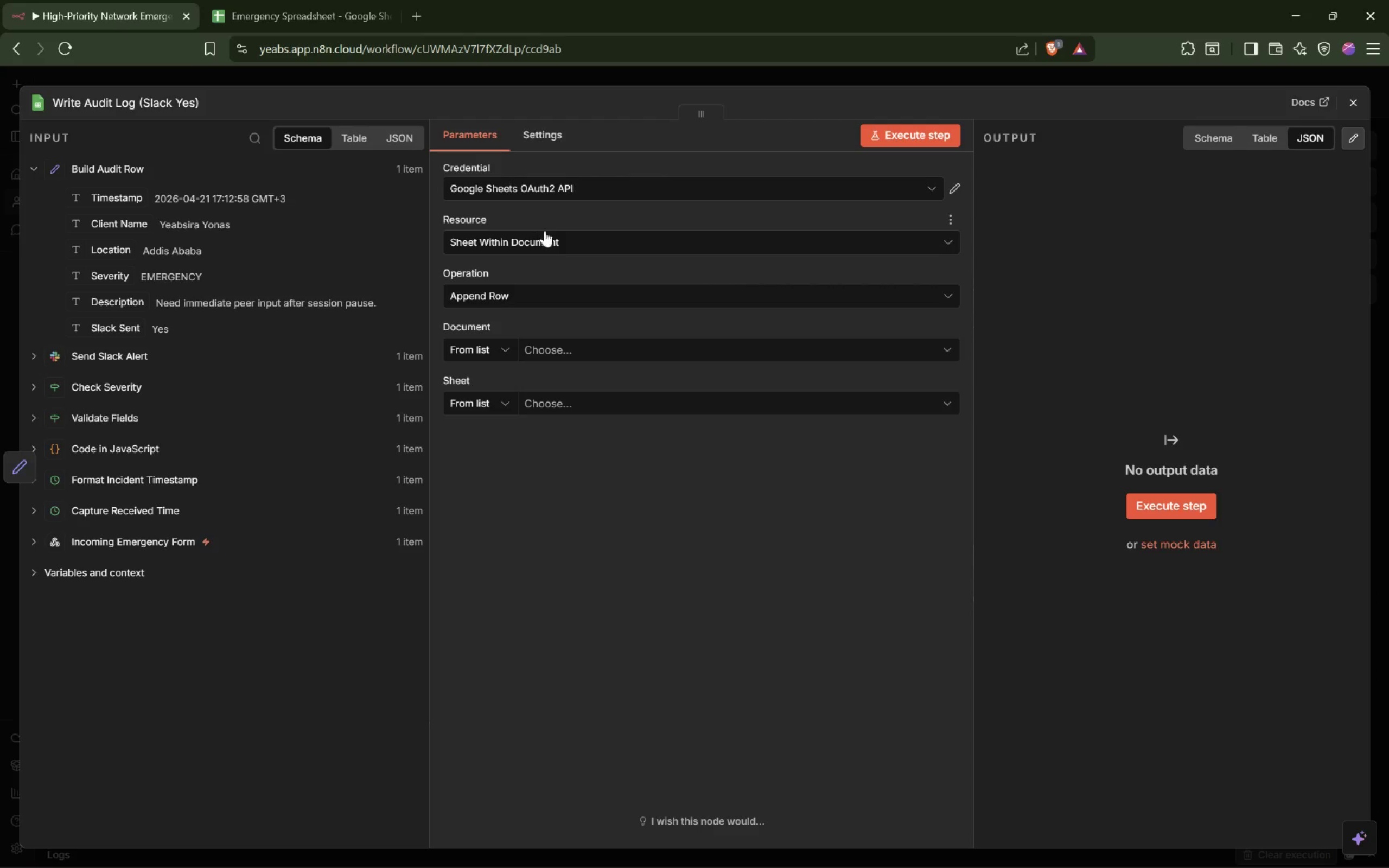 
left_click([553, 238])
 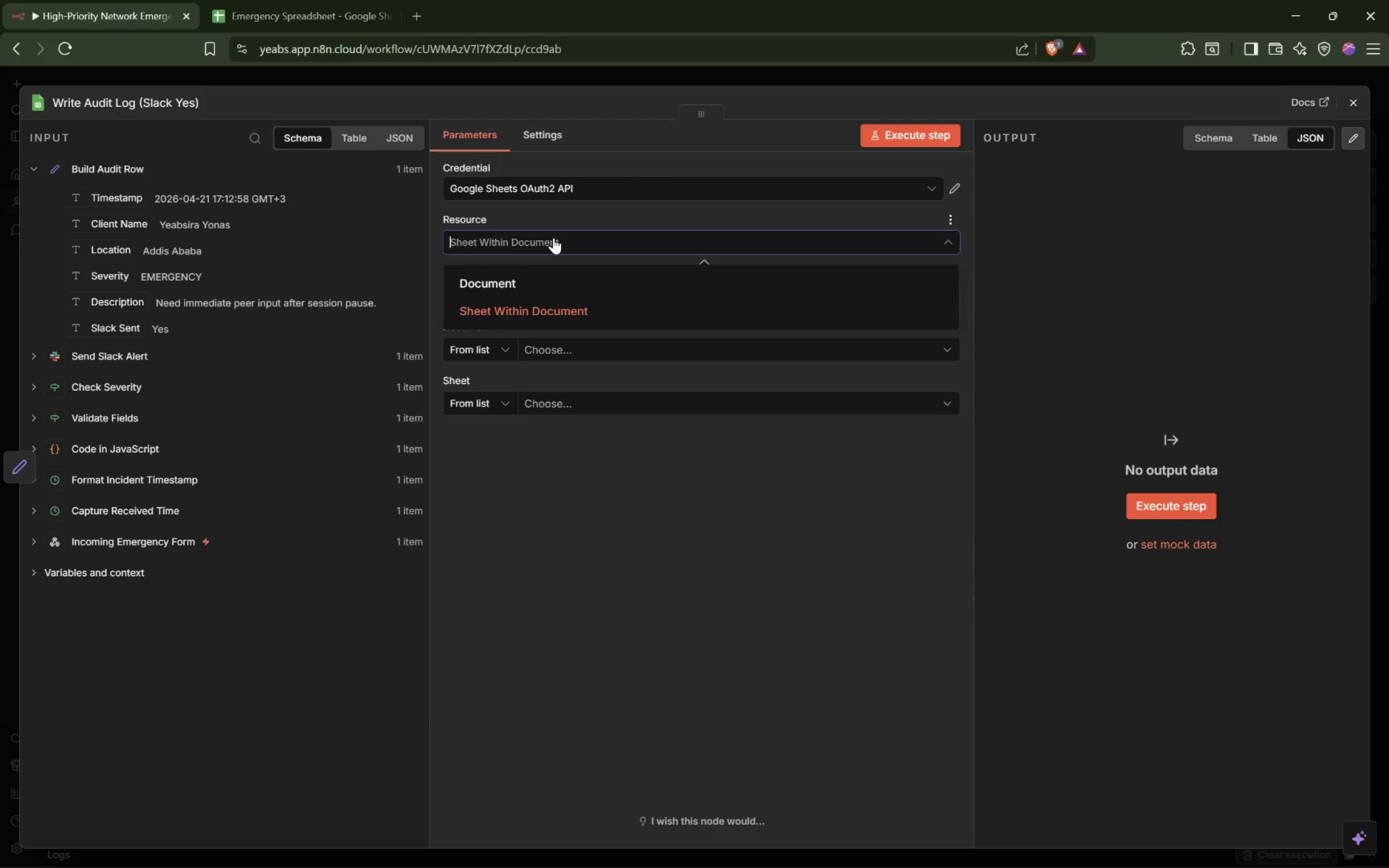 
left_click([553, 238])
 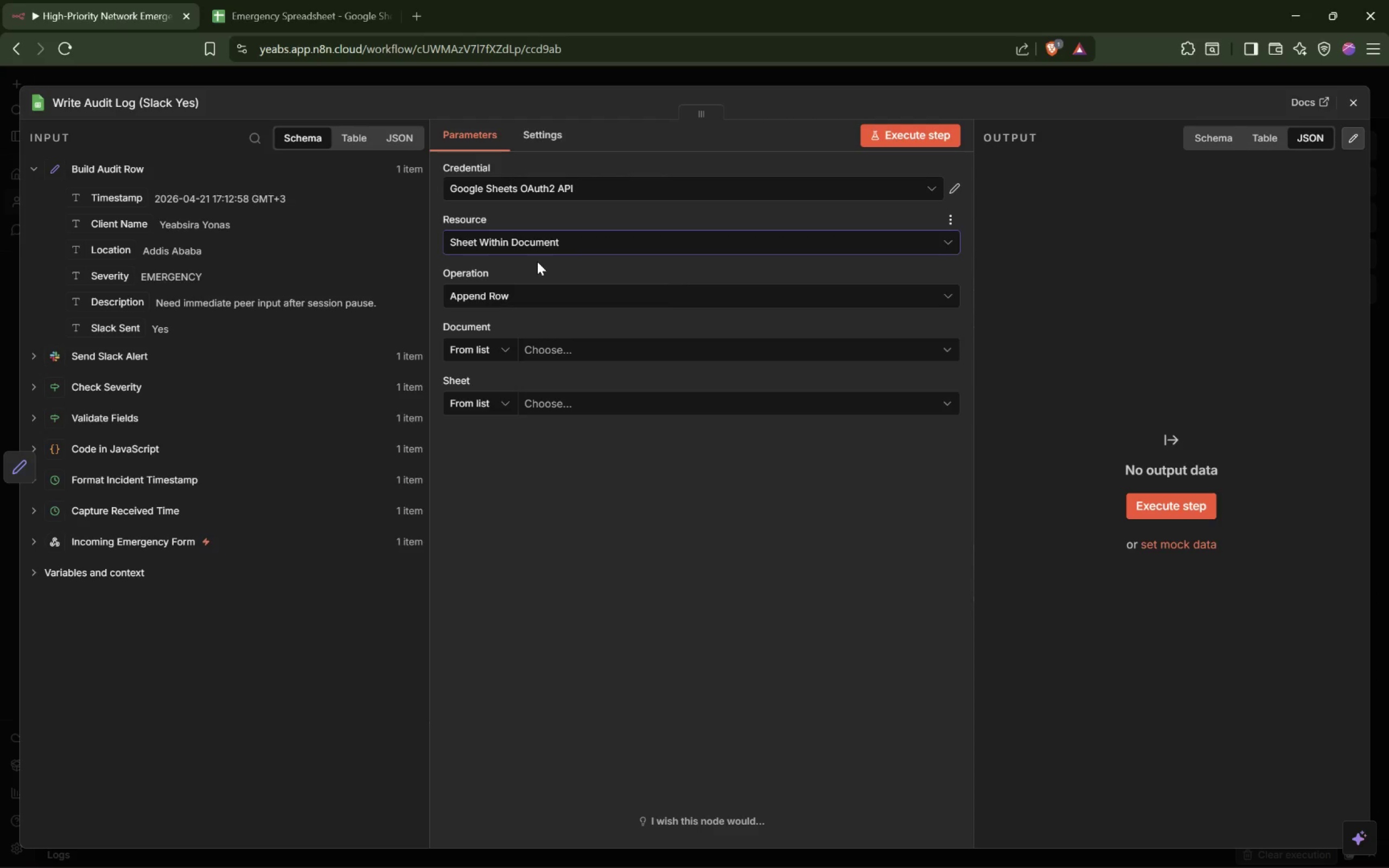 
wait(5.92)
 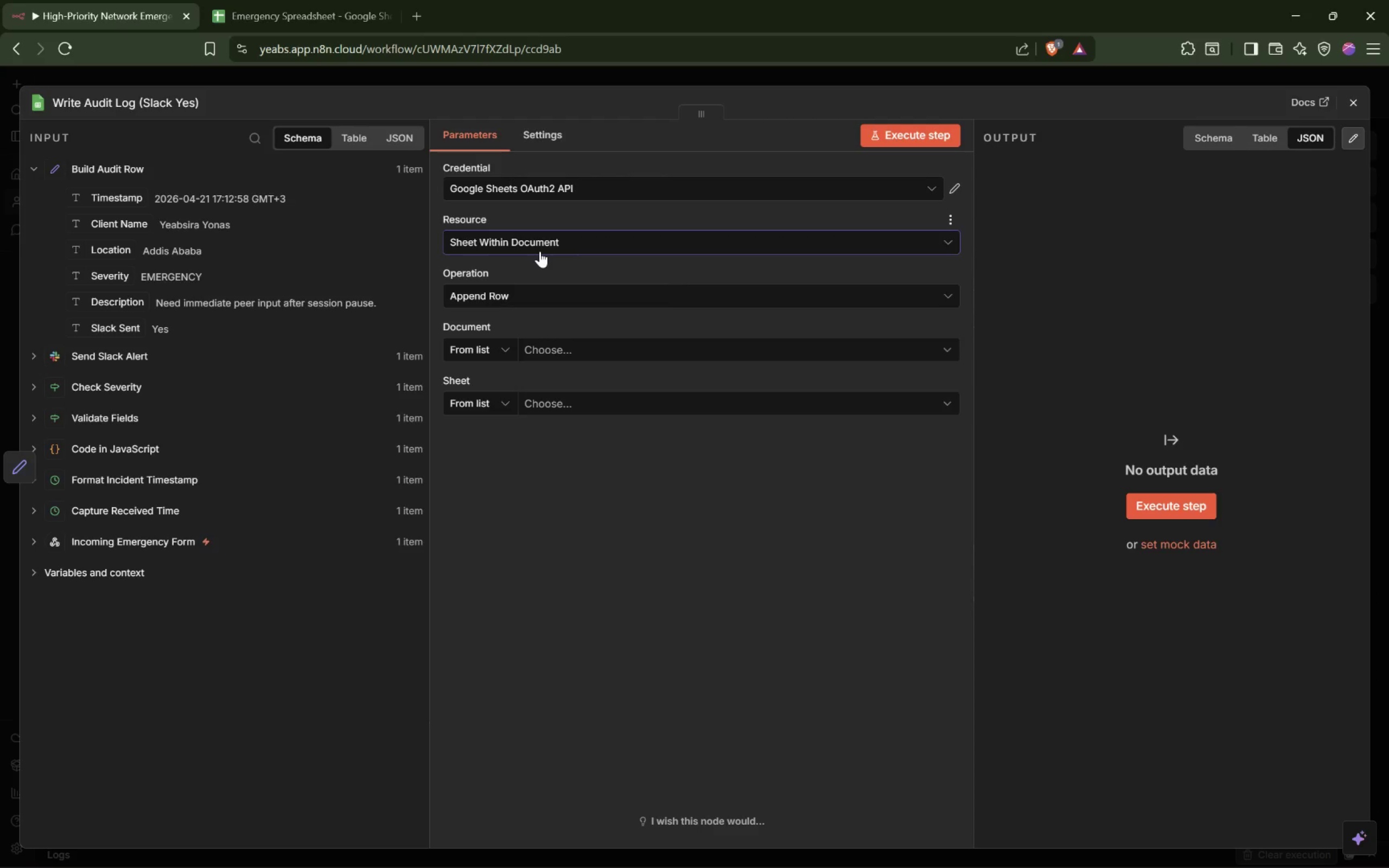 
left_click([546, 294])
 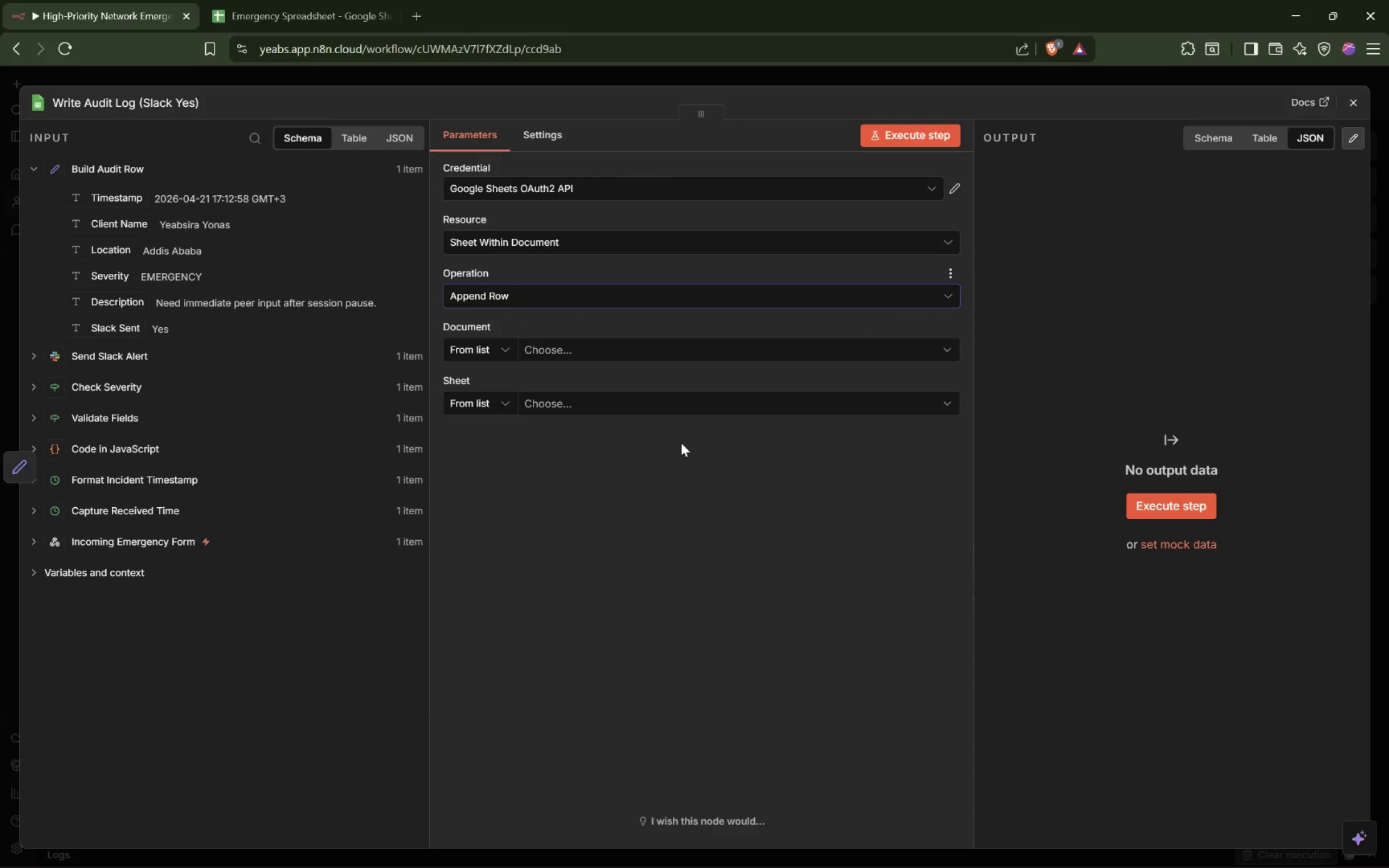 
wait(15.18)
 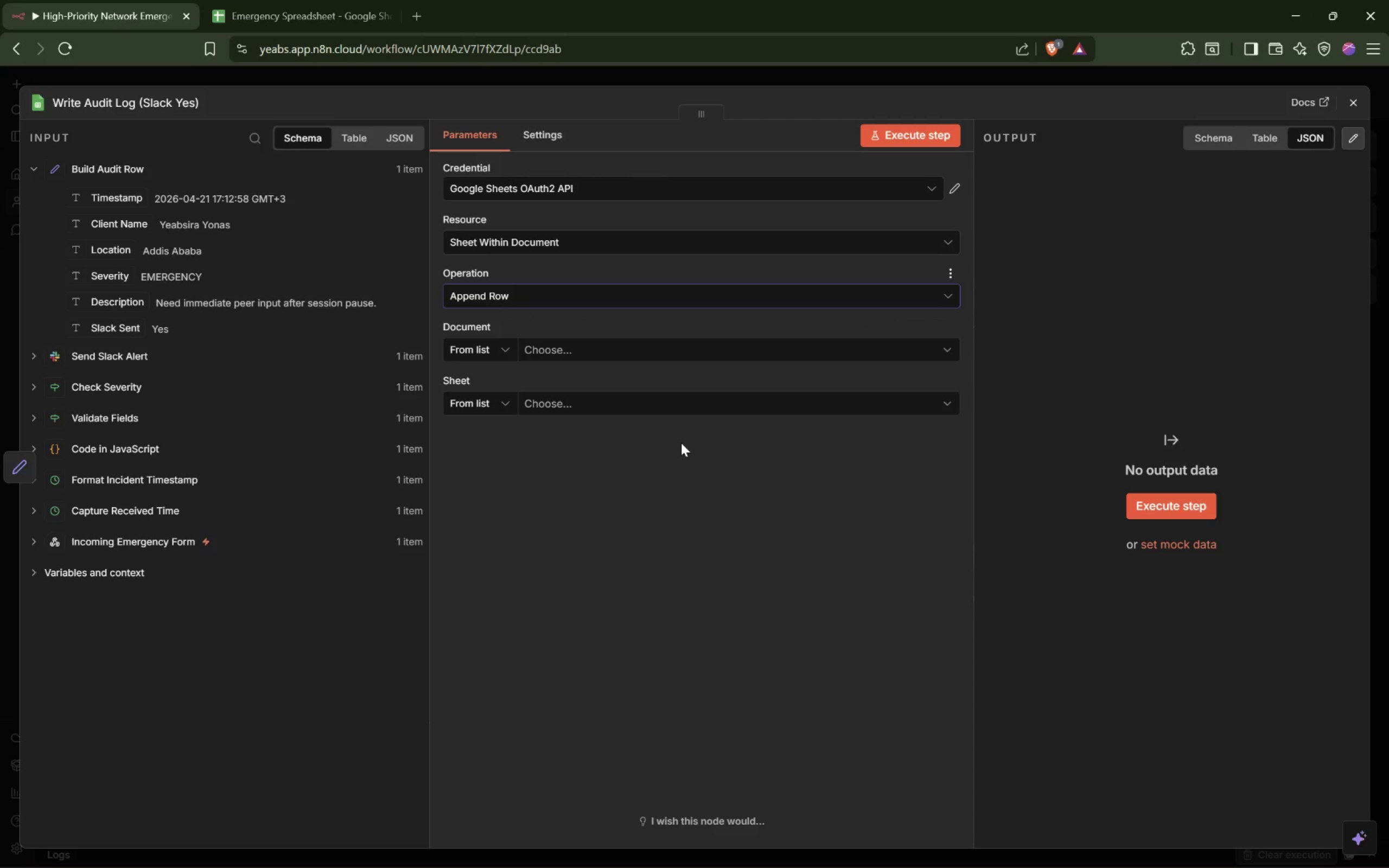 
double_click([544, 132])
 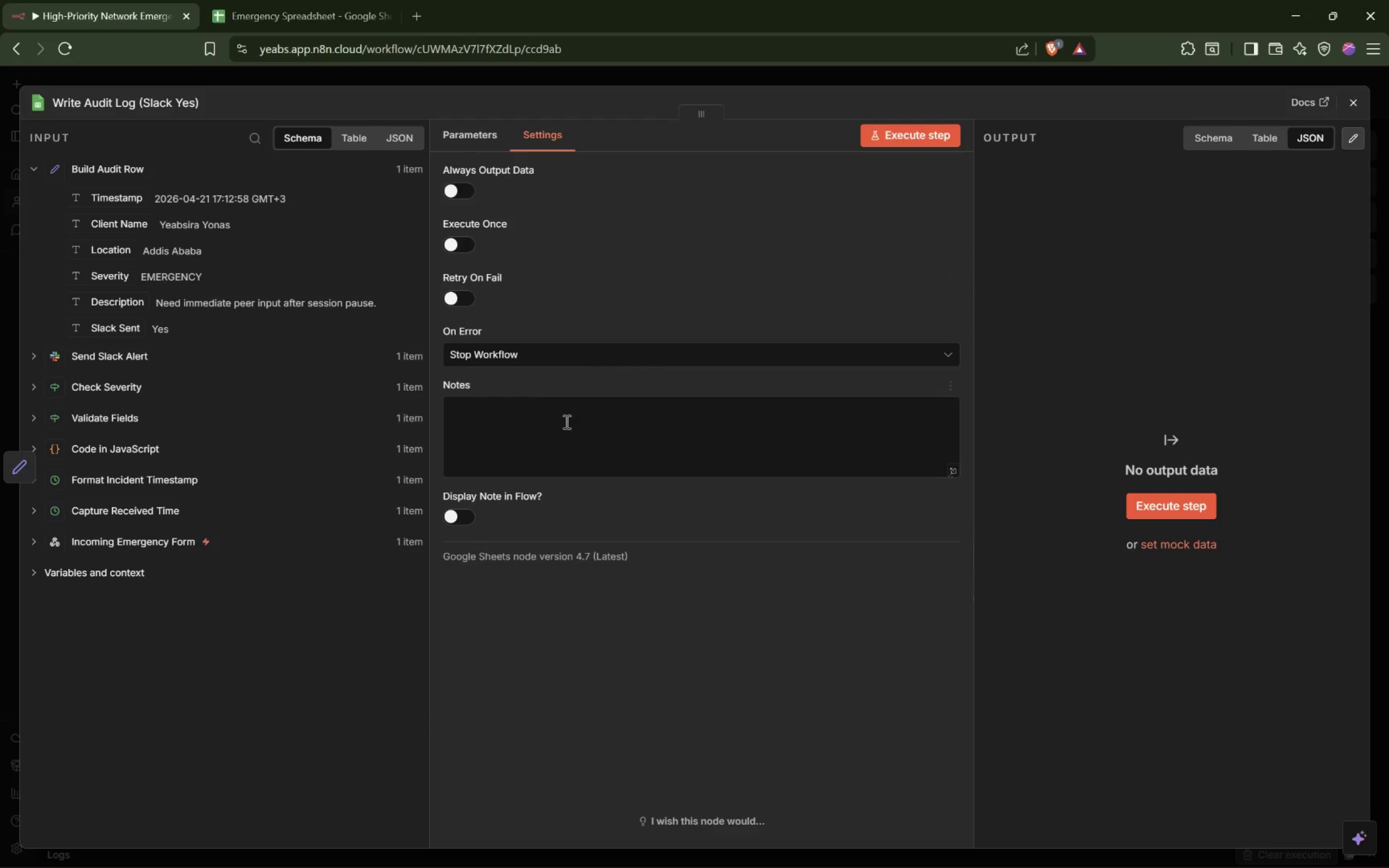 
left_click([571, 451])
 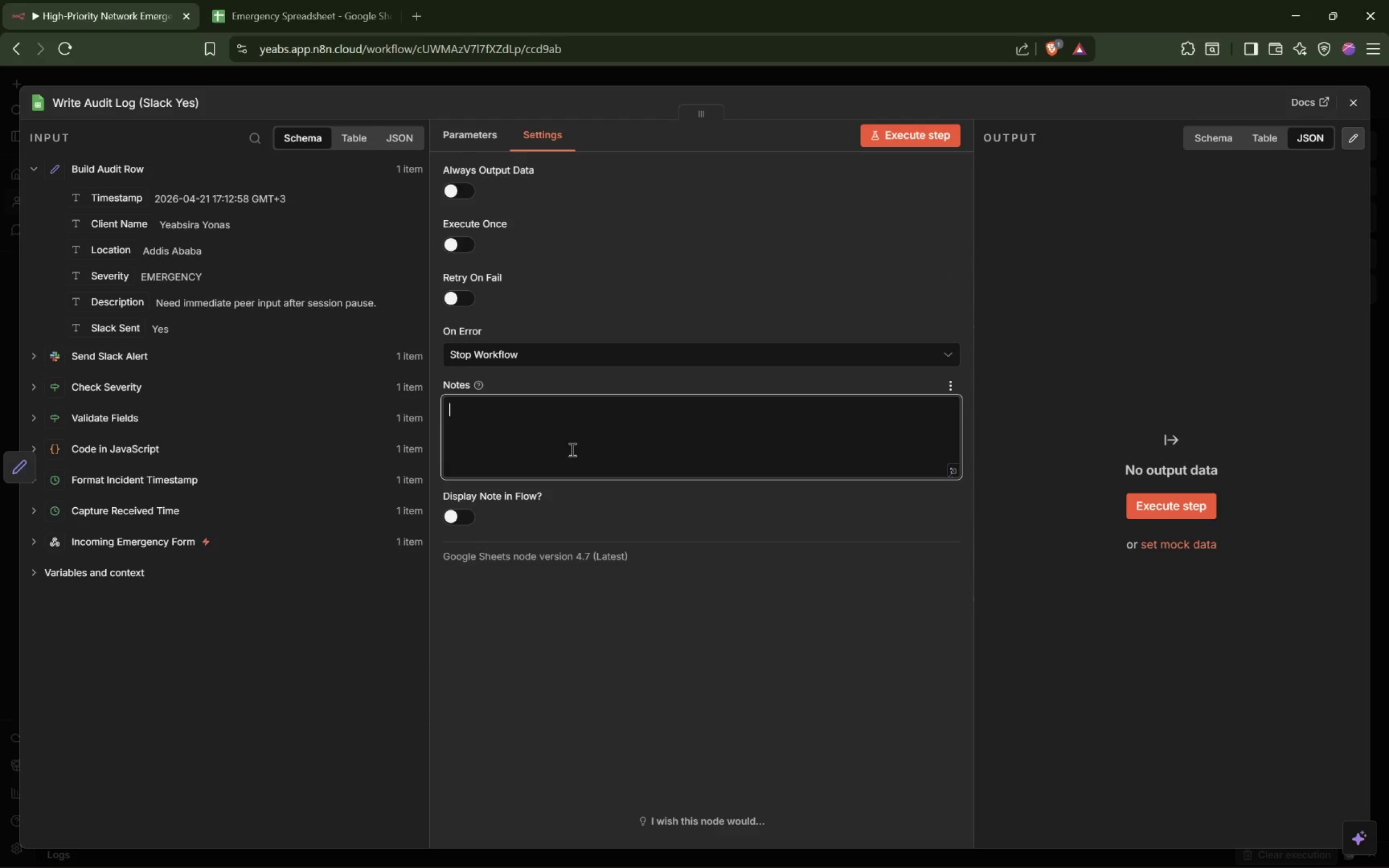 
type(Every valid emergency that successfully alef)
key(Backspace)
type(rt )
key(Backspace)
type(s Slack is saved in the audit log.)
 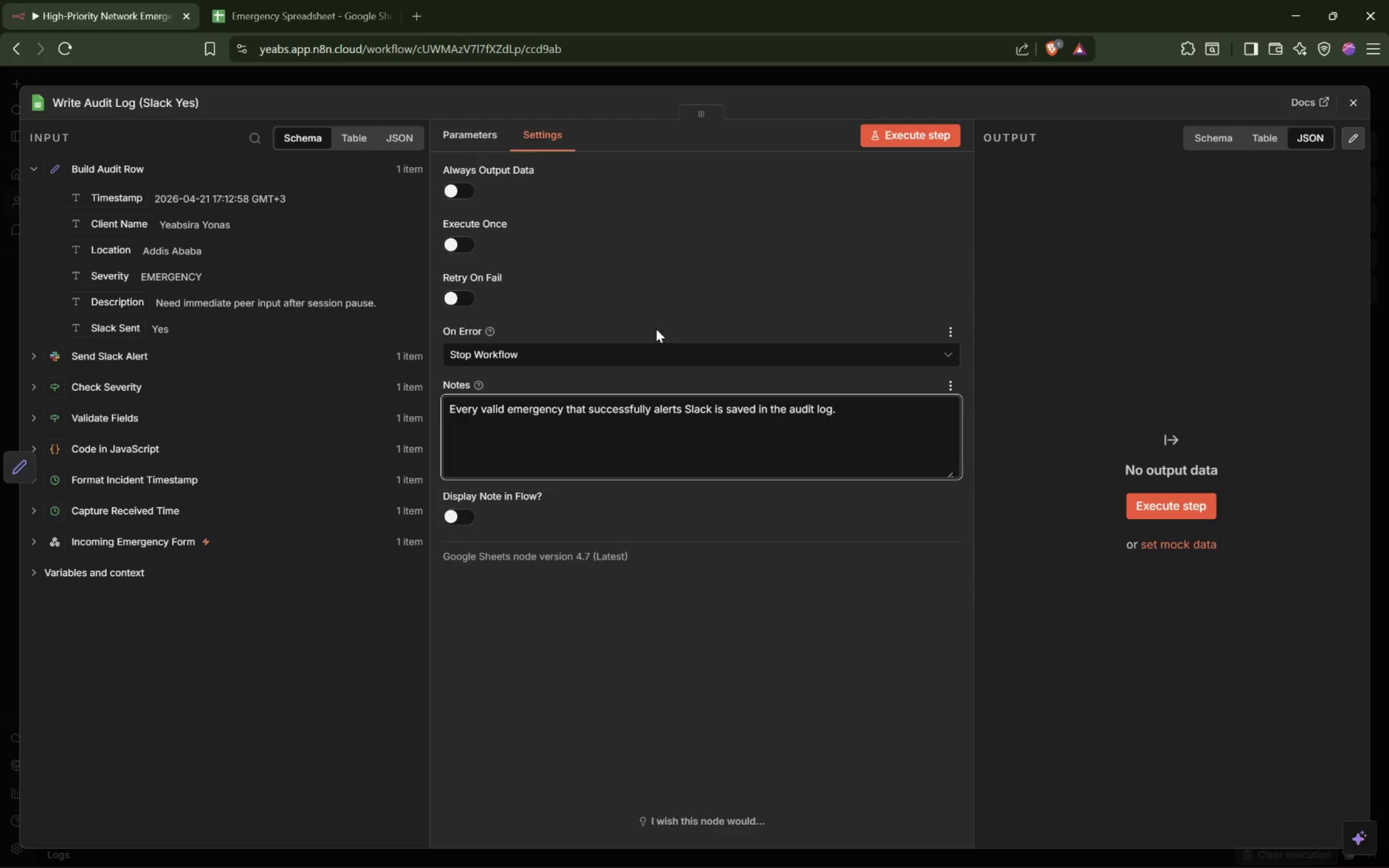 
left_click([696, 296])
 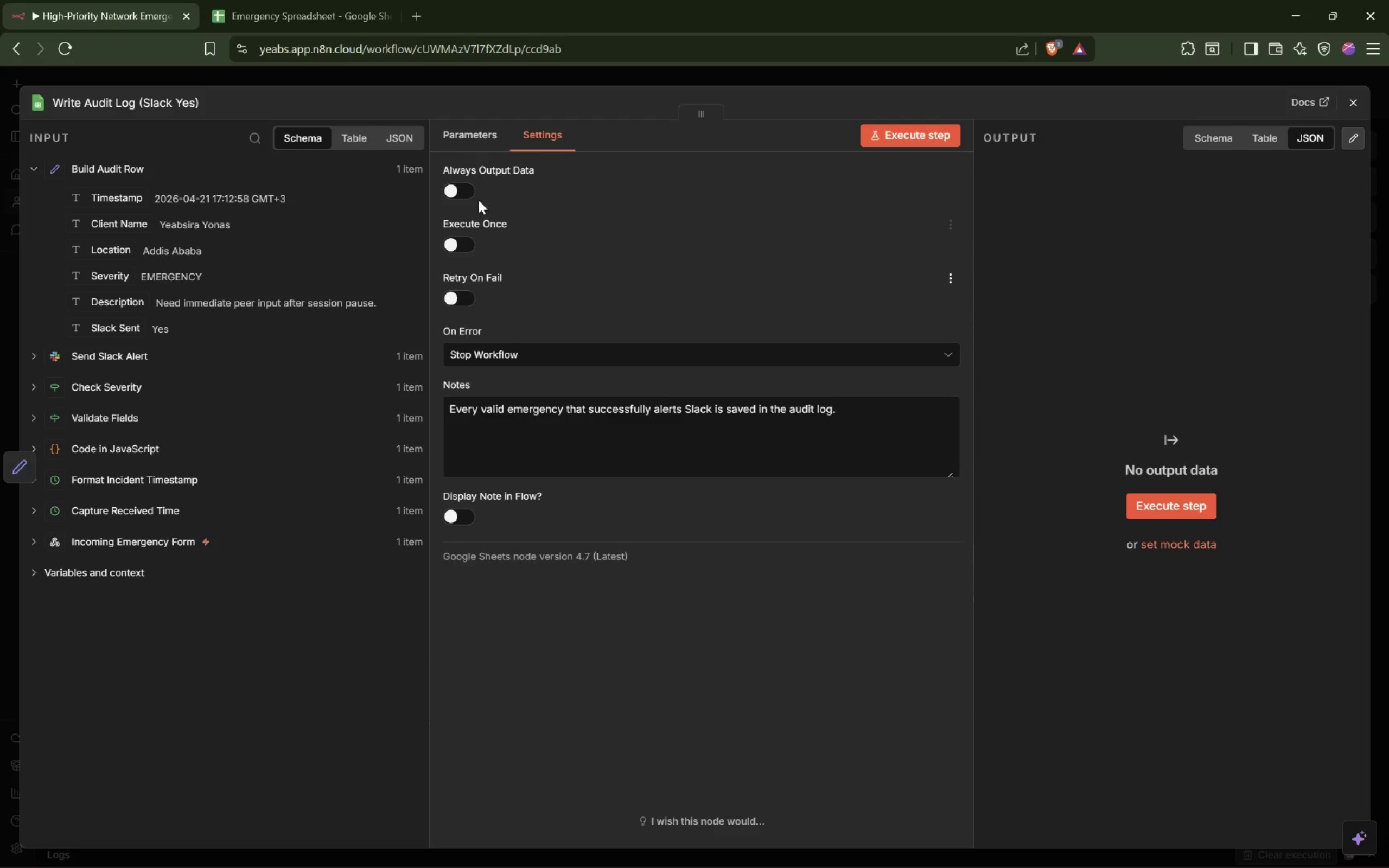 
left_click([483, 130])
 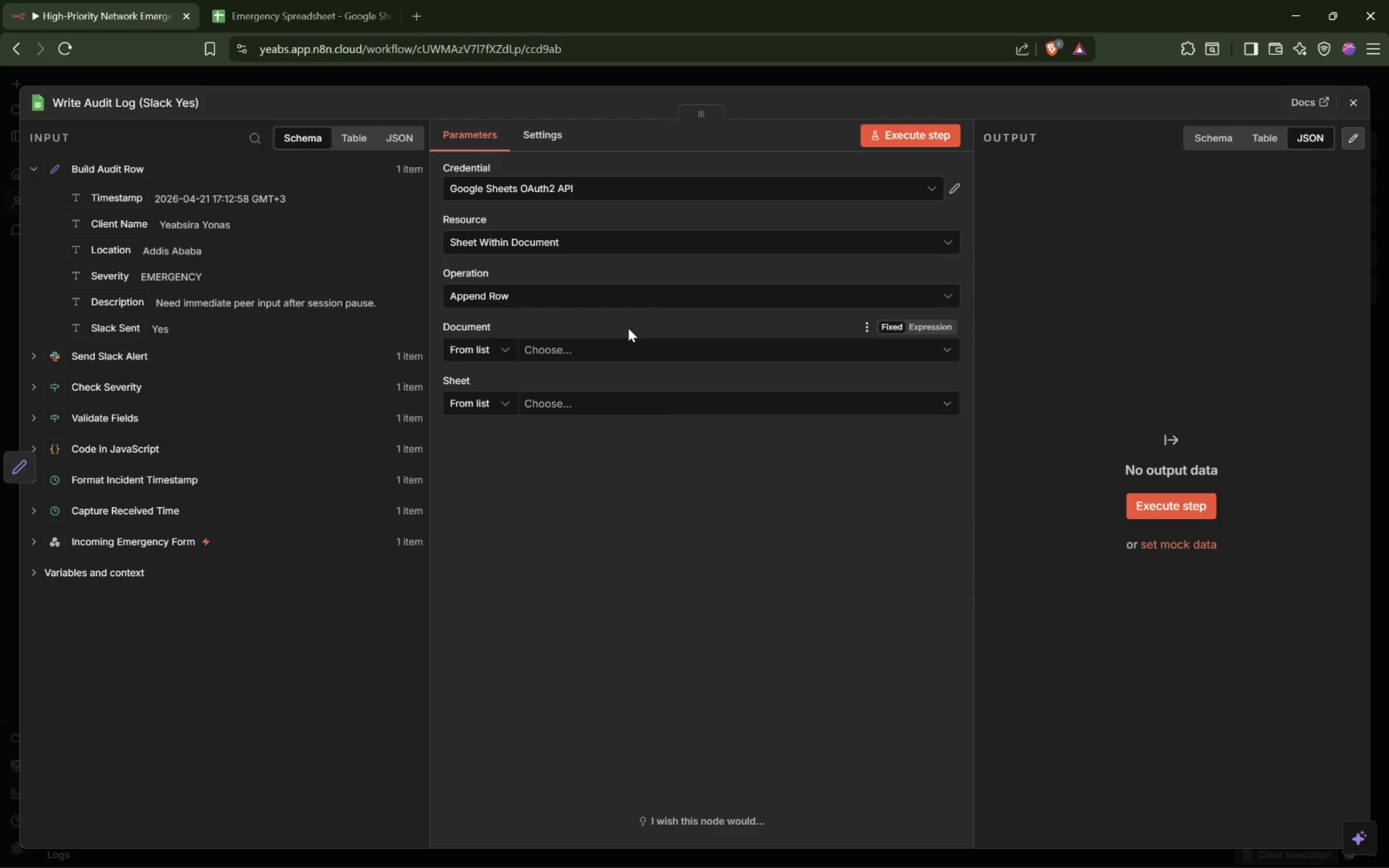 
wait(11.22)
 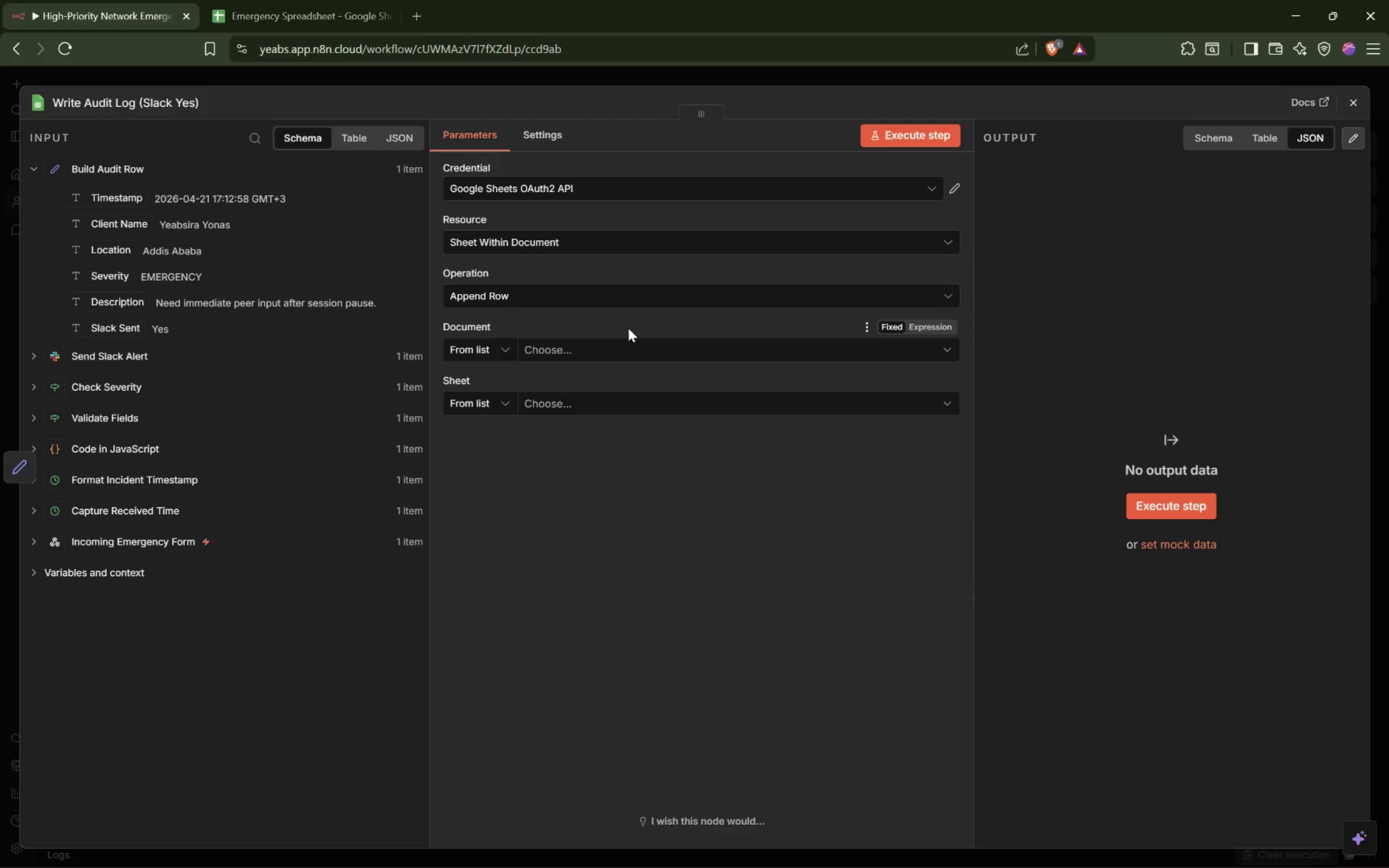 
left_click([617, 348])
 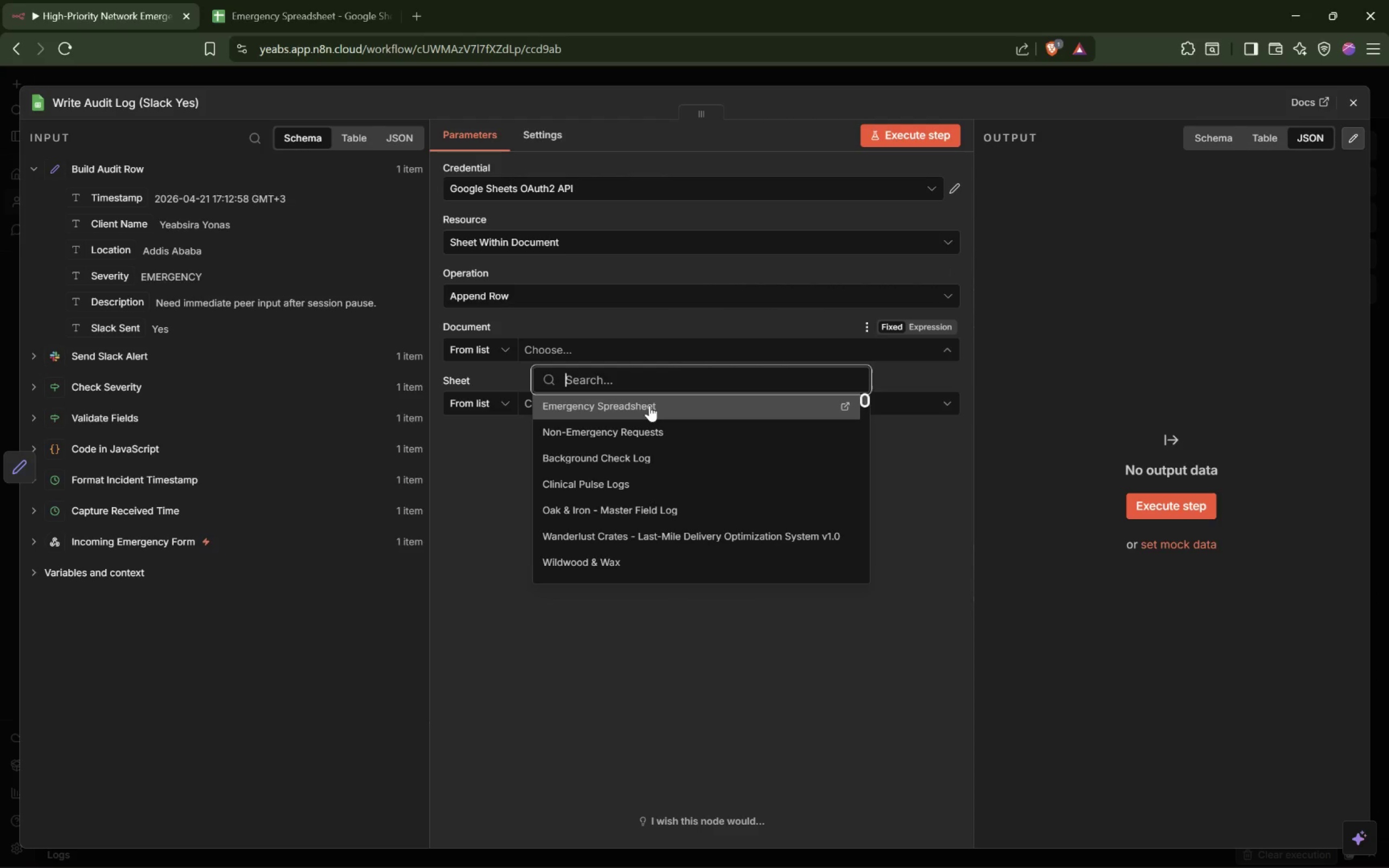 
left_click([649, 405])
 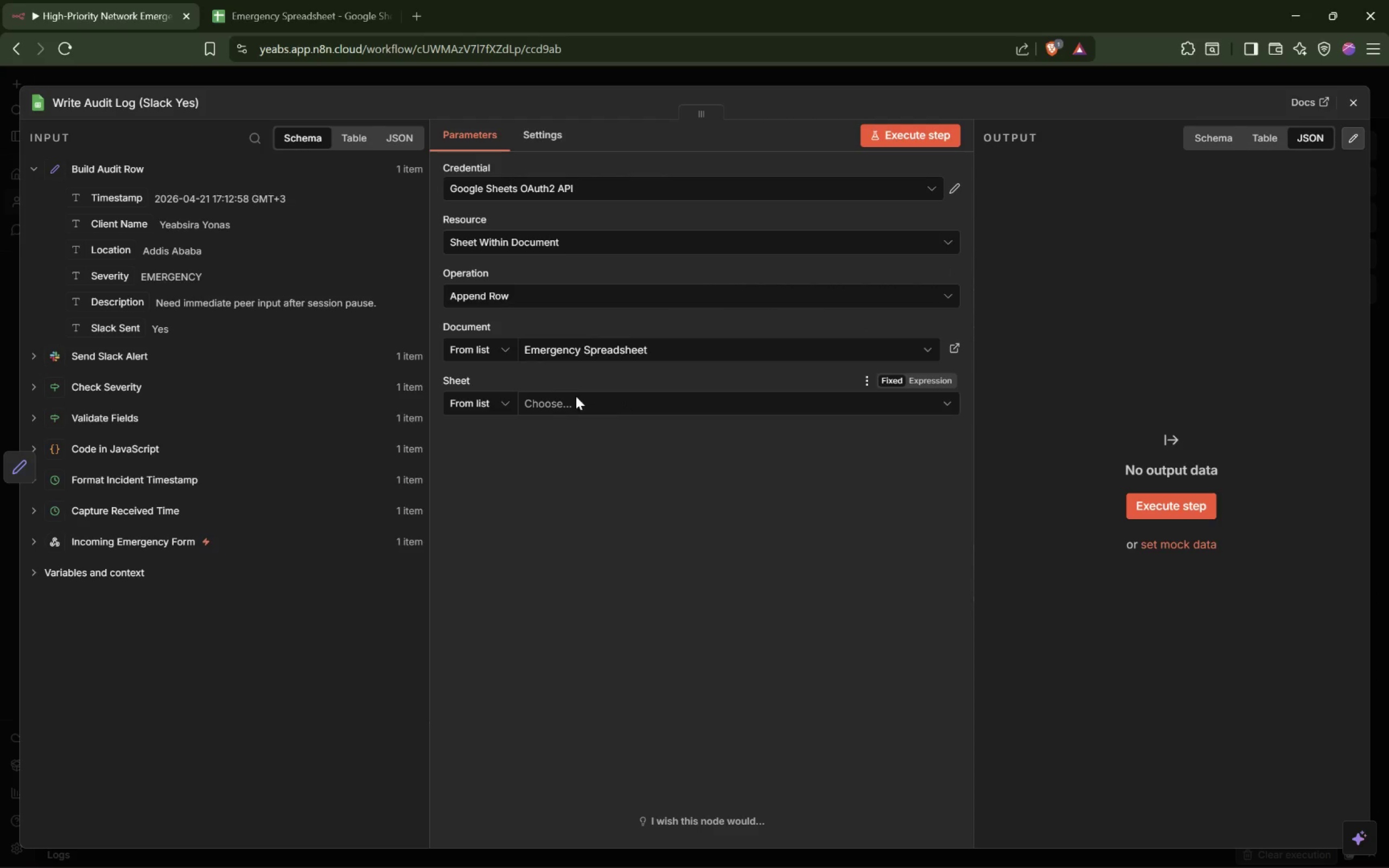 
left_click([564, 402])
 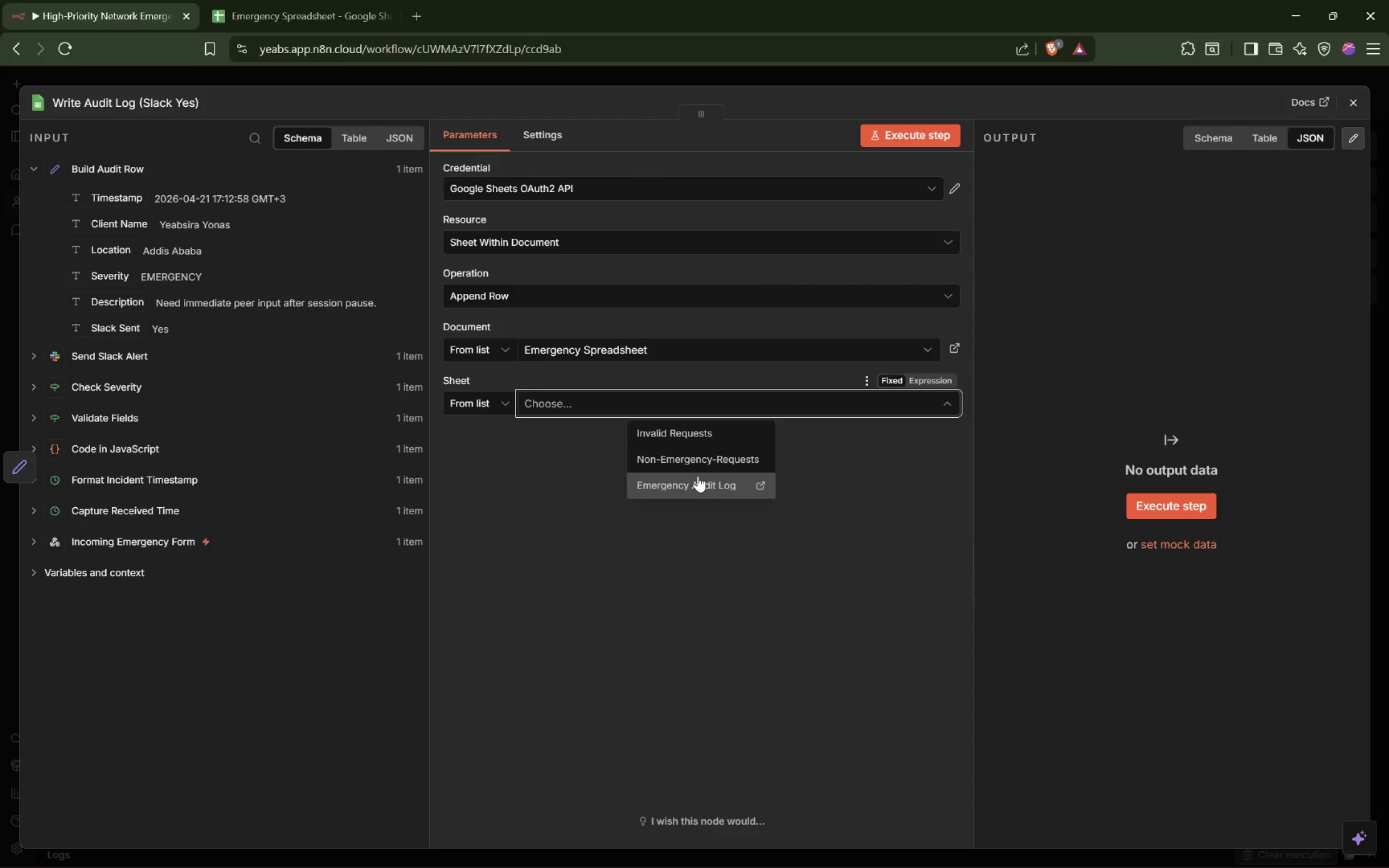 
wait(11.23)
 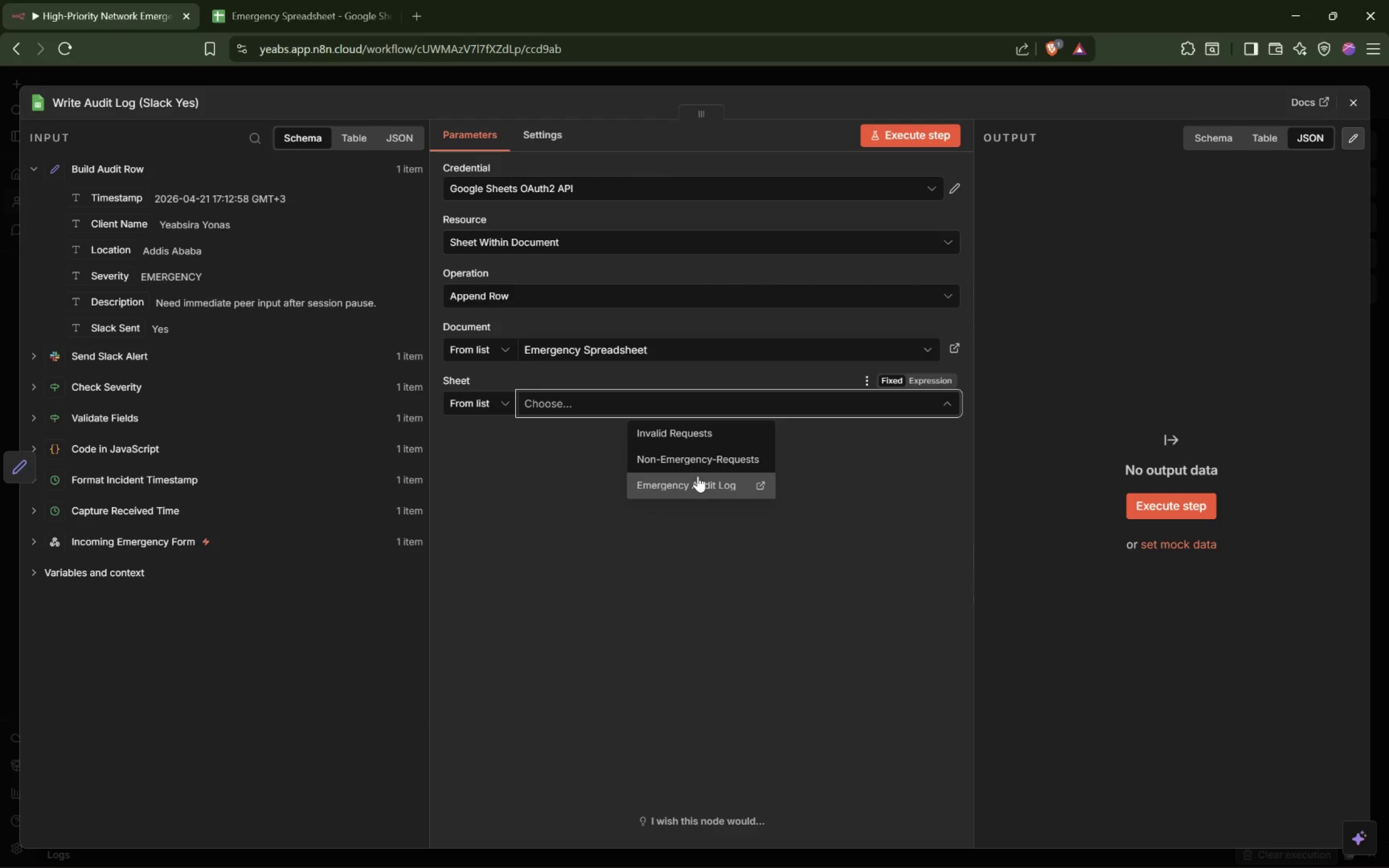 
left_click([576, 449])
 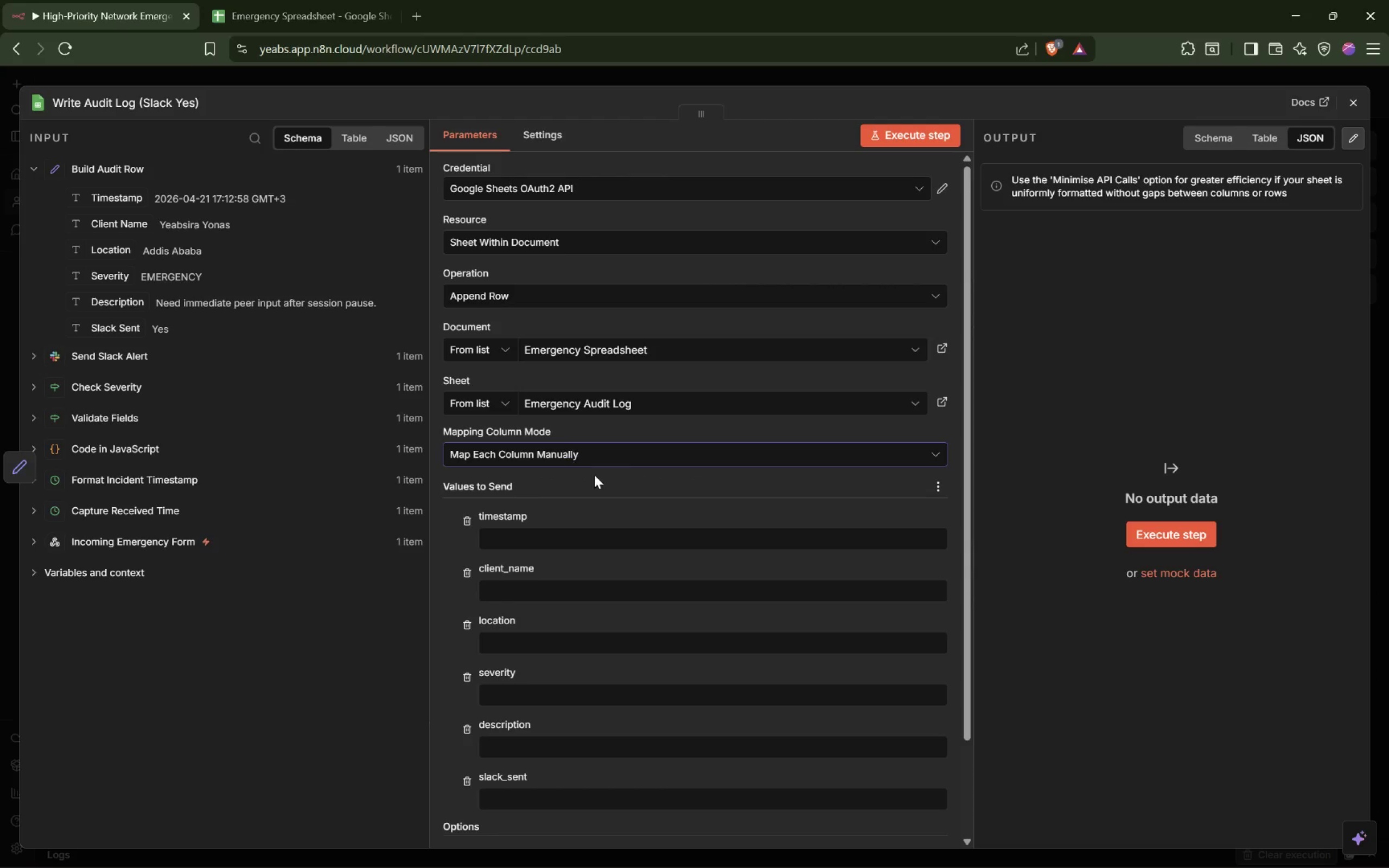 
scroll: coordinate [634, 464], scroll_direction: down, amount: 2.0
 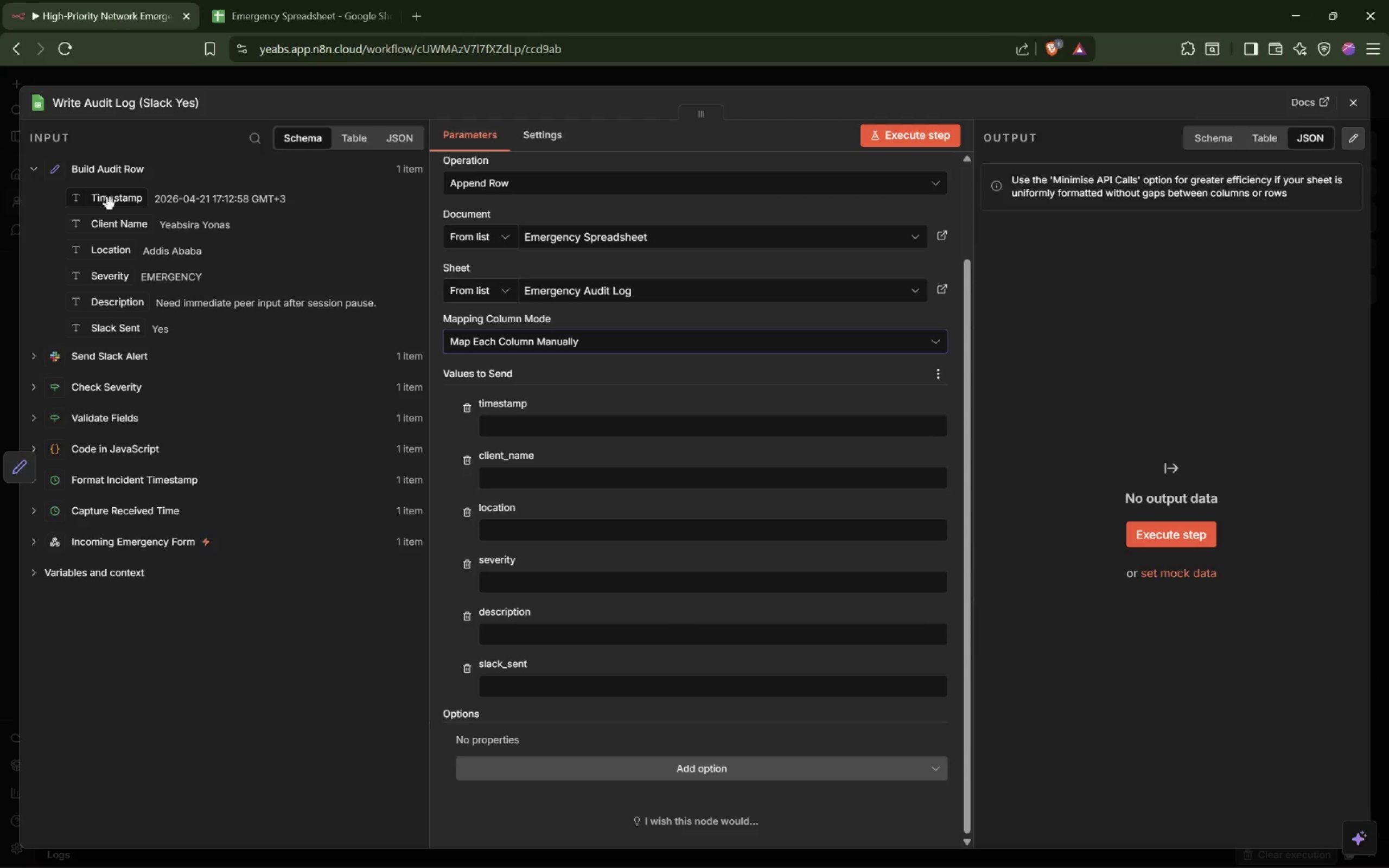 
left_click_drag(start_coordinate=[112, 201], to_coordinate=[509, 421])
 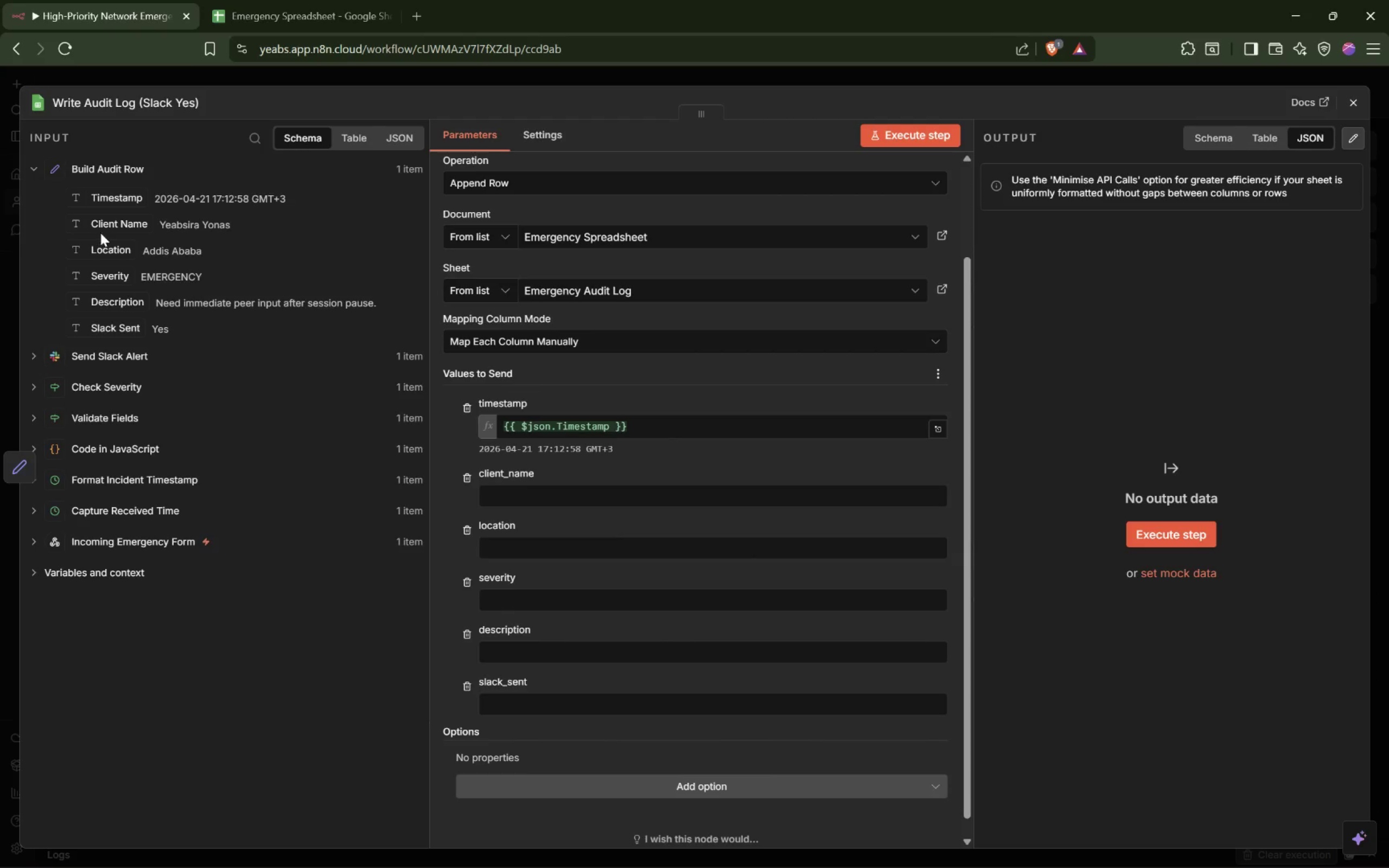 
left_click_drag(start_coordinate=[106, 227], to_coordinate=[505, 496])
 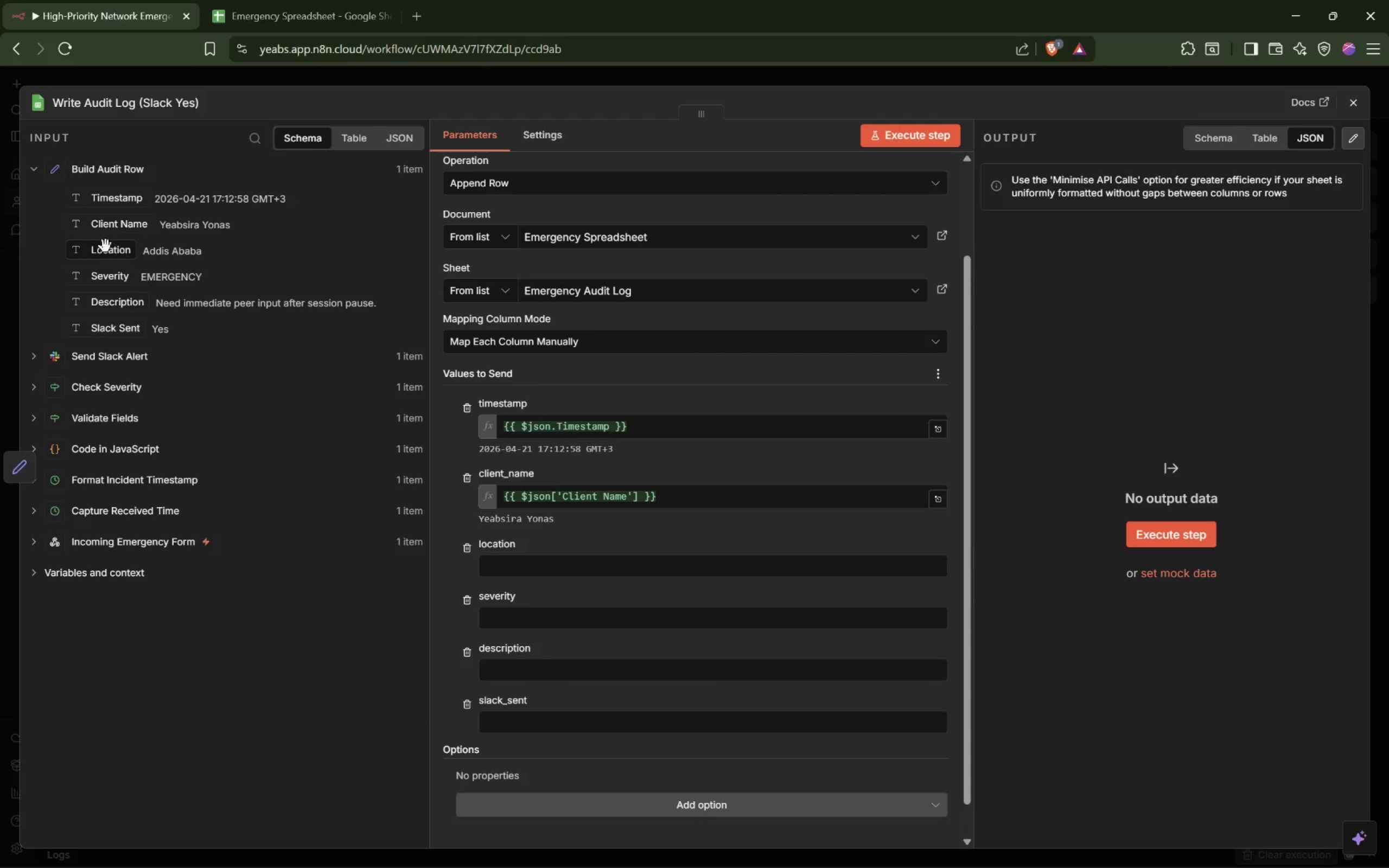 
left_click_drag(start_coordinate=[96, 253], to_coordinate=[518, 570])
 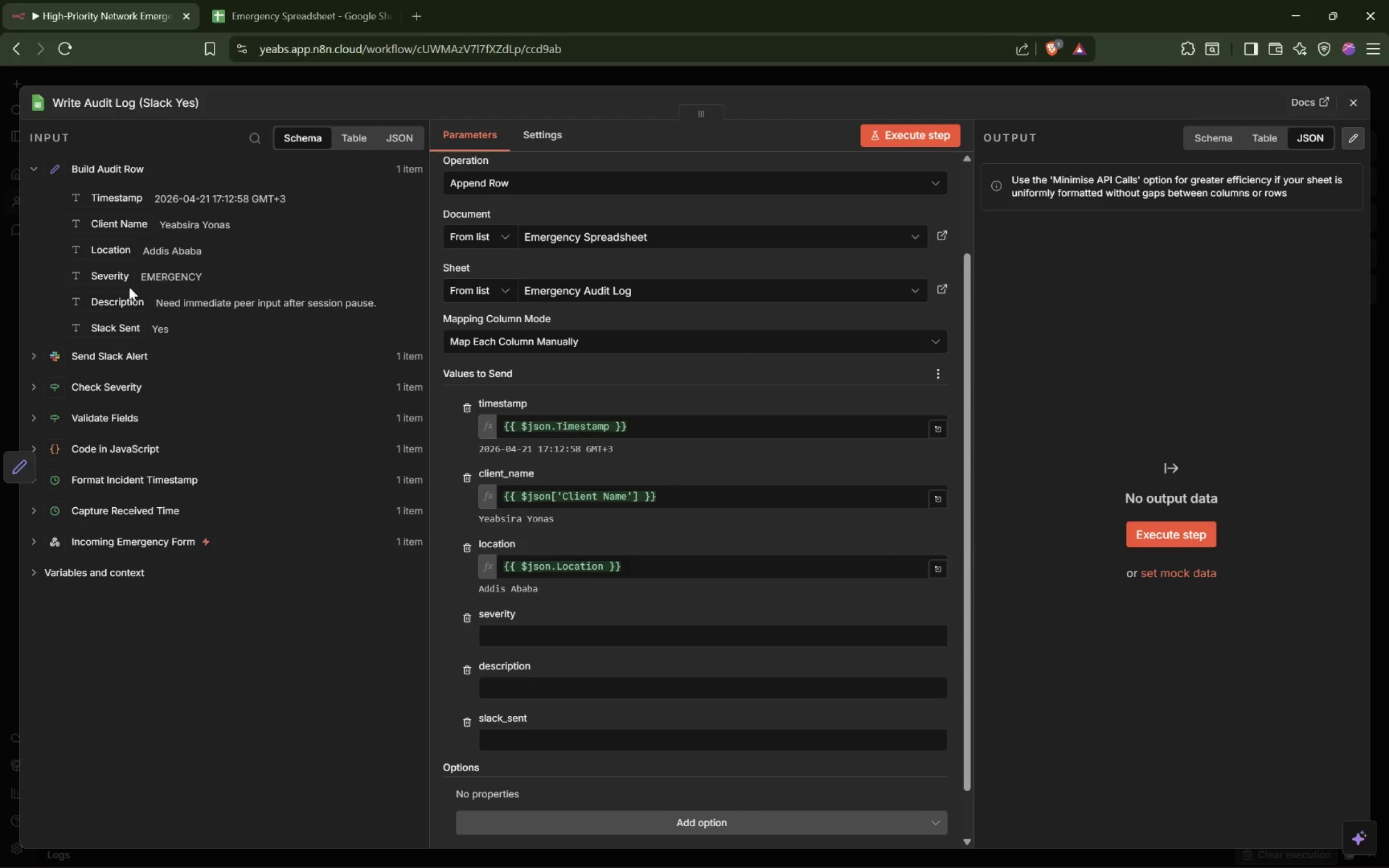 
left_click_drag(start_coordinate=[112, 278], to_coordinate=[513, 634])
 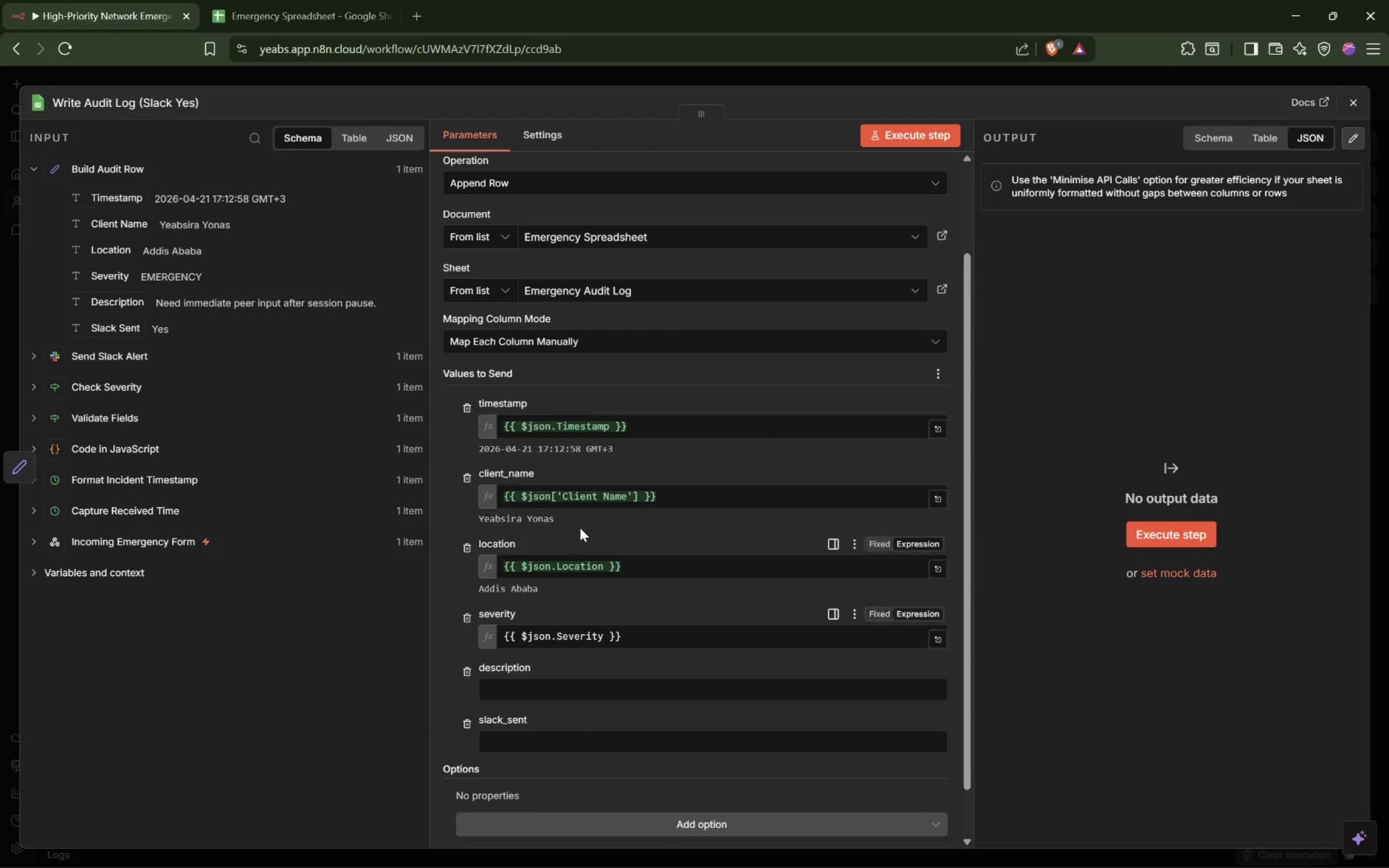 
scroll: coordinate [580, 528], scroll_direction: down, amount: 6.0
 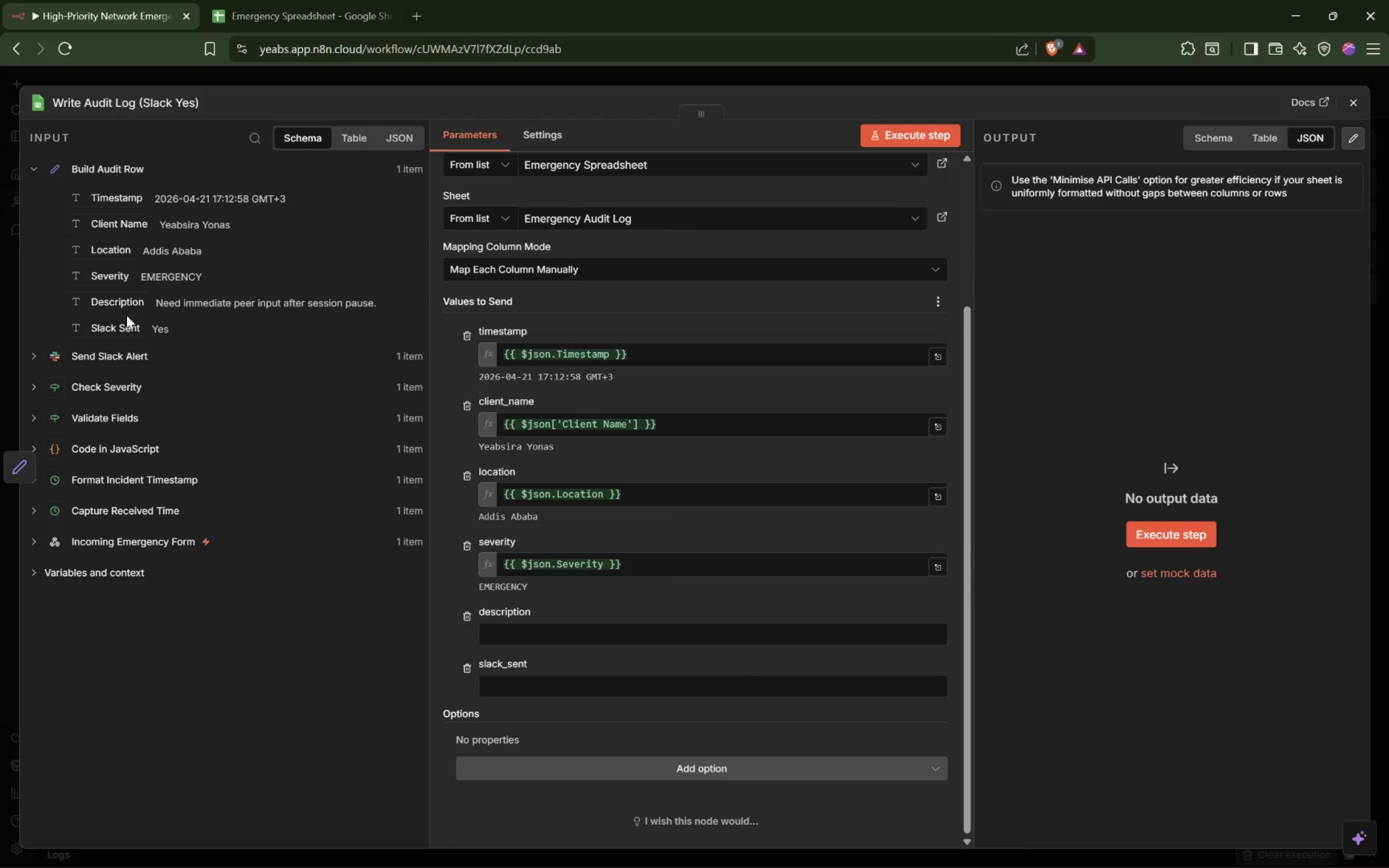 
left_click_drag(start_coordinate=[118, 305], to_coordinate=[527, 642])
 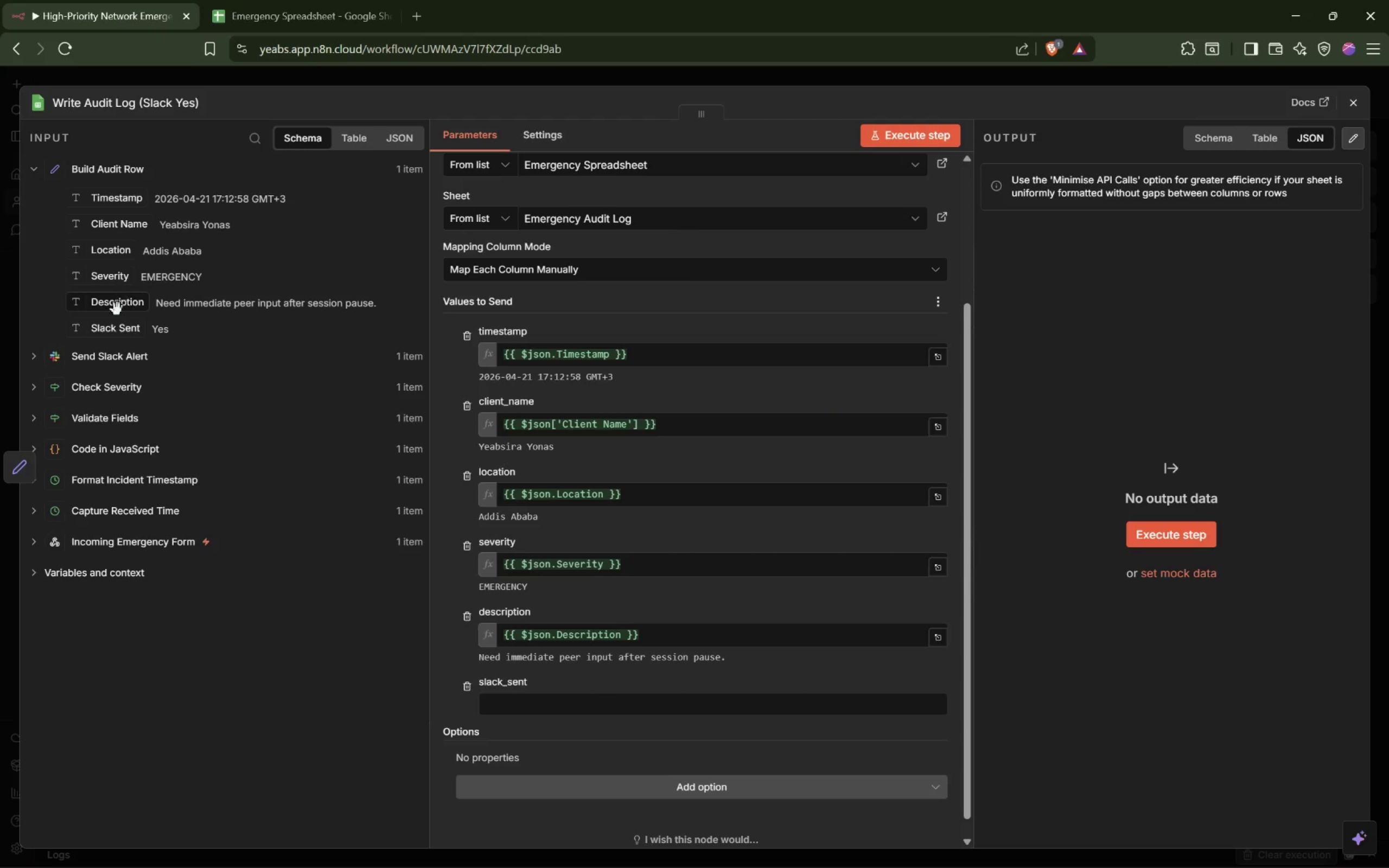 
left_click_drag(start_coordinate=[109, 333], to_coordinate=[505, 703])
 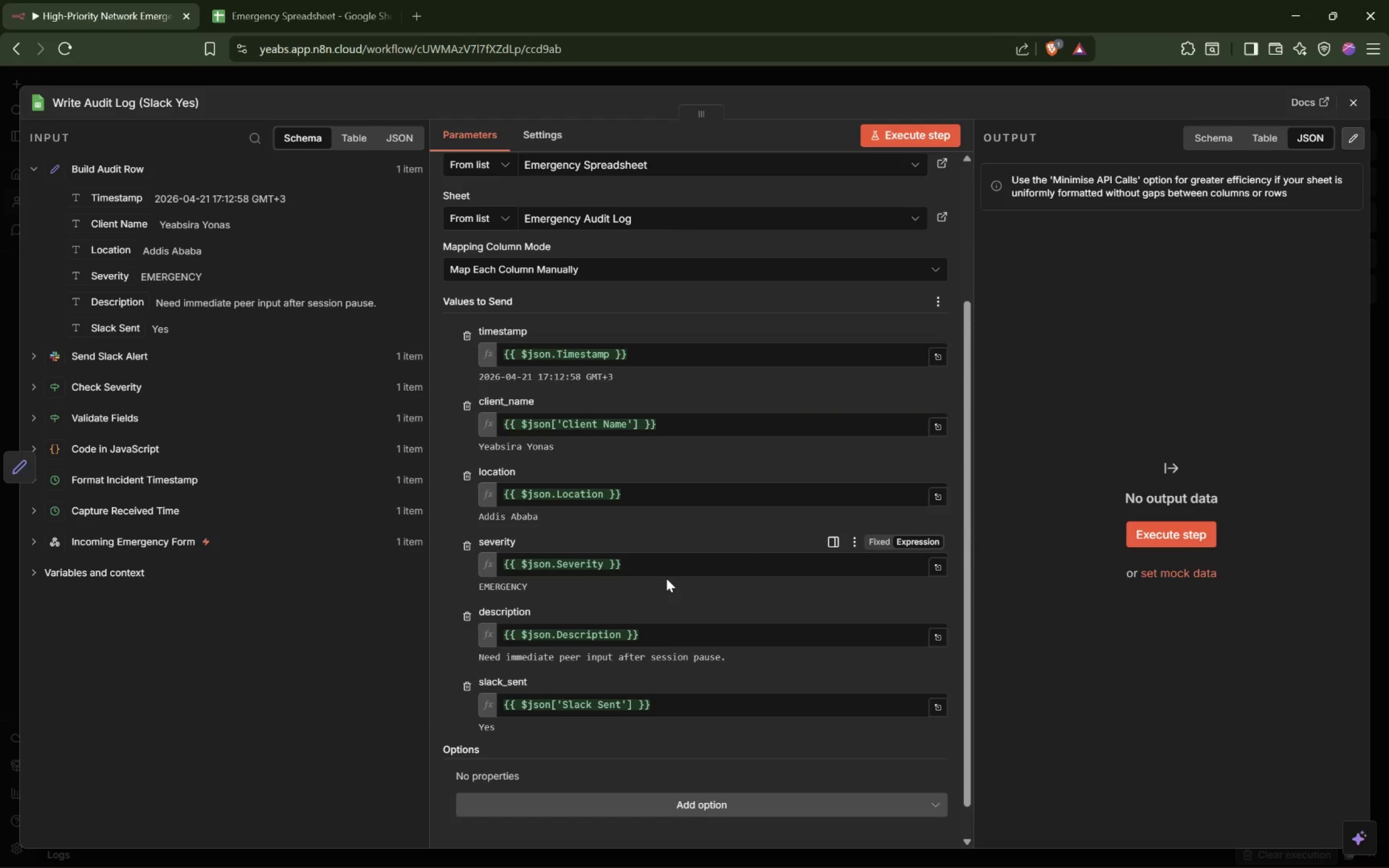 
wait(36.29)
 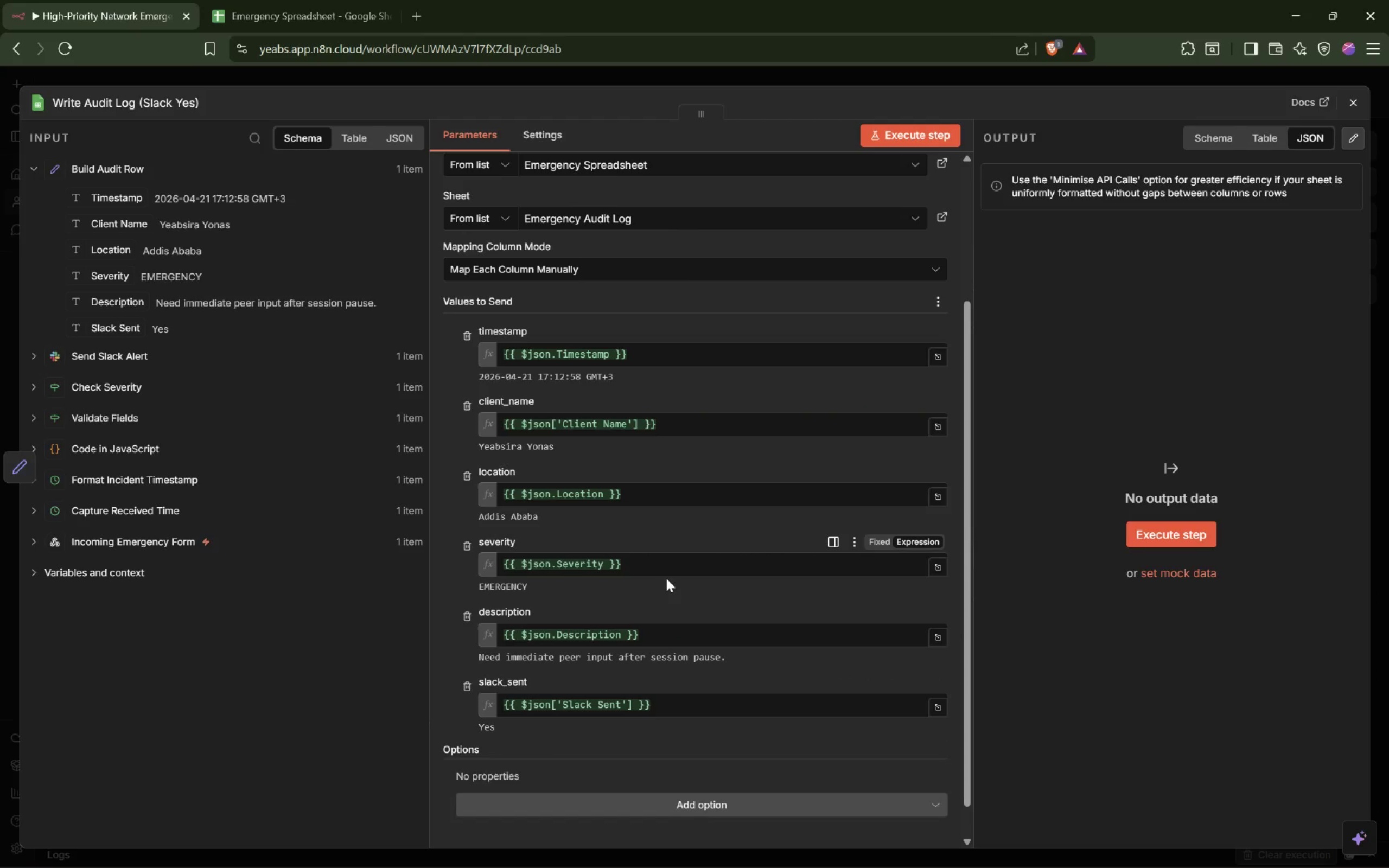 
mouse_move([288, 22])
 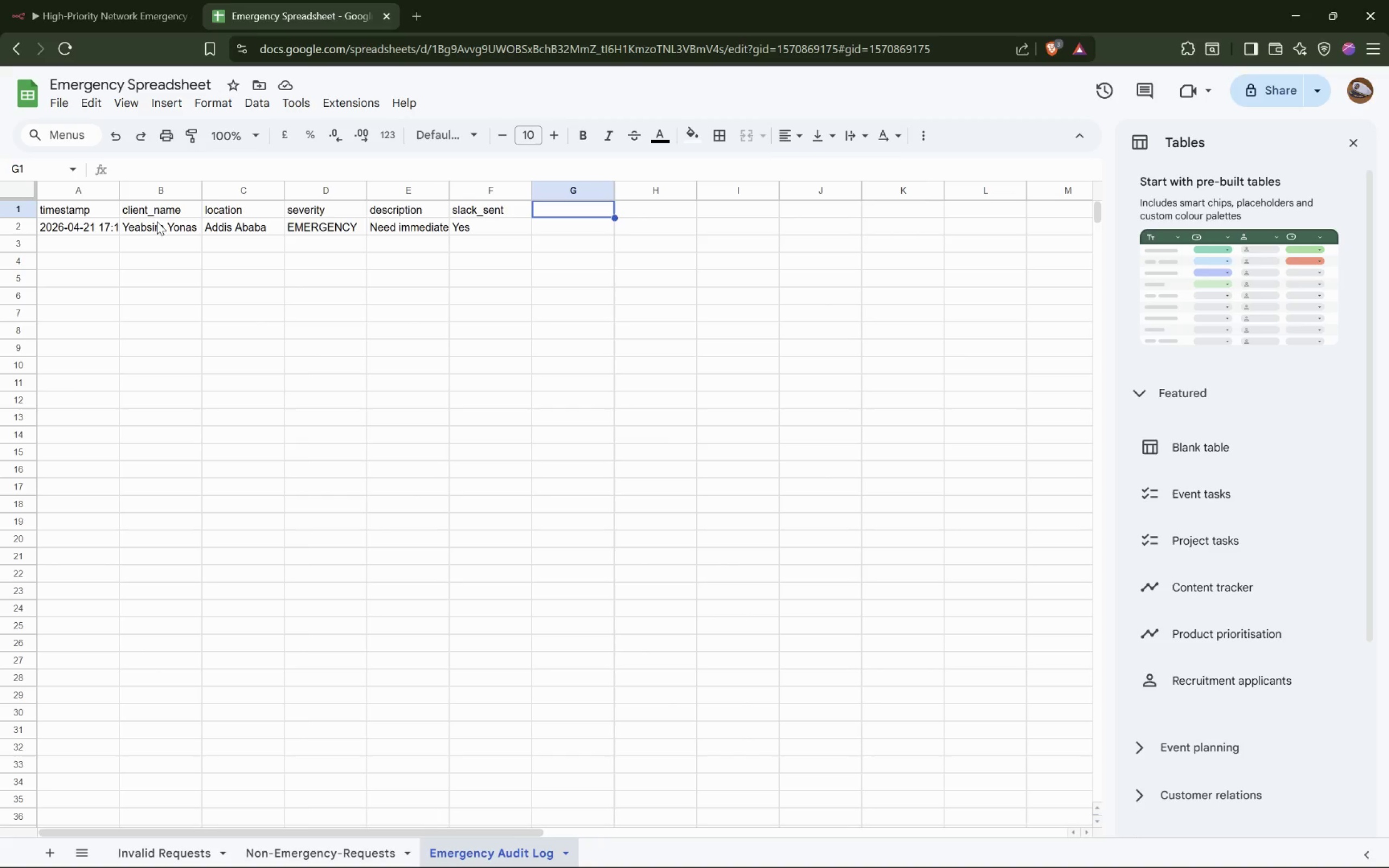 
wait(5.33)
 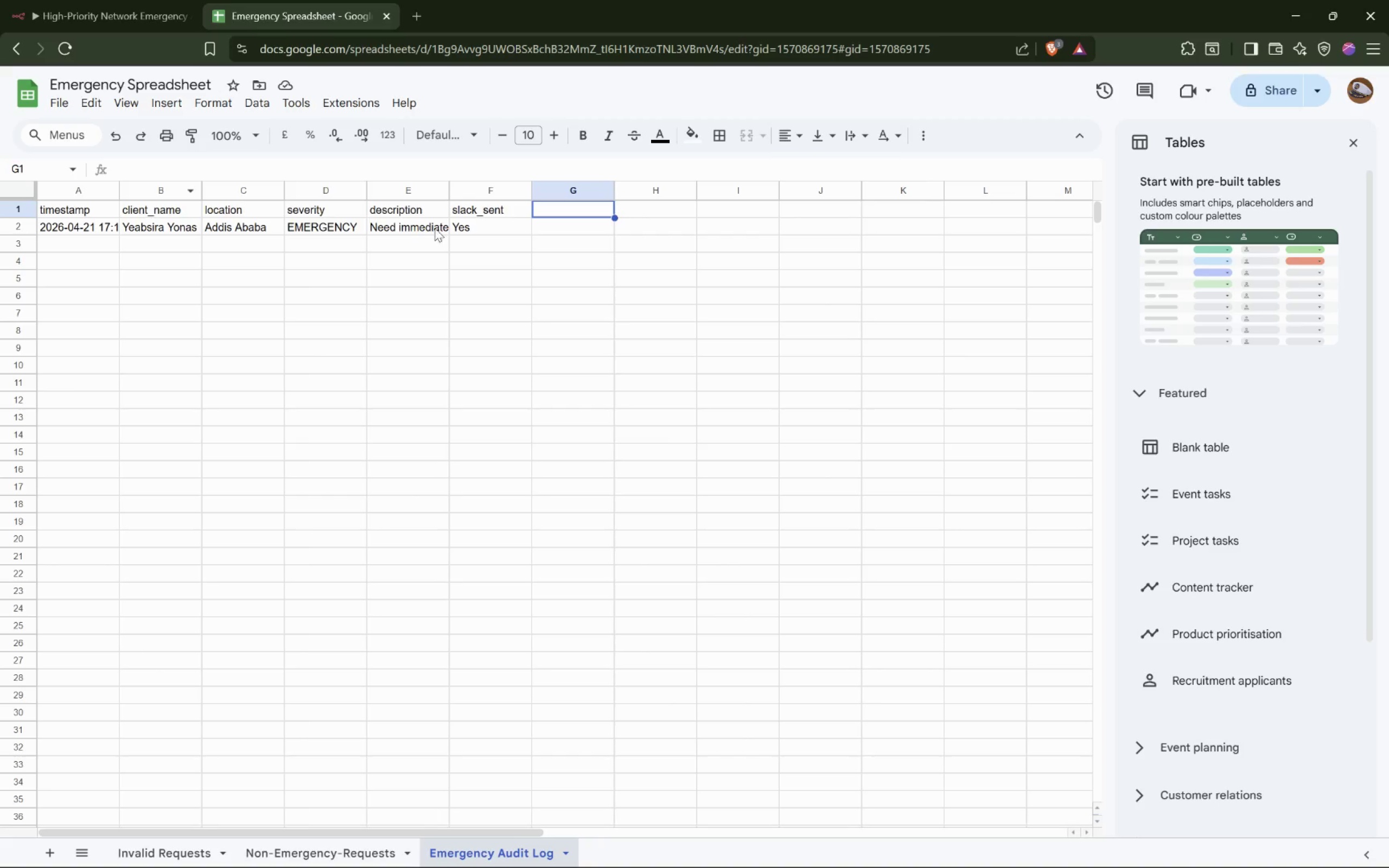 
double_click([122, 192])
 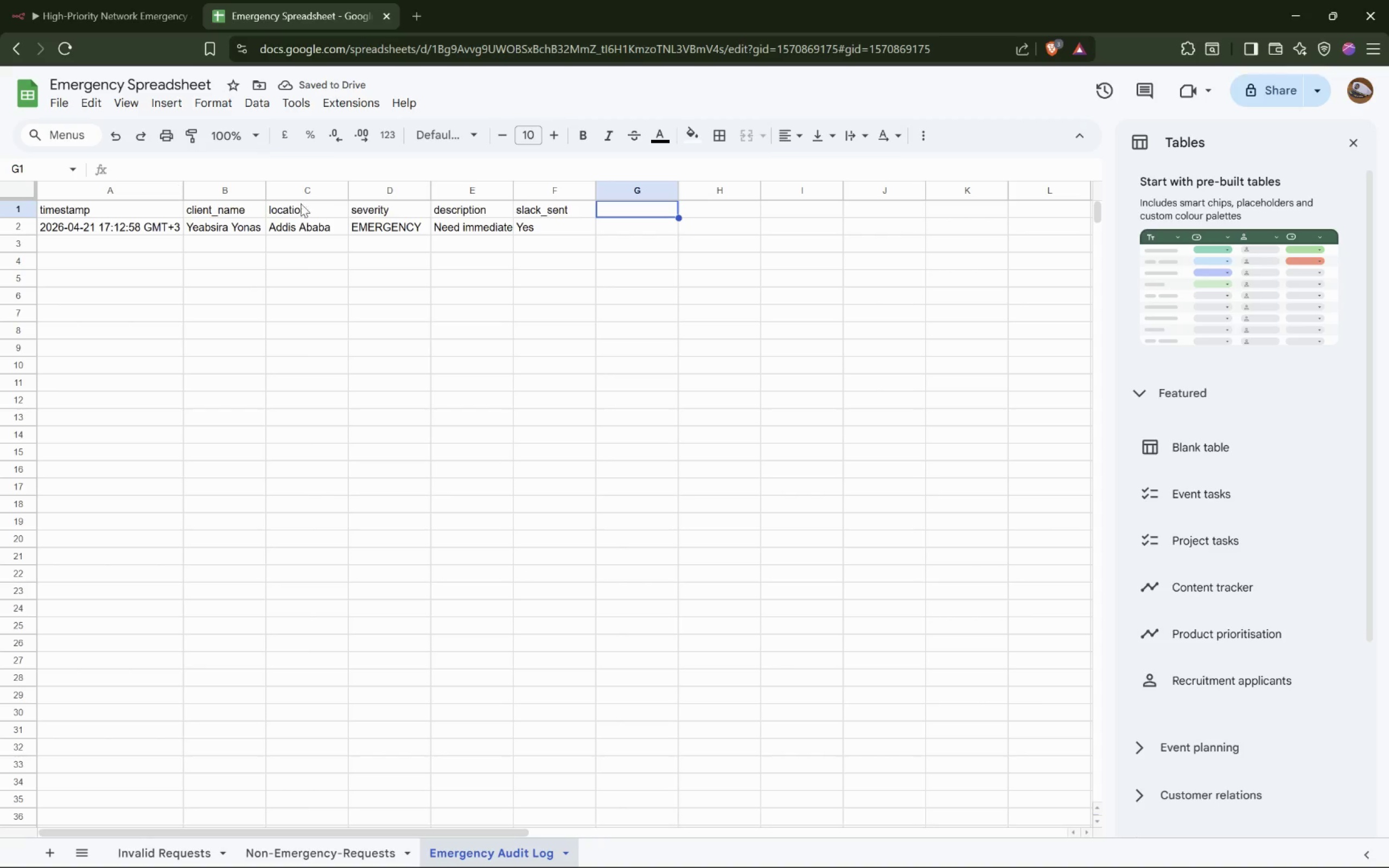 
double_click([264, 193])
 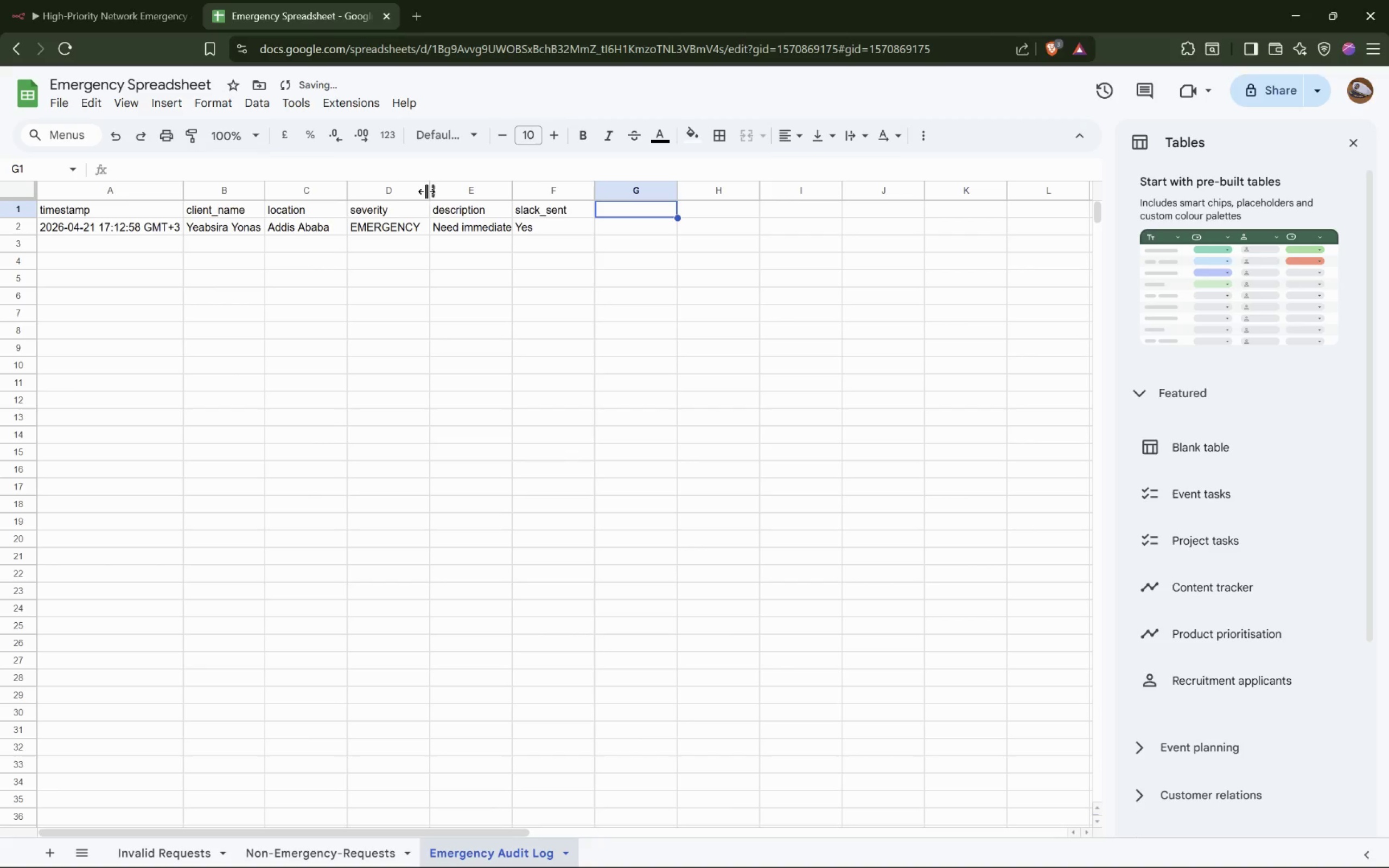 
double_click([427, 192])
 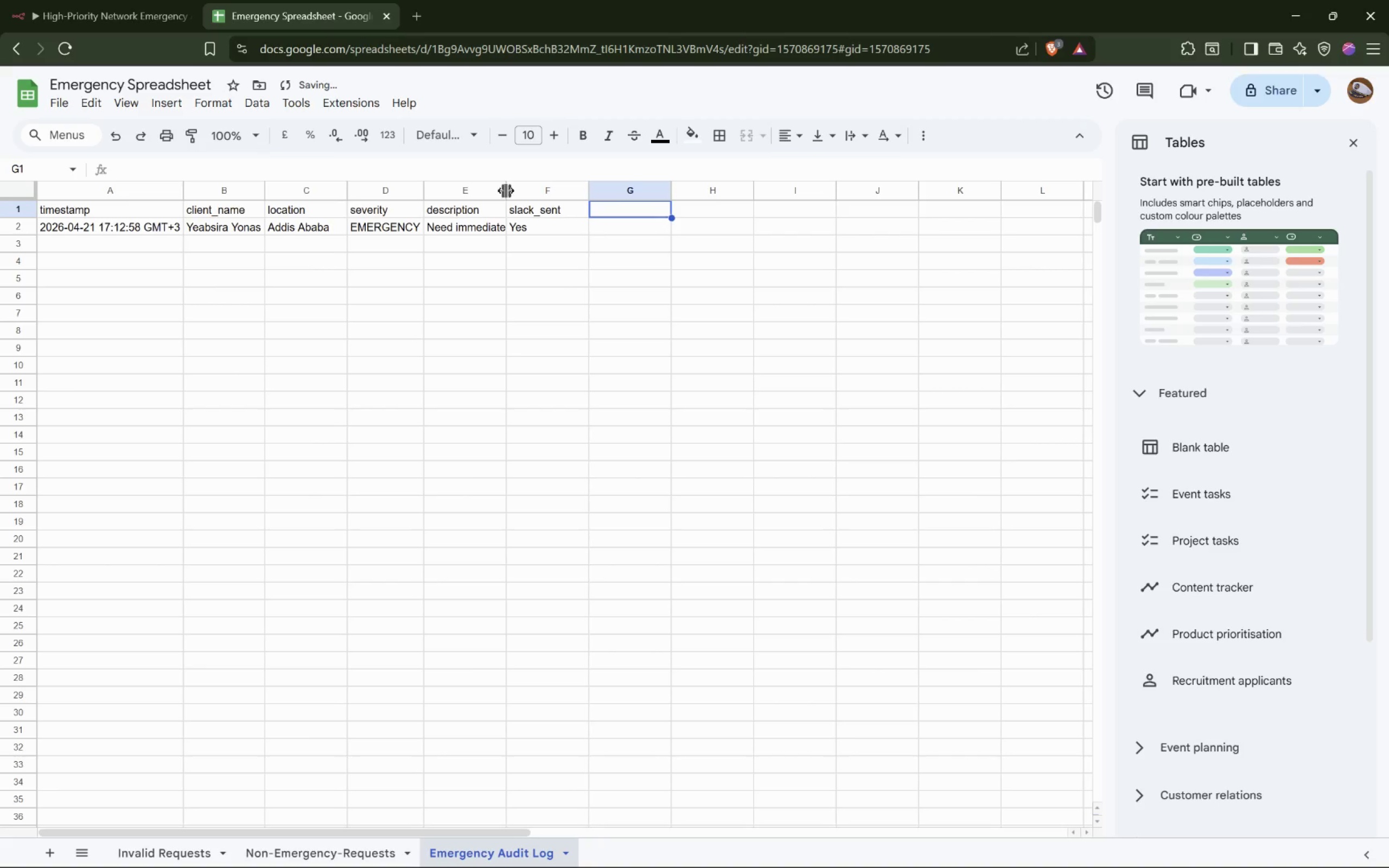 
double_click([506, 190])
 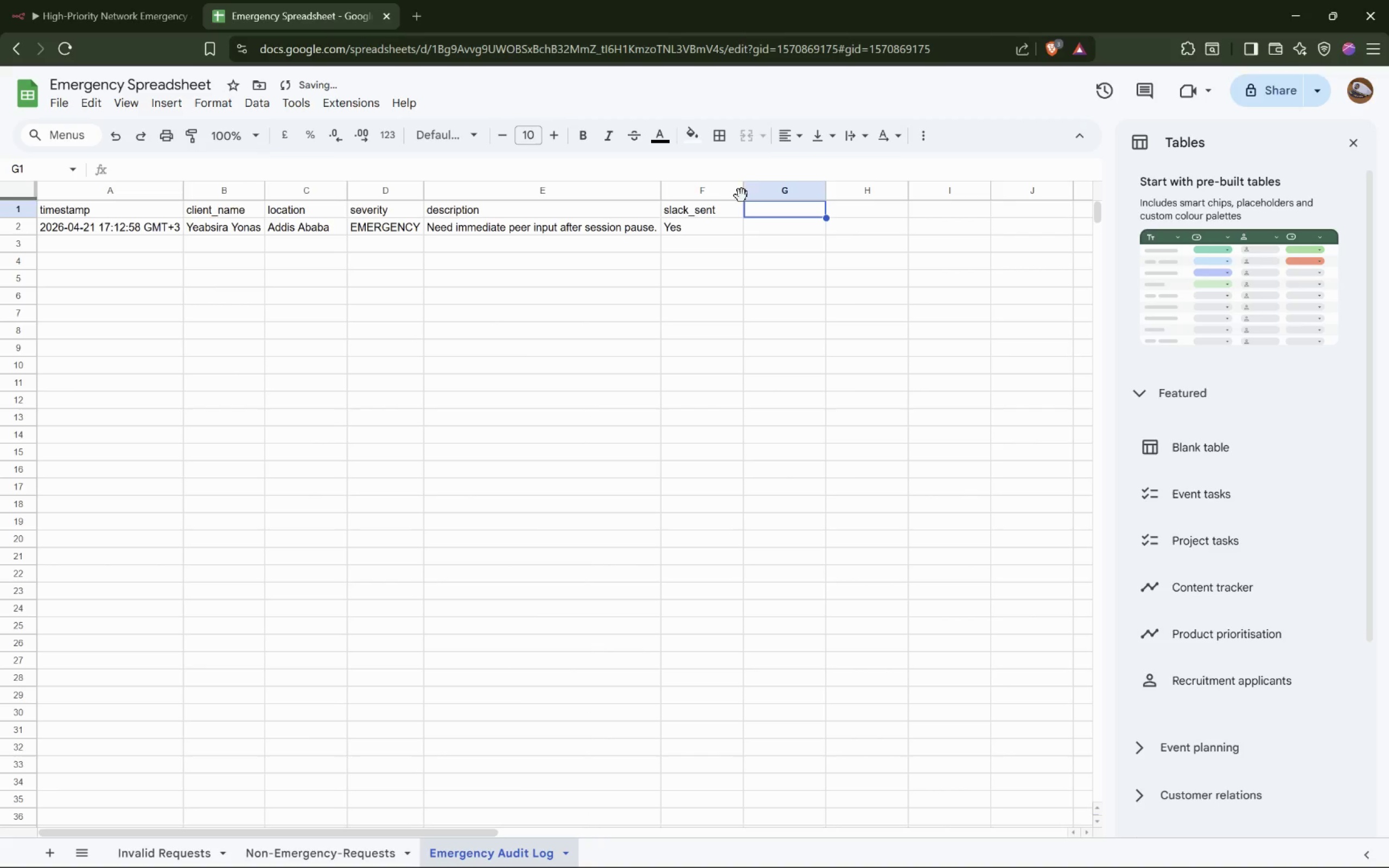 
double_click([748, 192])
 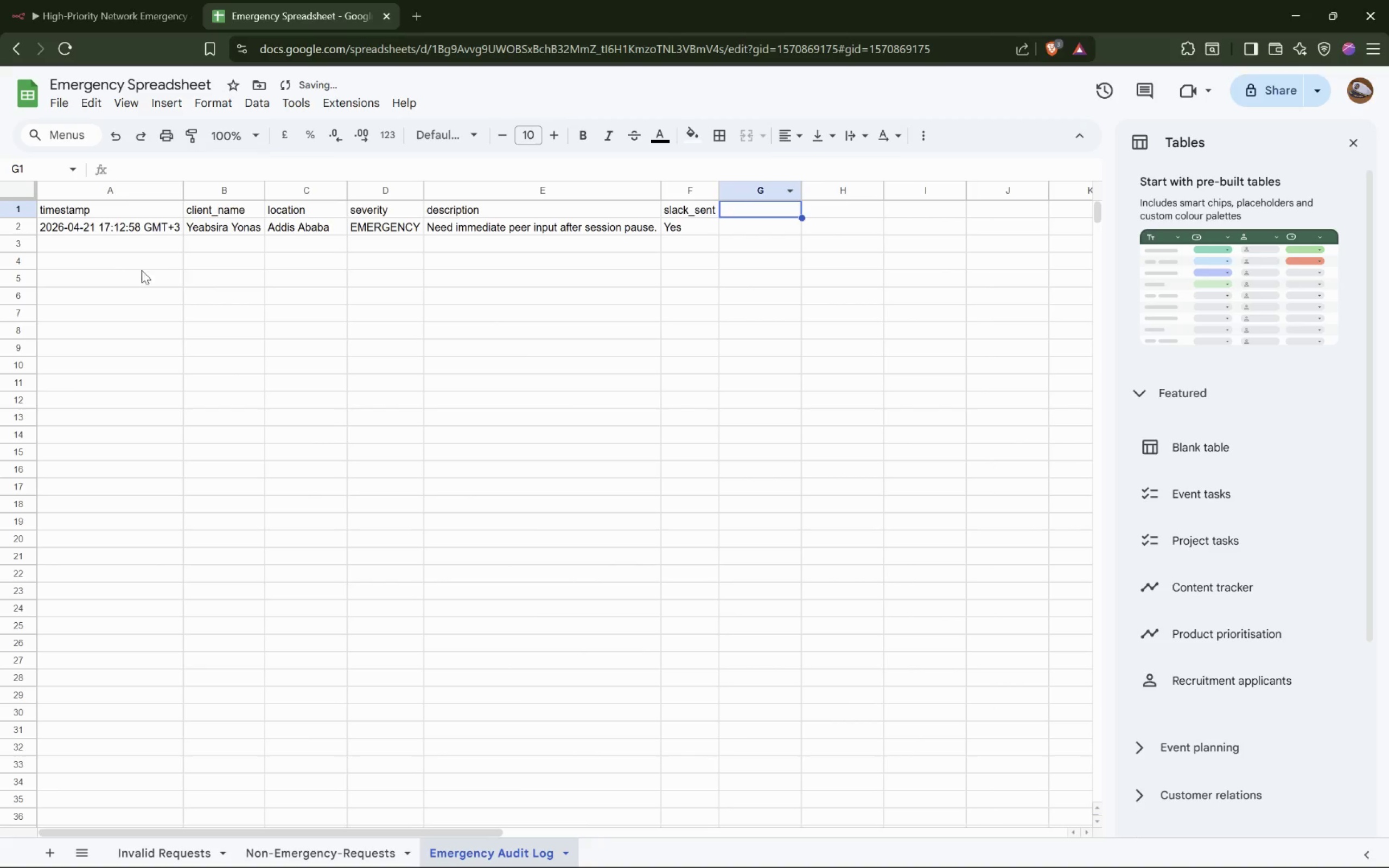 
left_click([93, 247])
 